 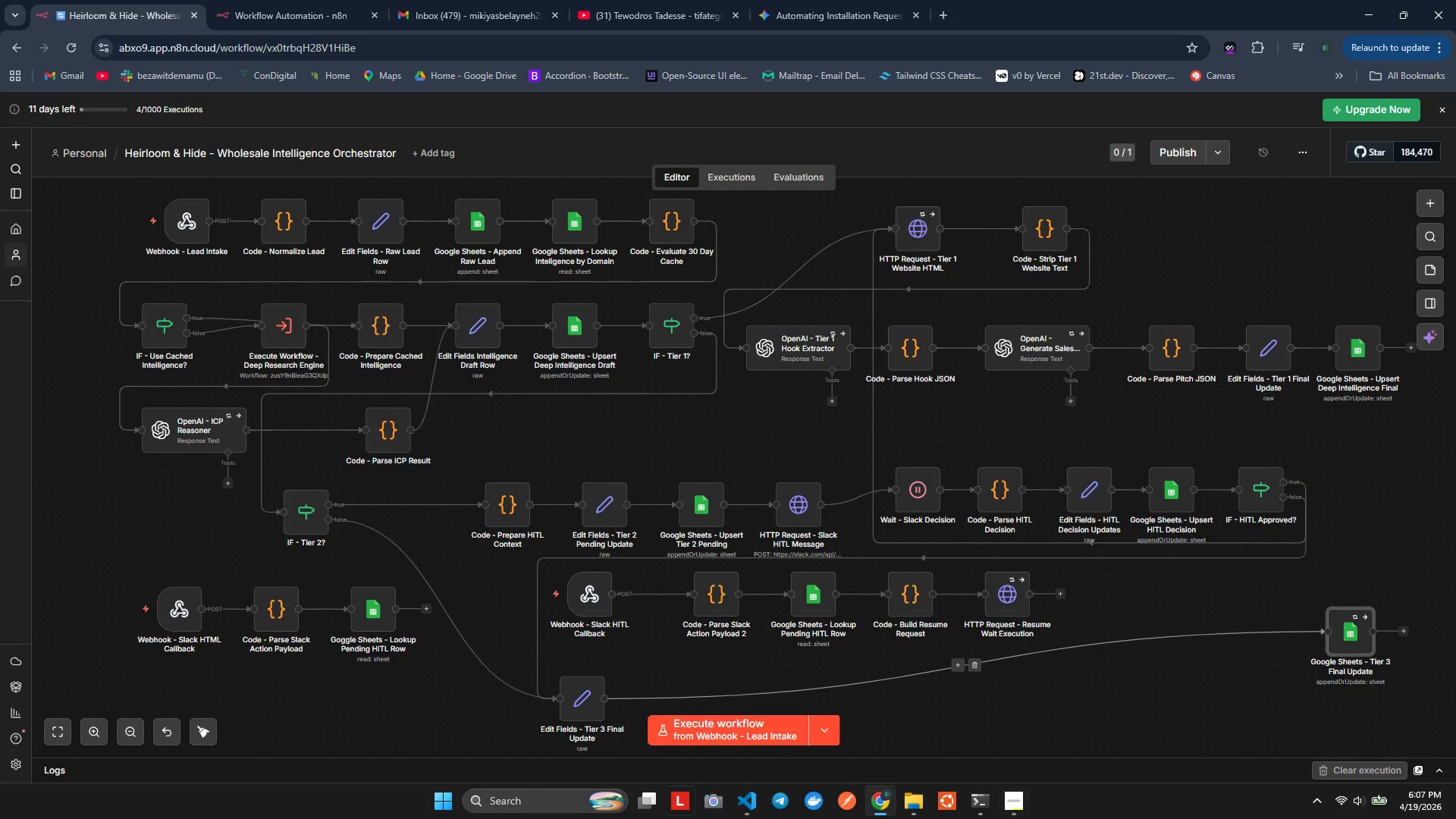 
left_click_drag(start_coordinate=[576, 720], to_coordinate=[1179, 648])
 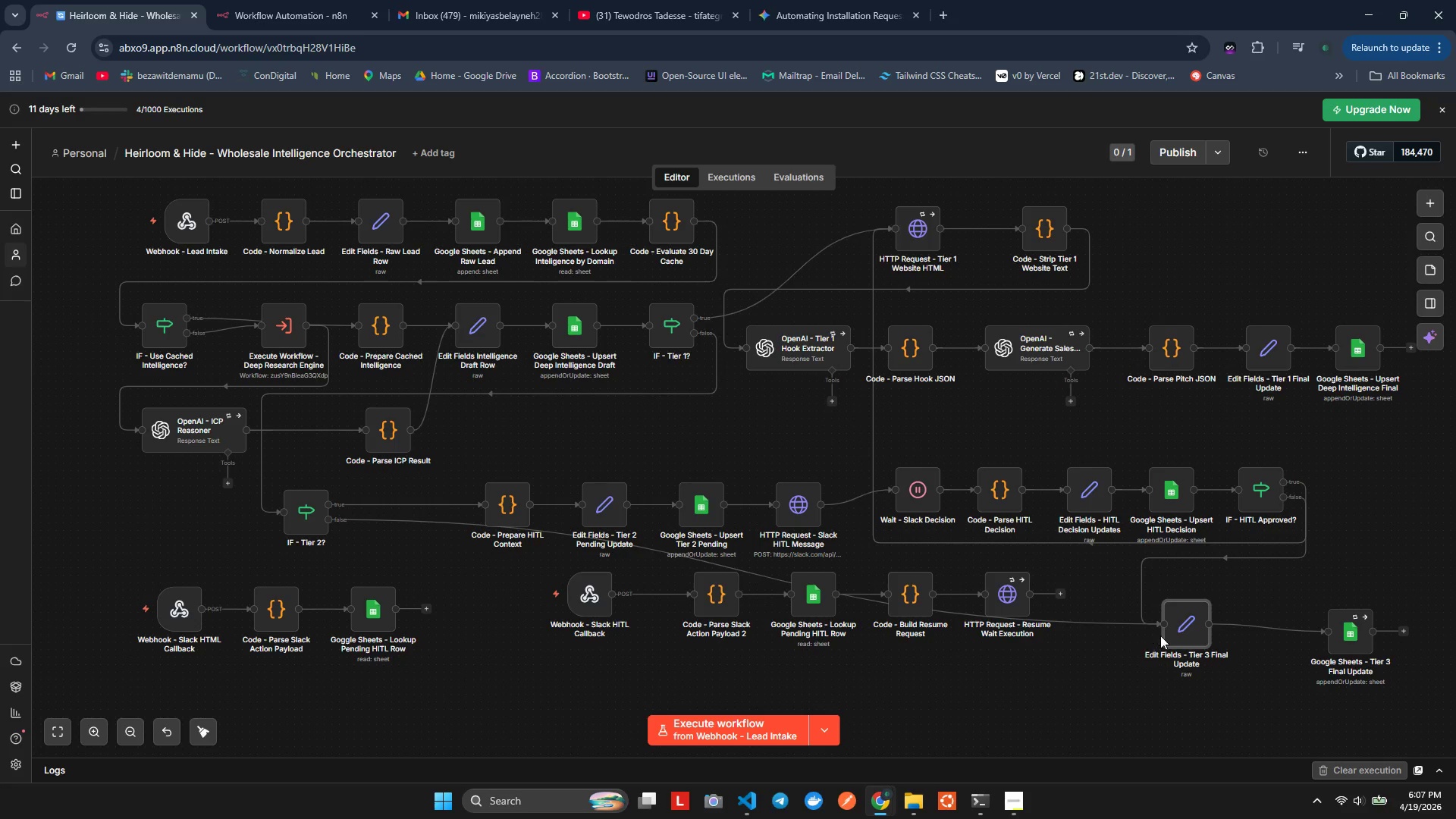 
left_click_drag(start_coordinate=[1174, 629], to_coordinate=[1178, 639])
 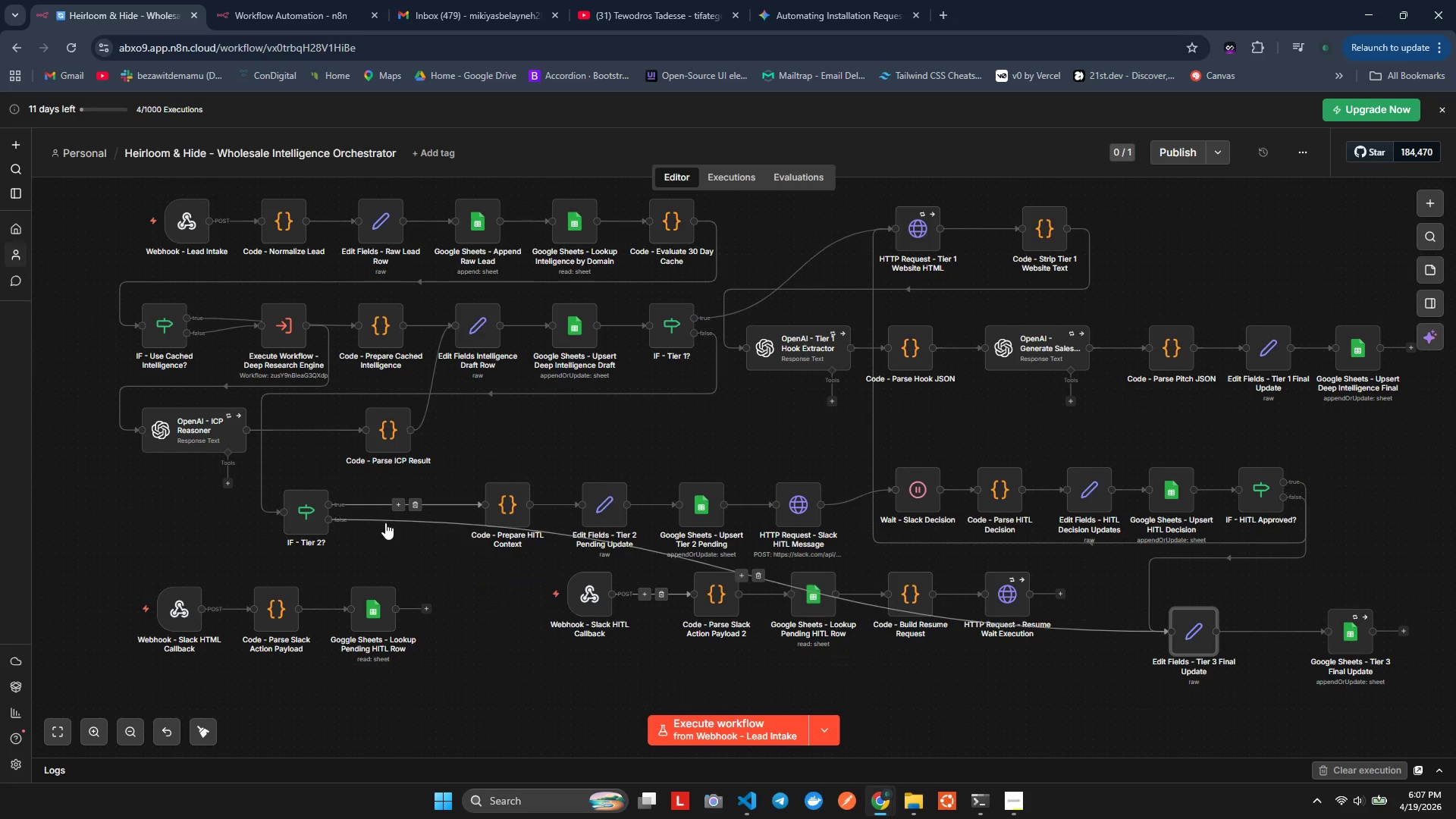 
left_click([388, 522])
 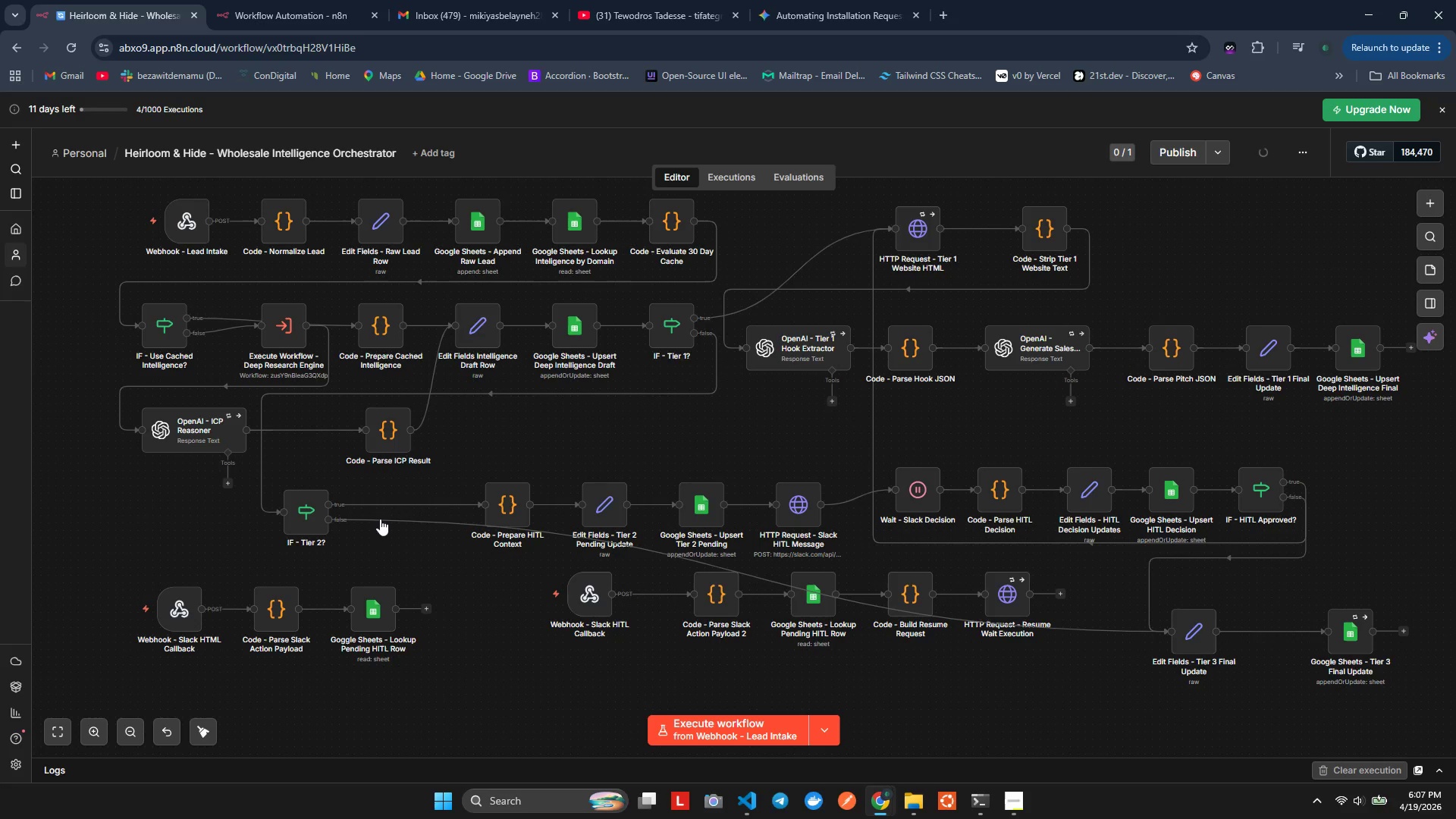 
left_click([378, 522])
 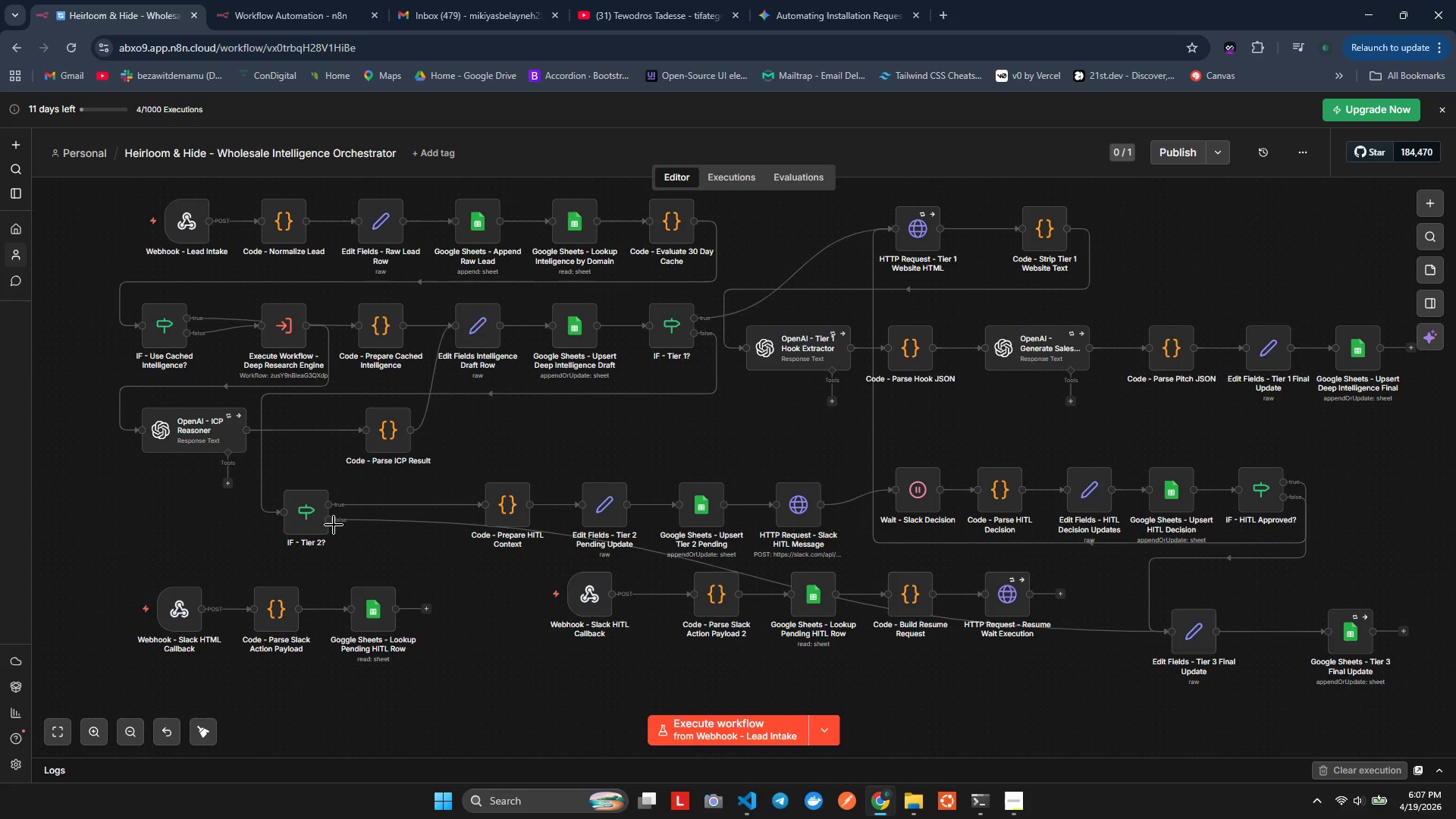 
left_click([348, 520])
 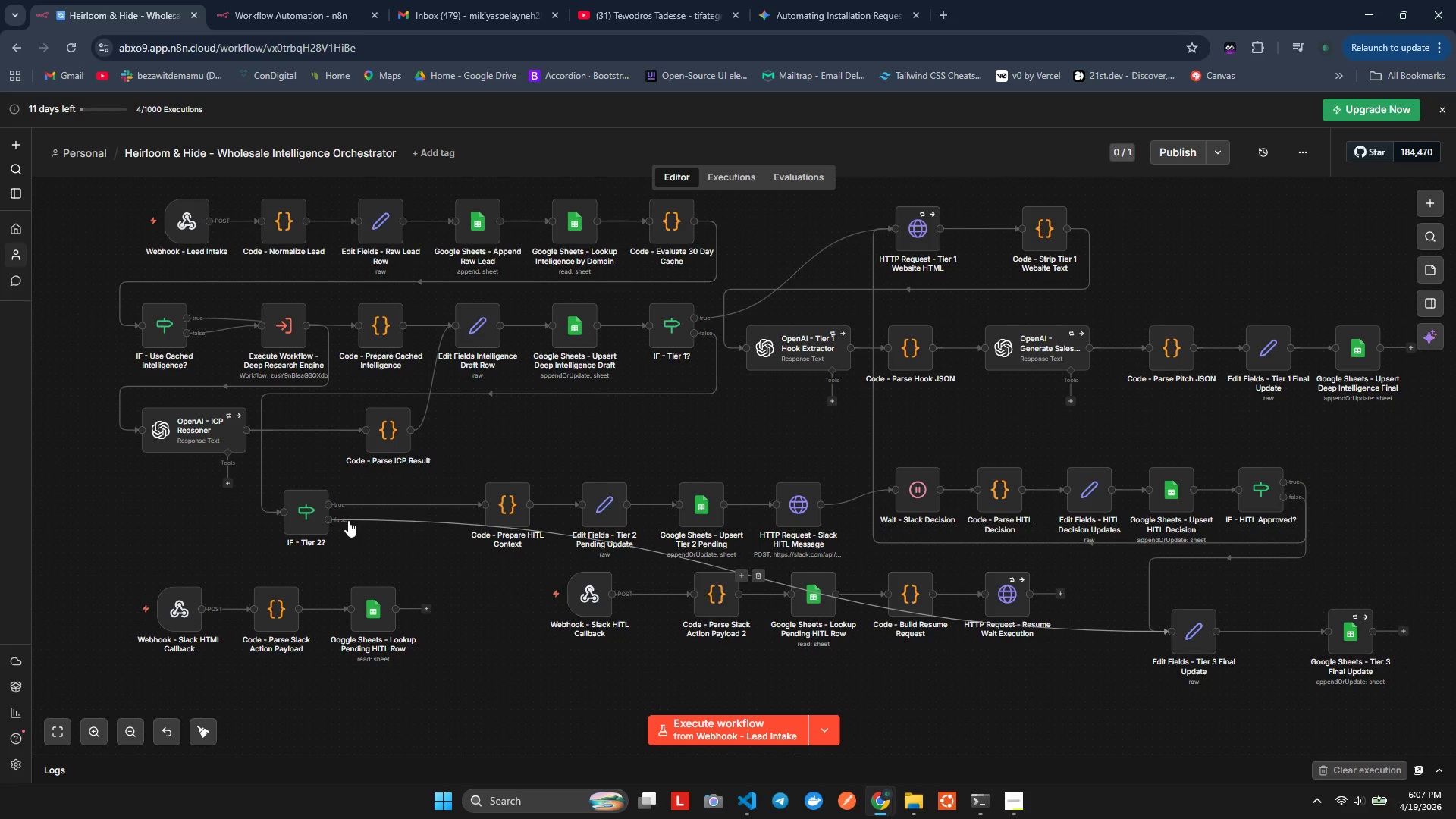 
right_click([348, 520])
 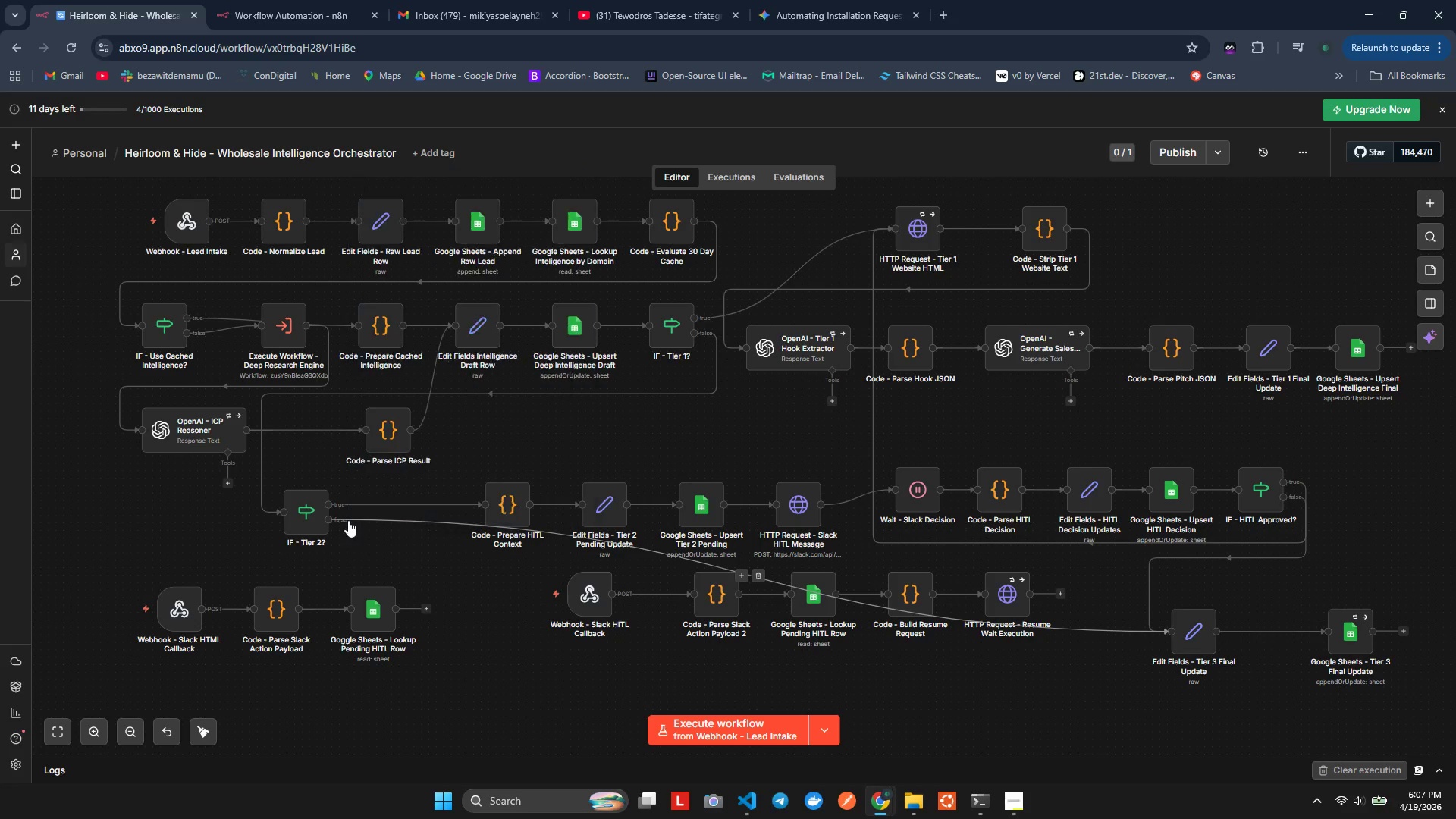 
double_click([348, 520])
 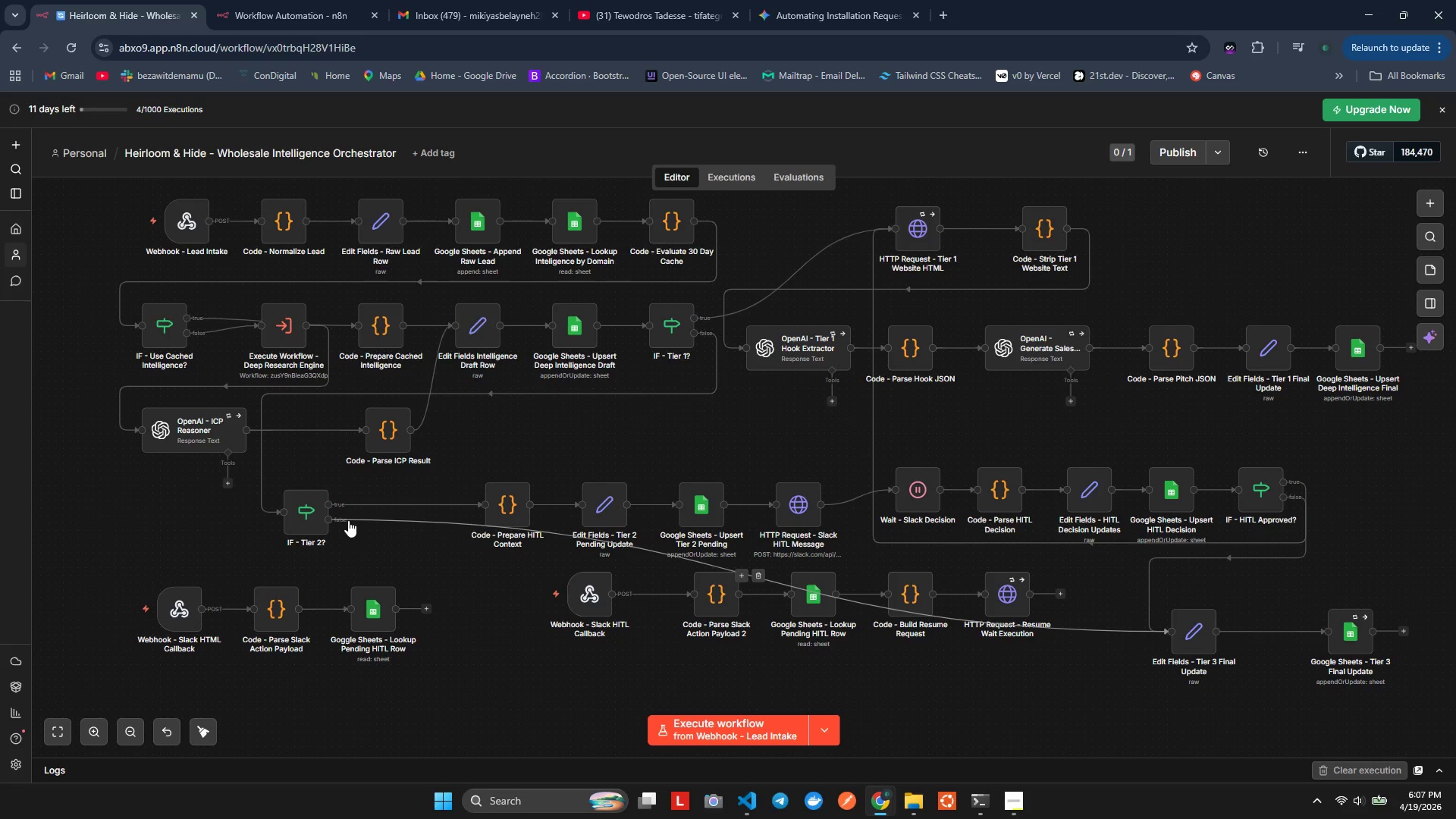 
triple_click([348, 520])
 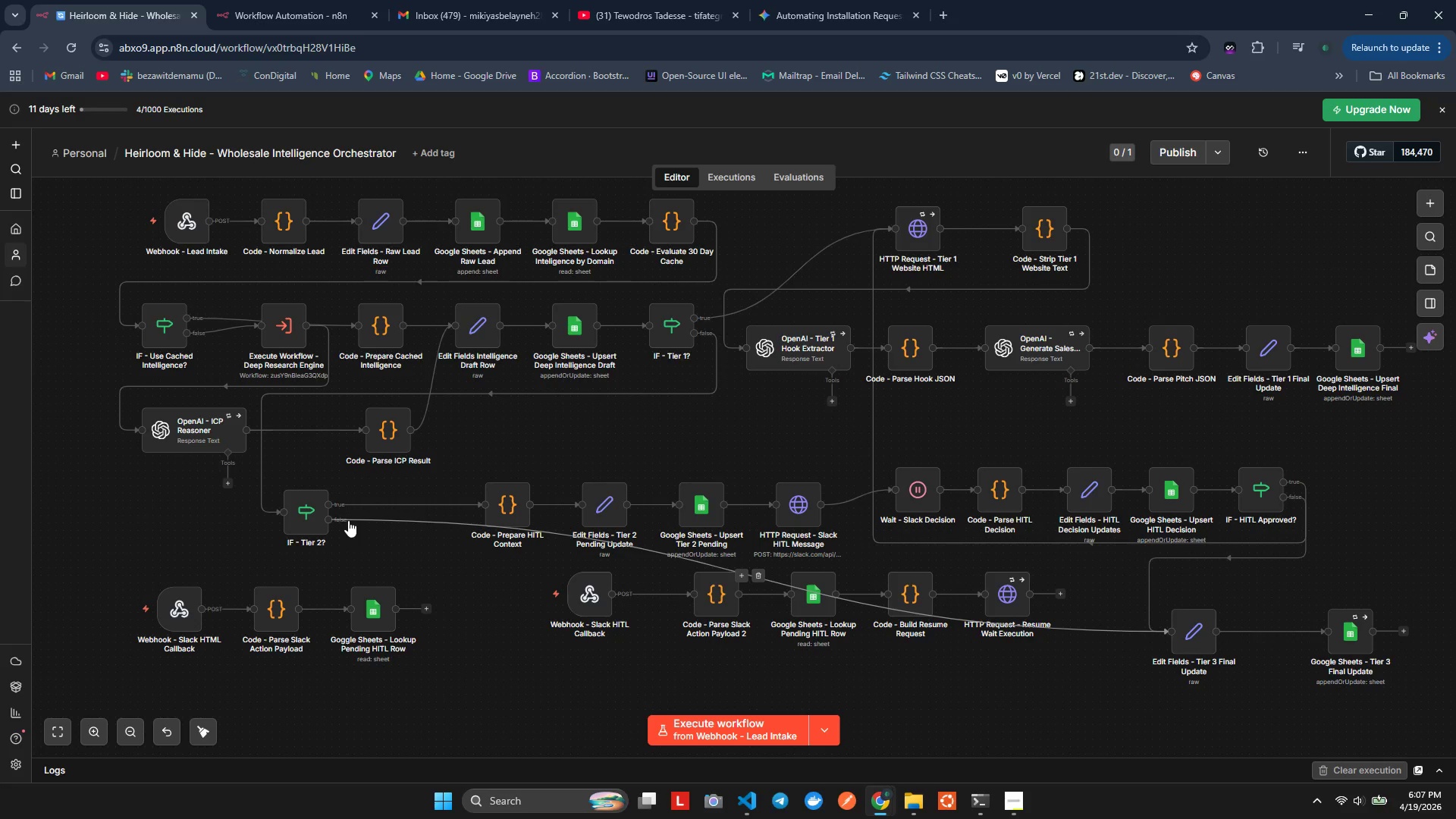 
triple_click([348, 520])
 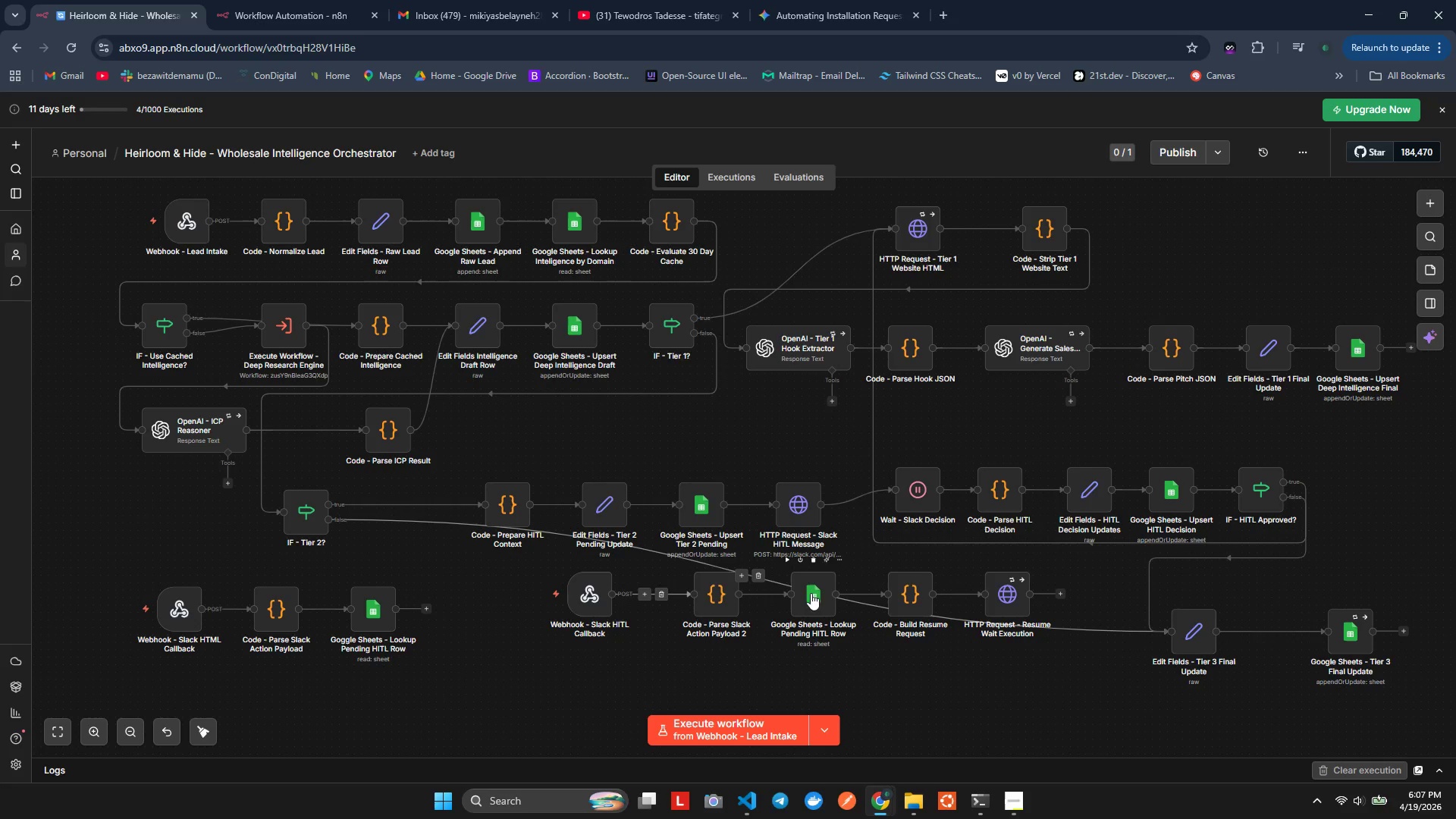 
mouse_move([764, 576])
 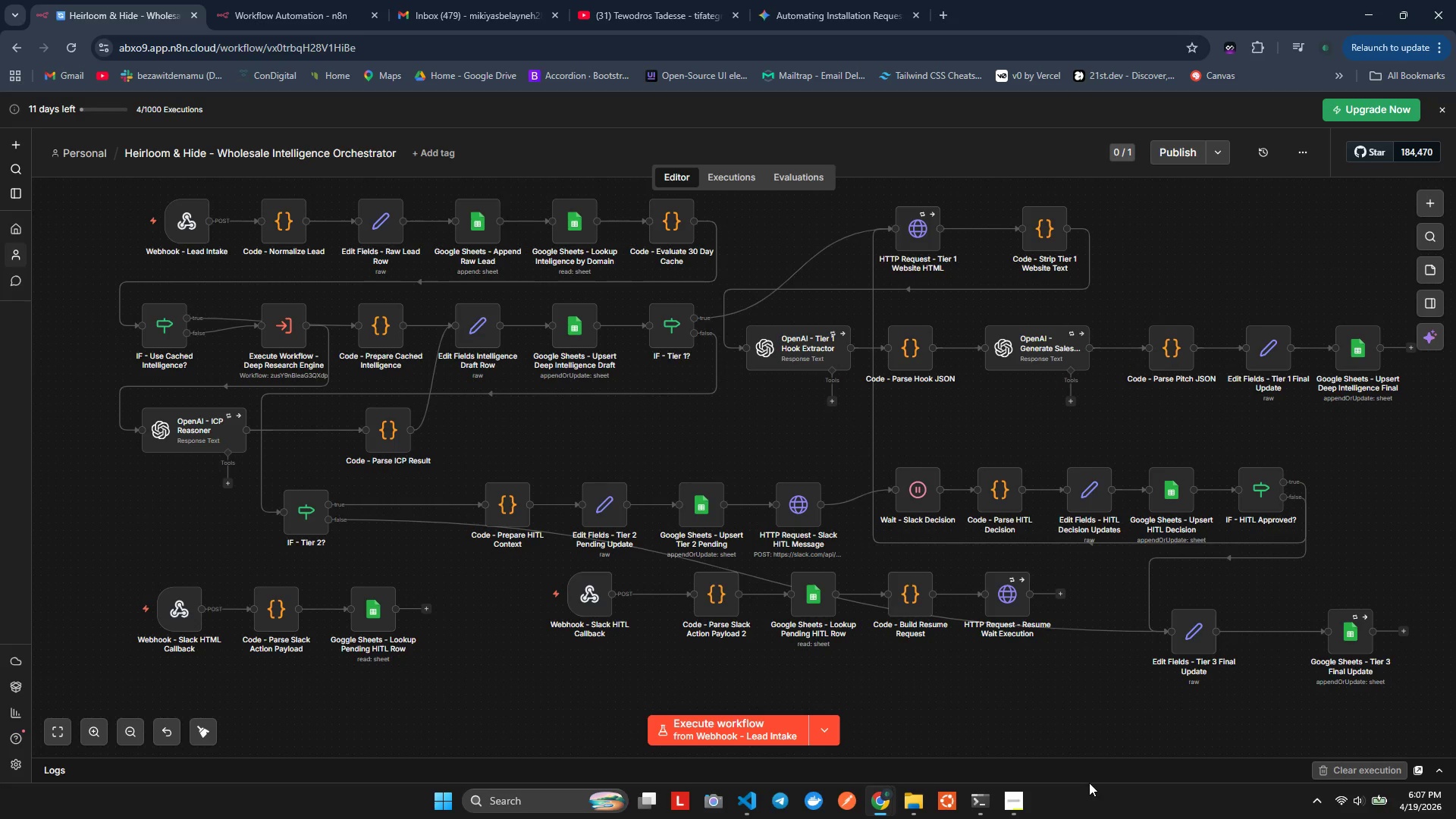 
left_click([1053, 703])
 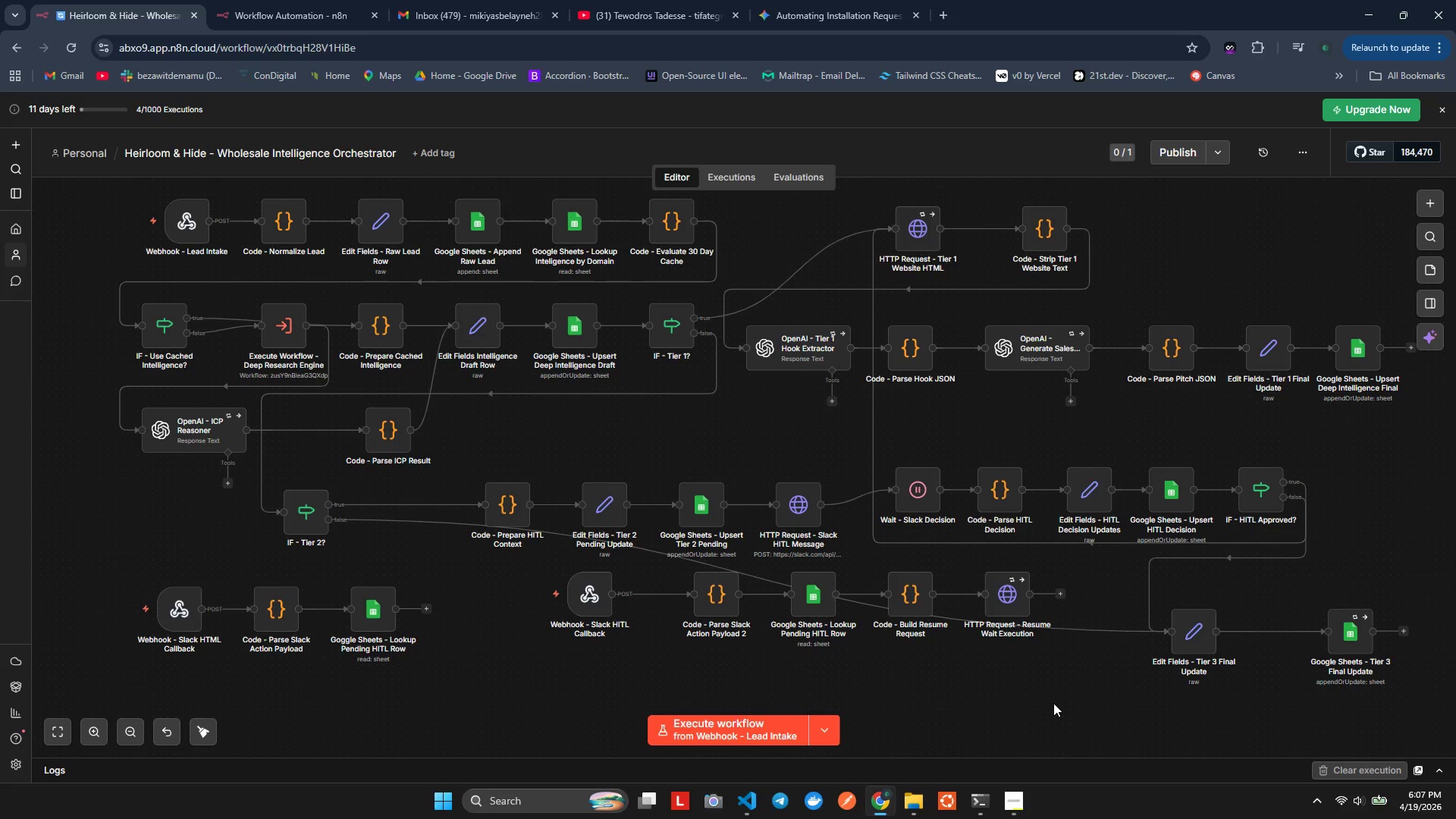 
wait(12.5)
 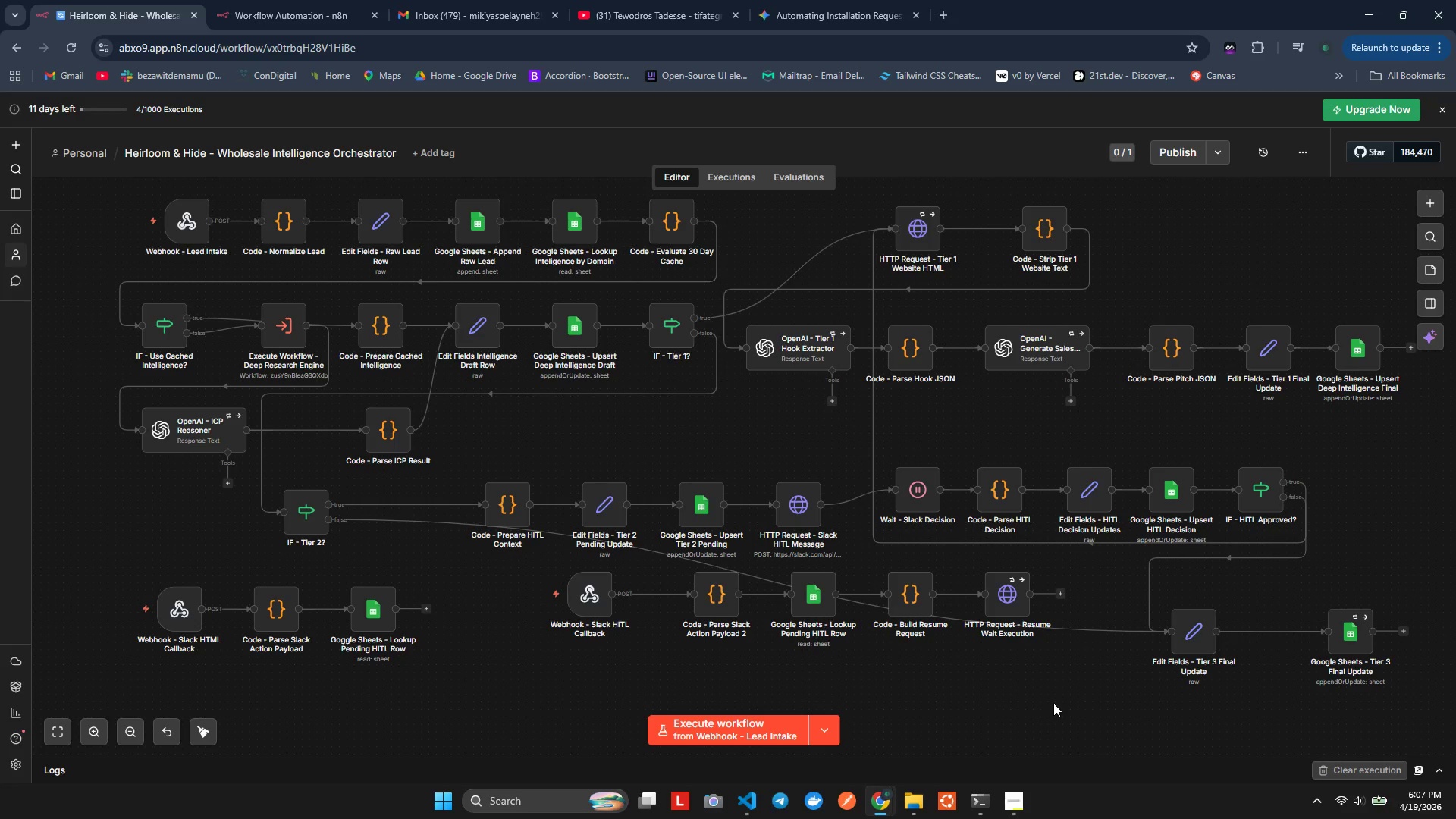 
left_click([593, 0])
 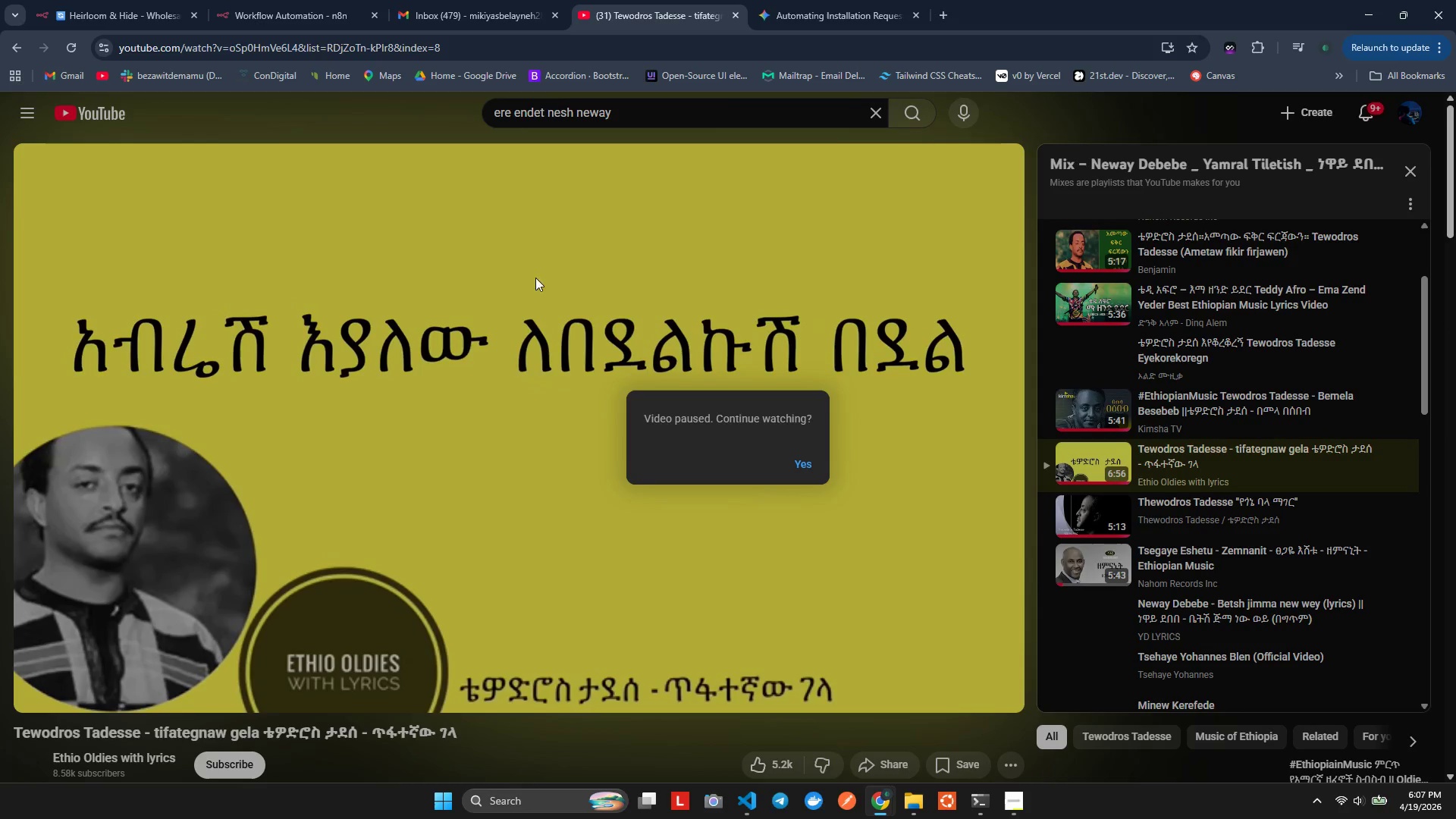 
left_click([539, 319])
 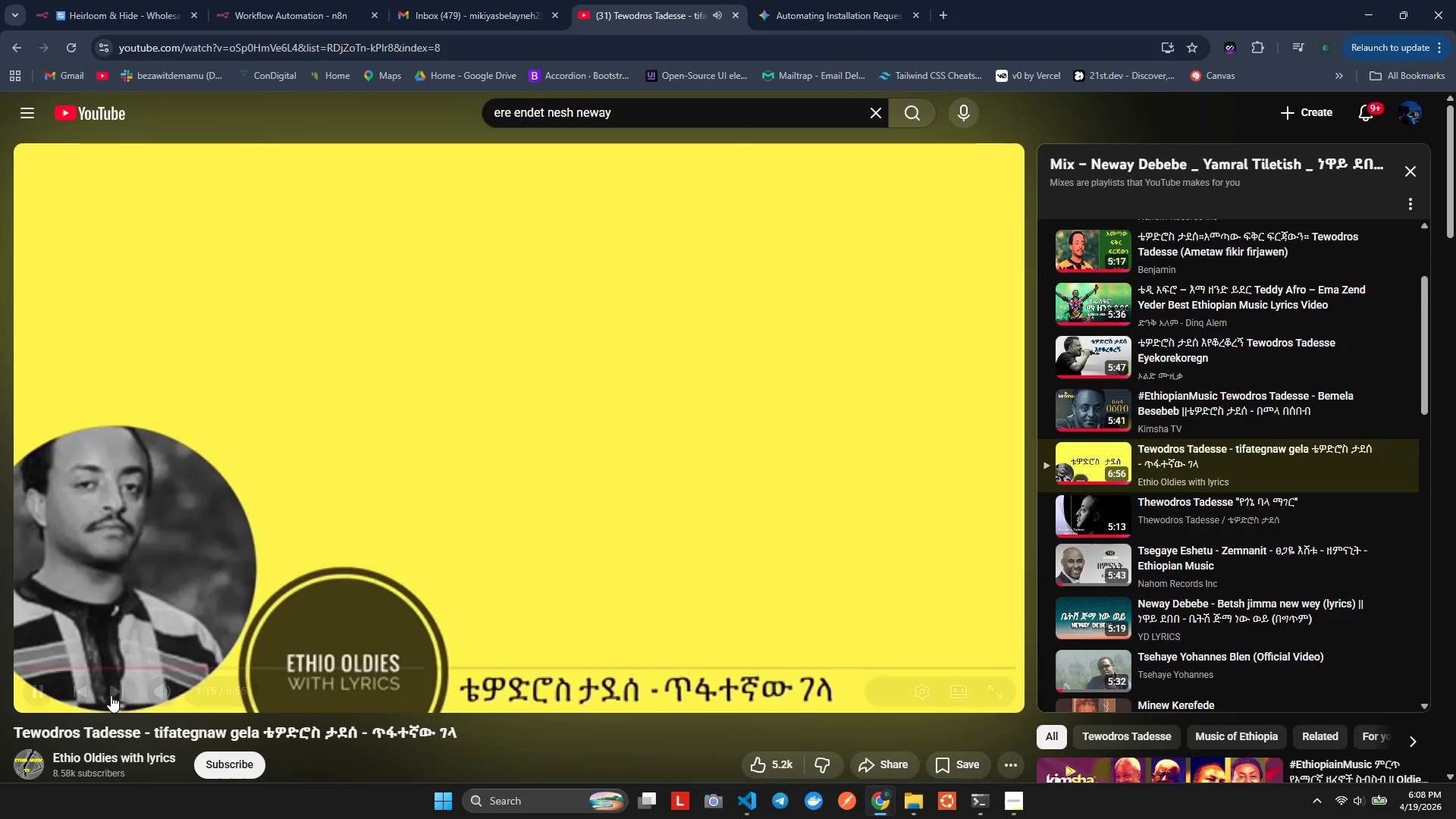 
left_click([113, 682])
 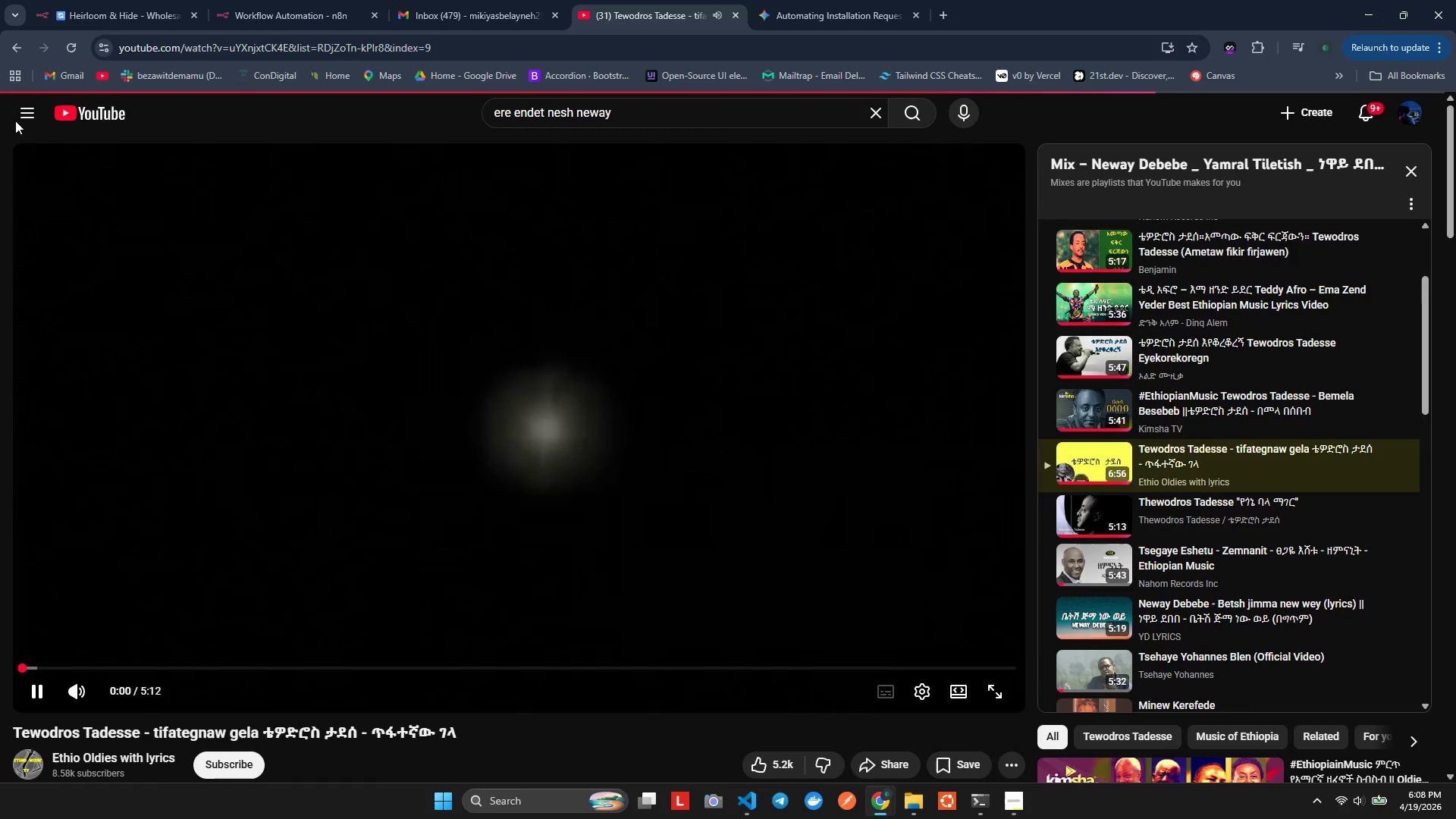 
left_click([56, 0])
 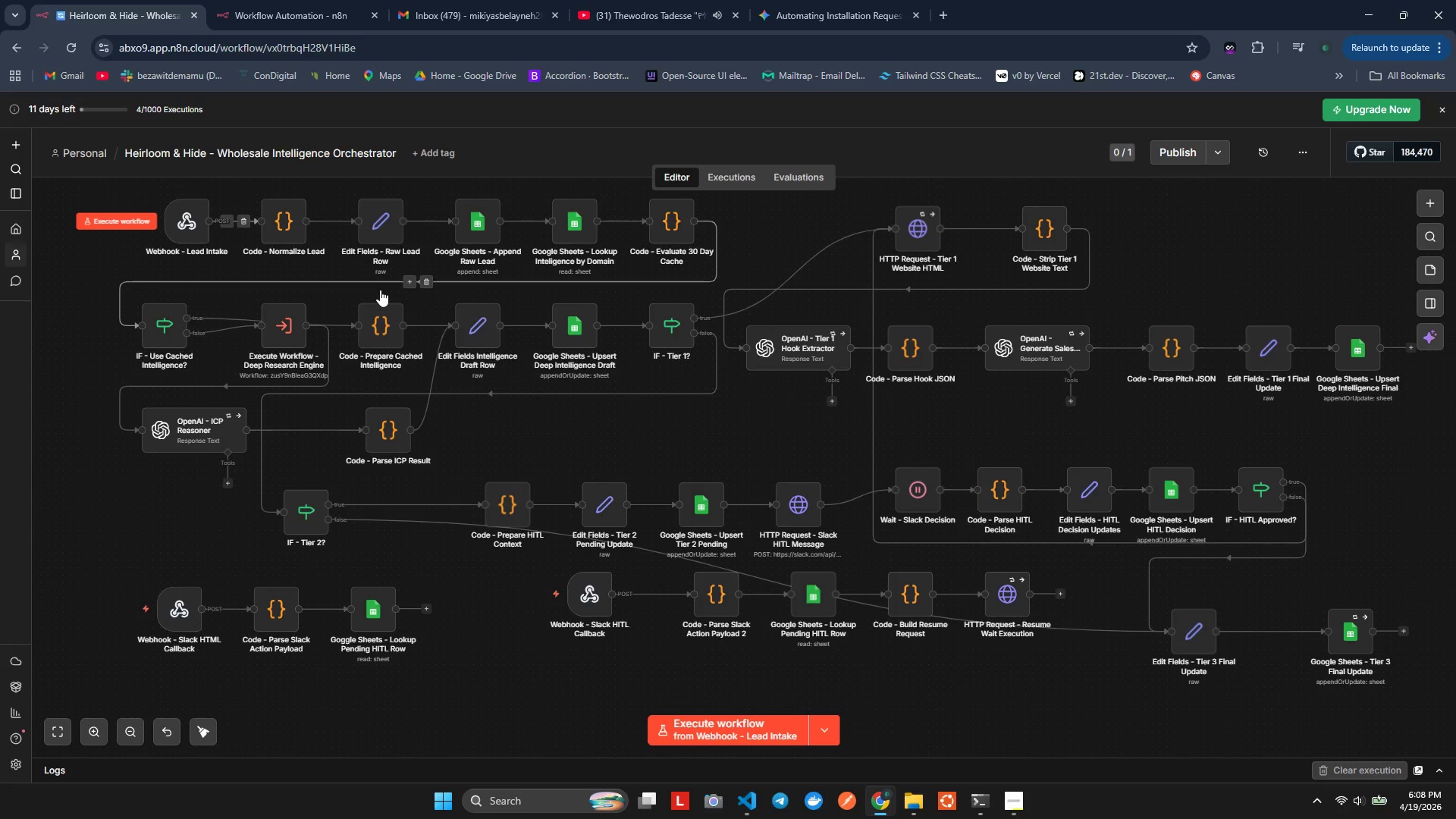 
wait(5.84)
 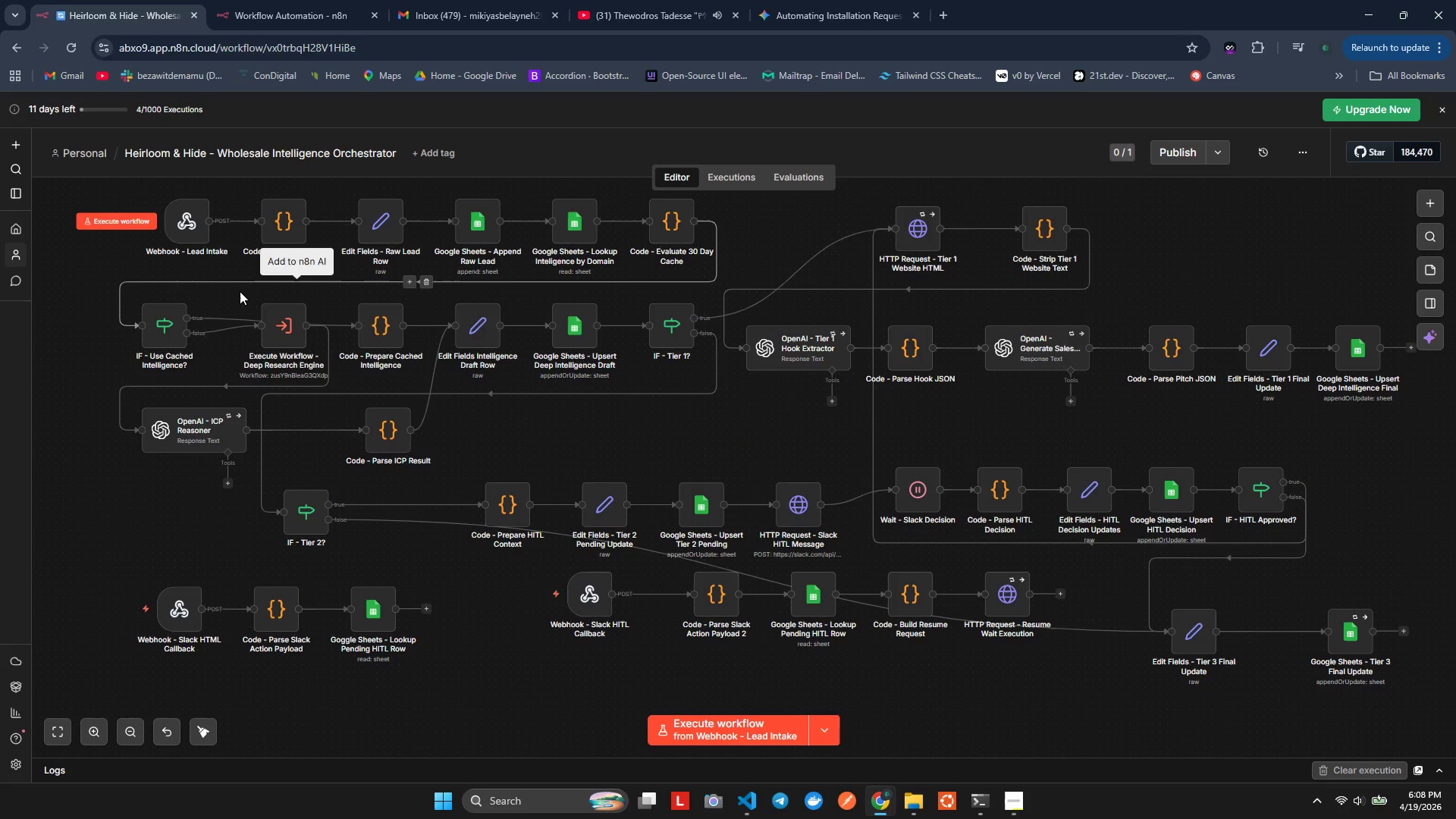 
key(Meta+Shift+S)
 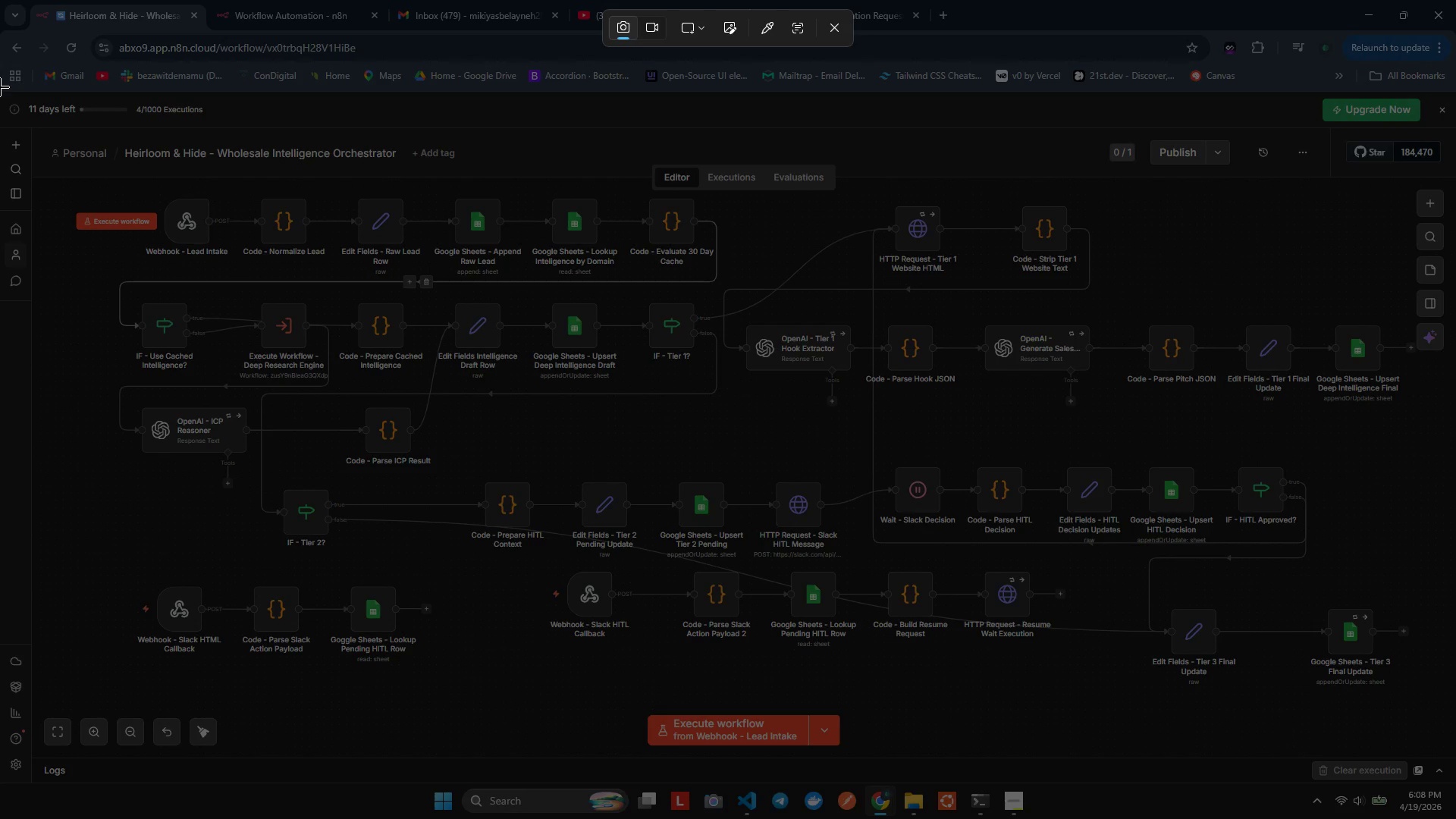 
left_click_drag(start_coordinate=[0, 94], to_coordinate=[1450, 780])
 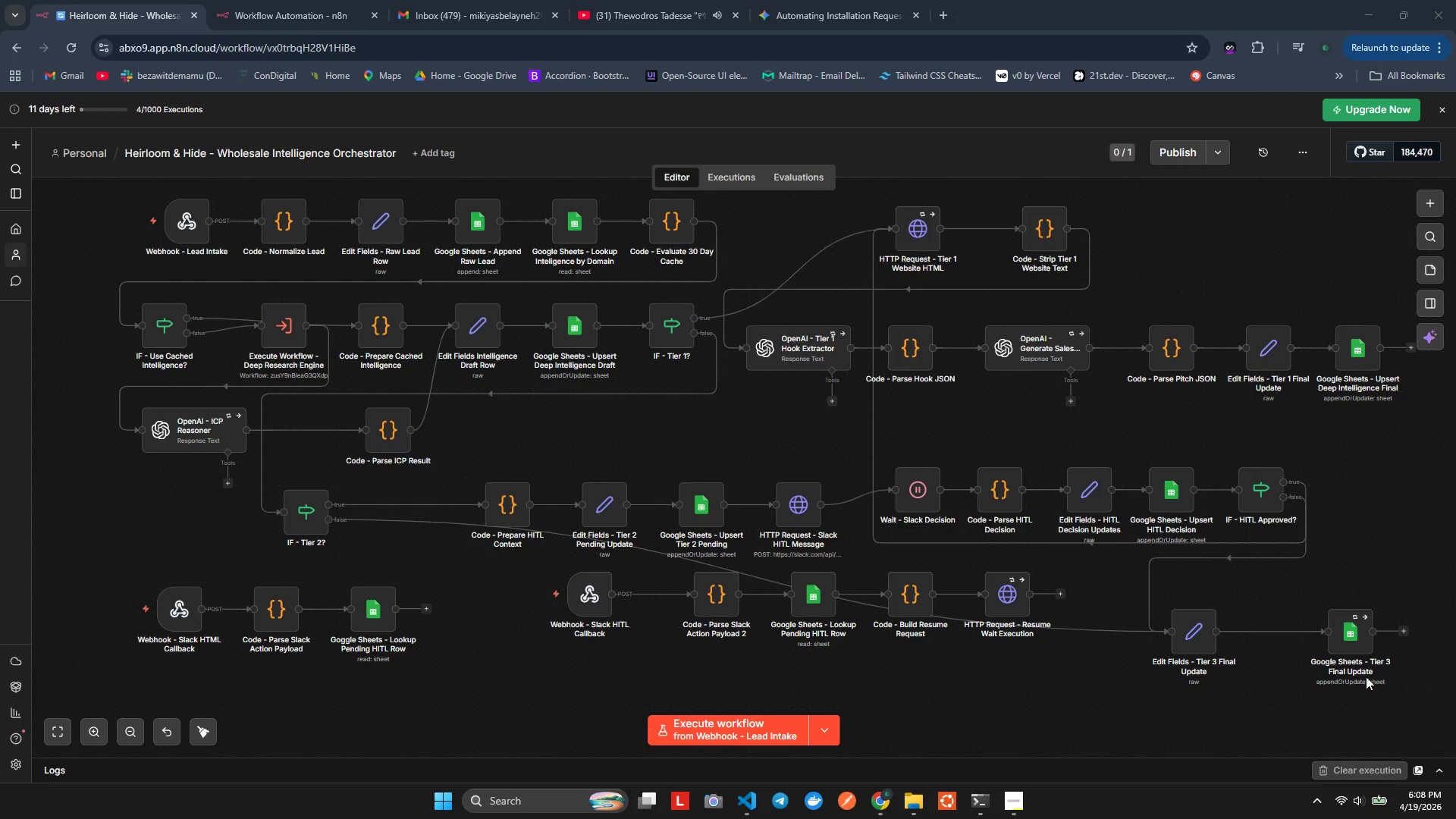 
wait(9.39)
 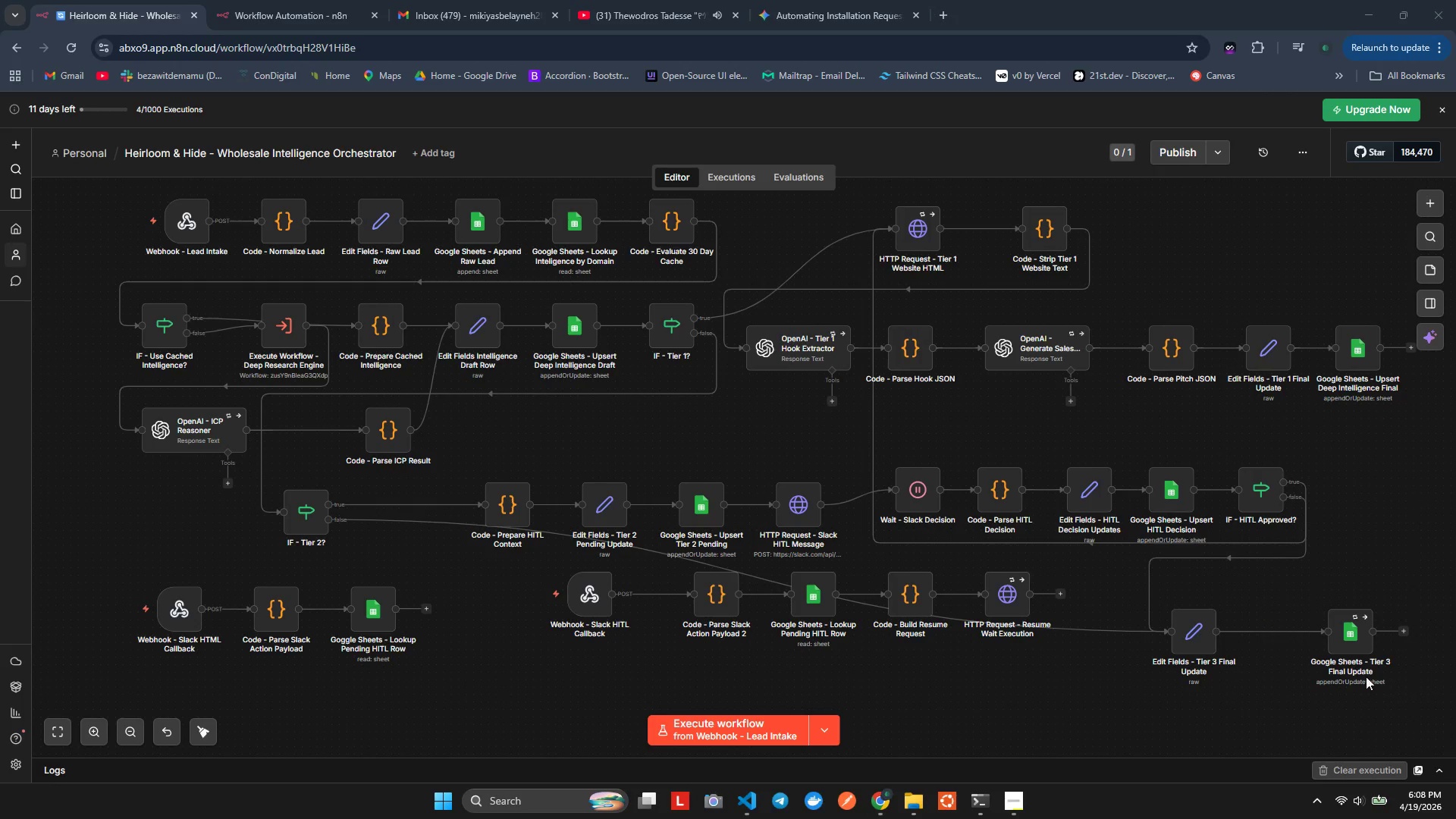 
left_click([290, 0])
 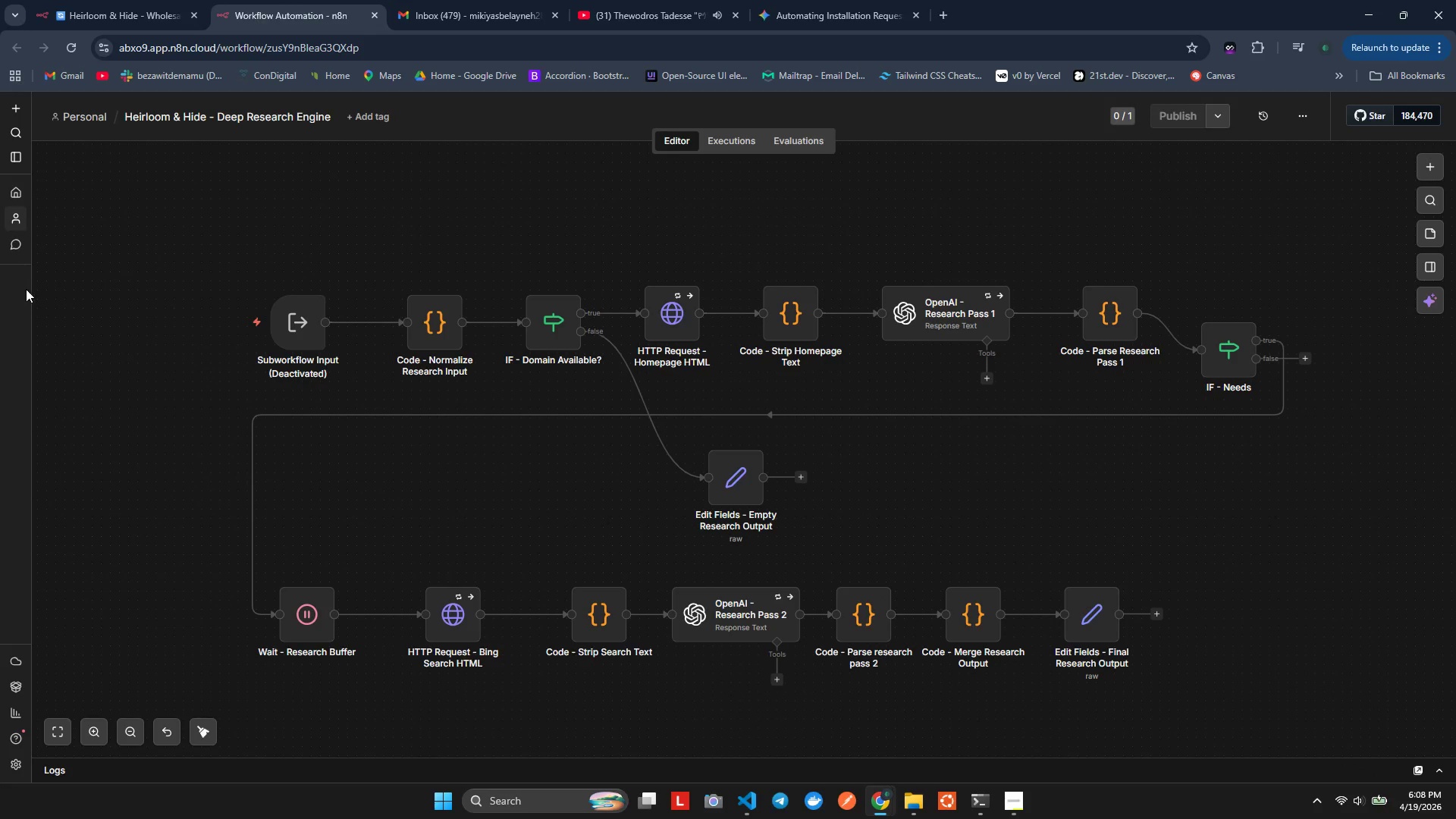 
key(Meta+Shift+S)
 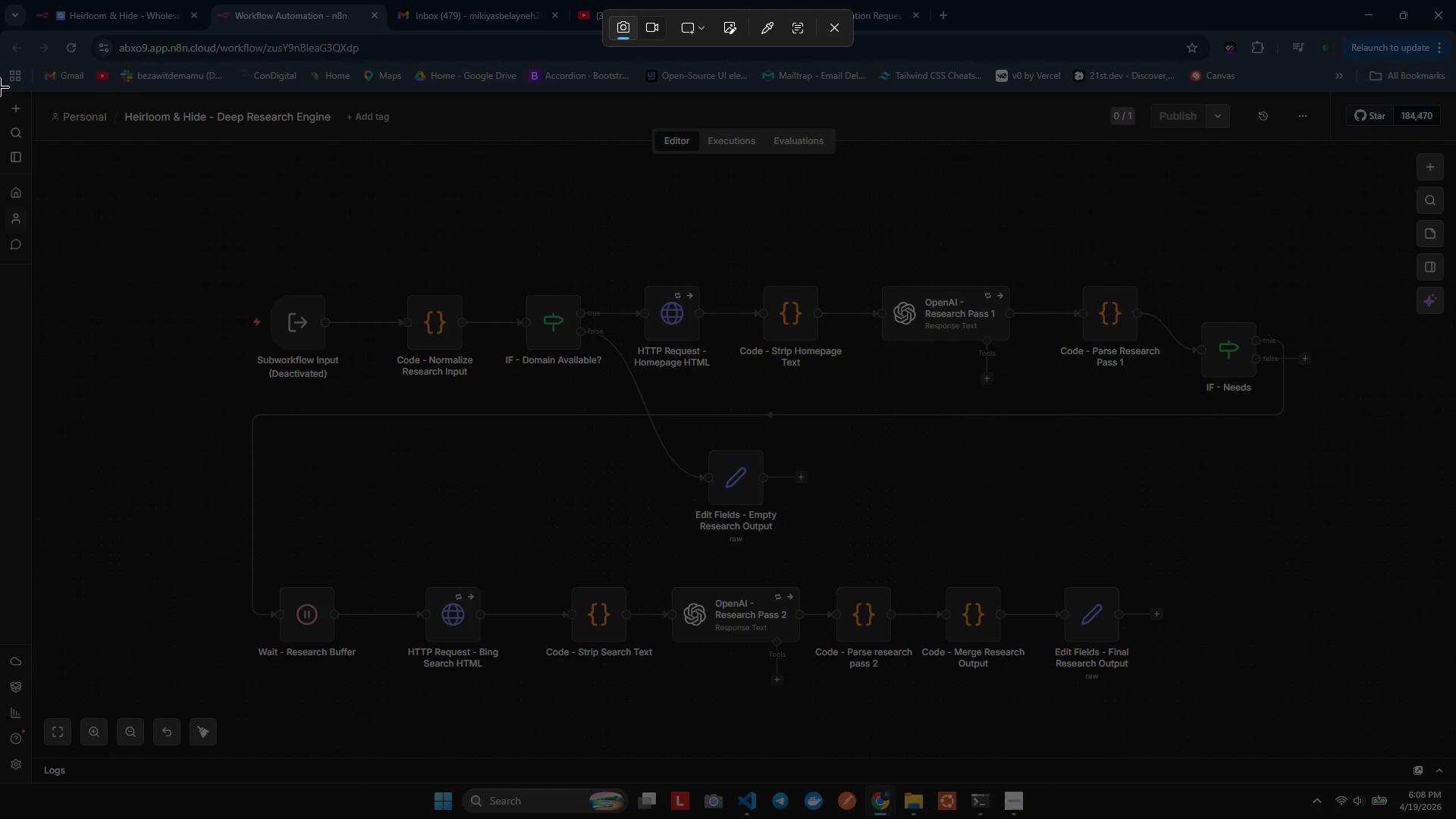 
left_click_drag(start_coordinate=[0, 92], to_coordinate=[1455, 784])
 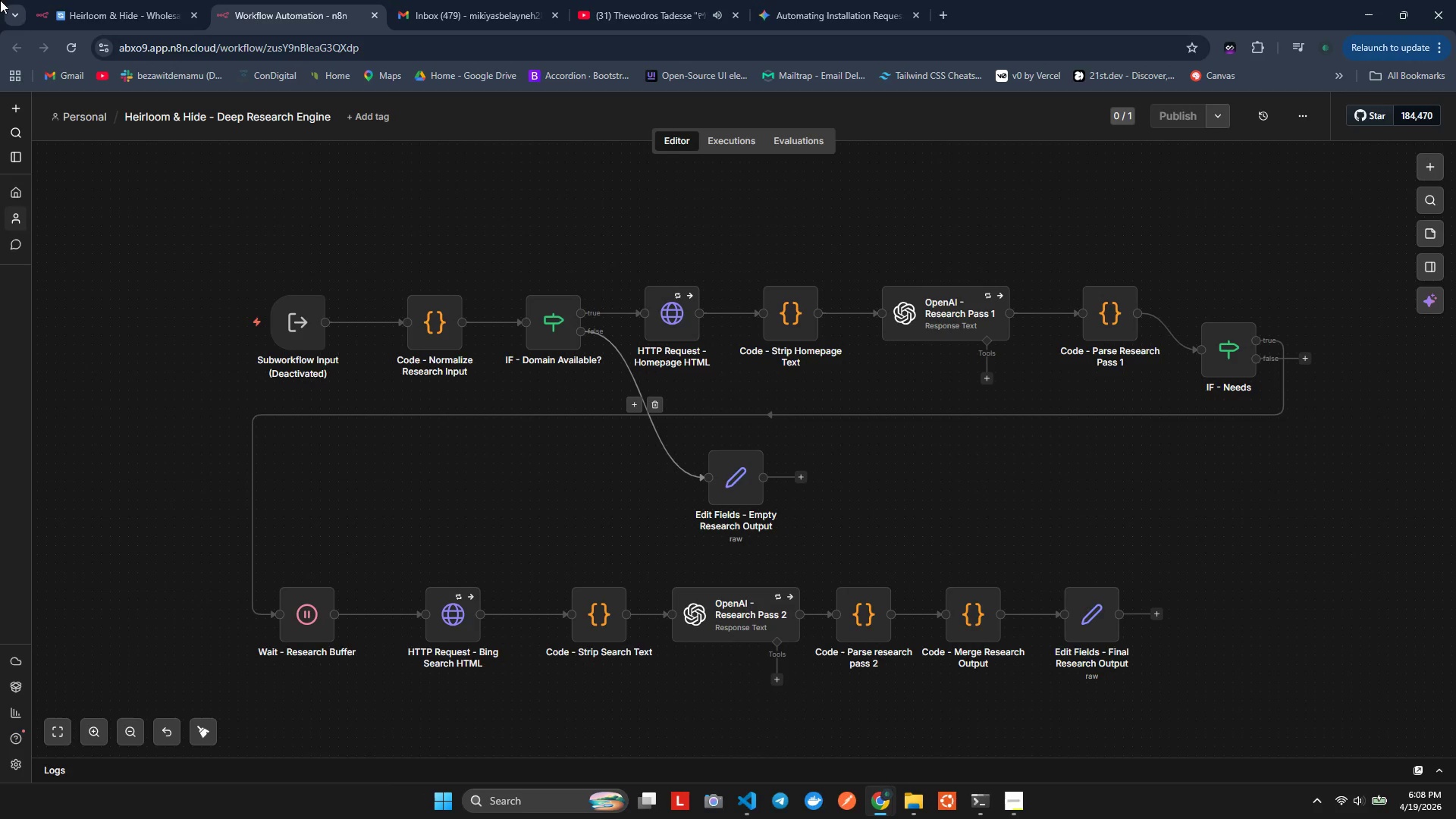 
left_click([110, 0])
 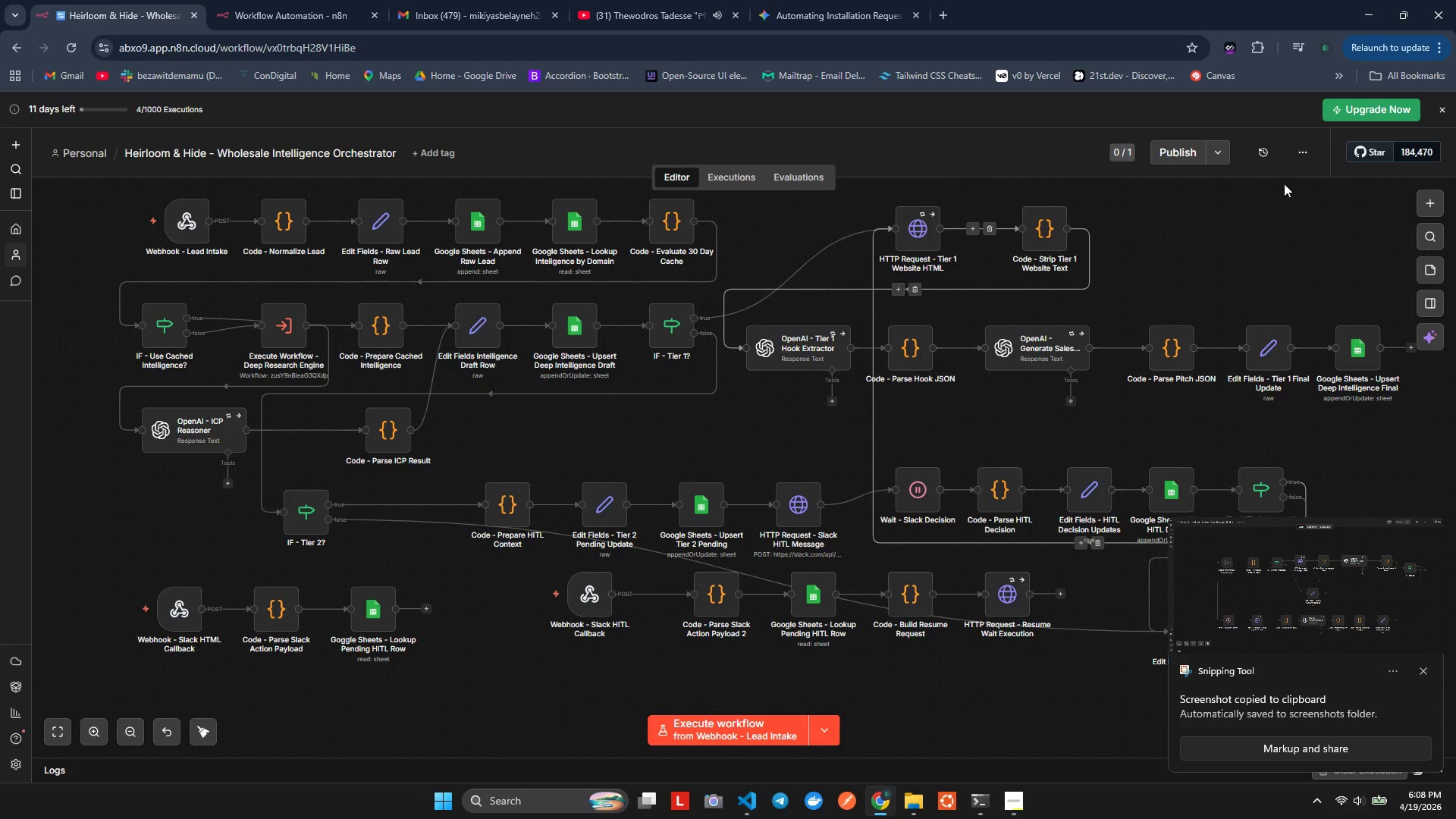 
left_click([1294, 154])
 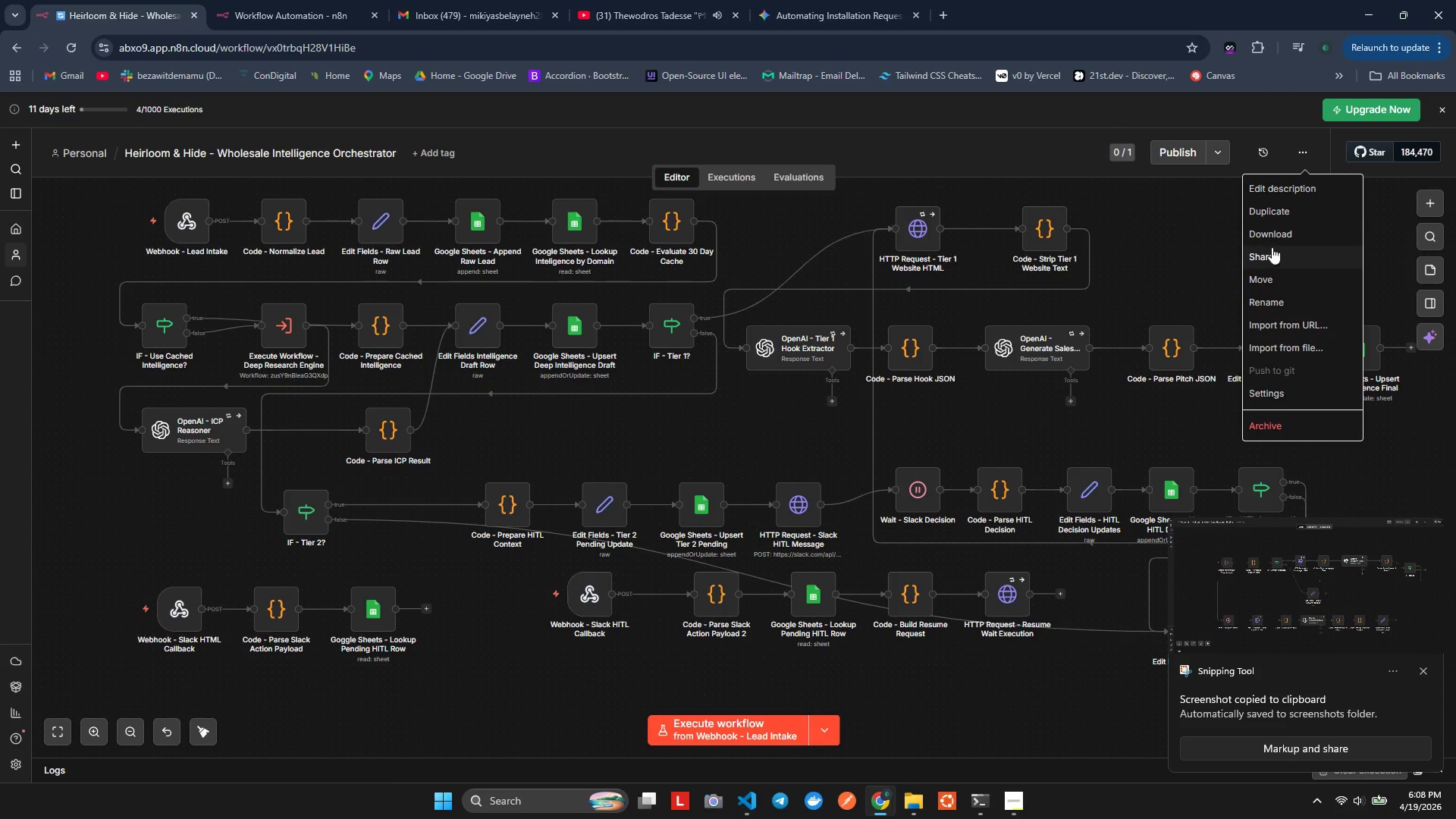 
left_click([1272, 234])
 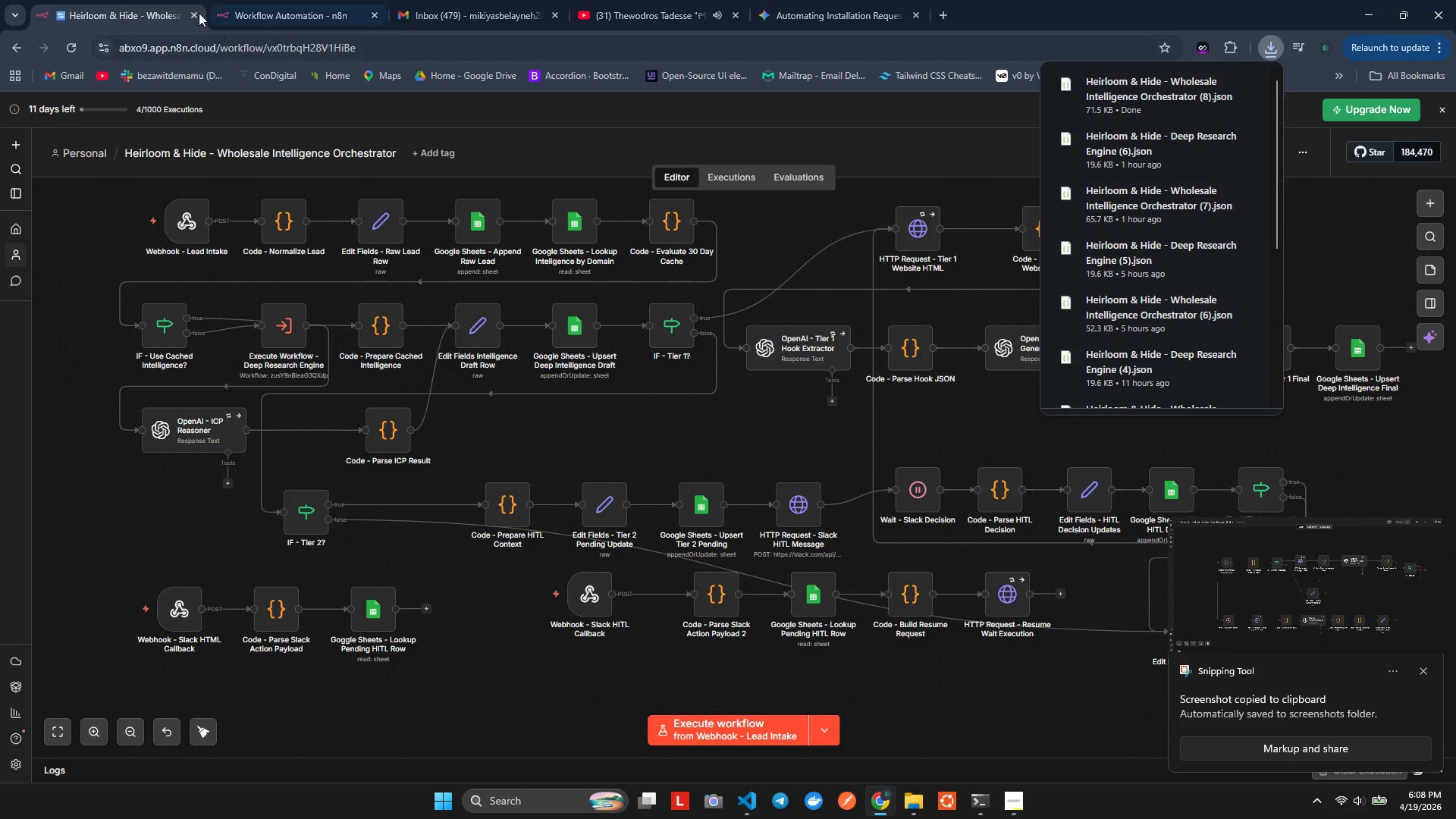 
left_click([316, 4])
 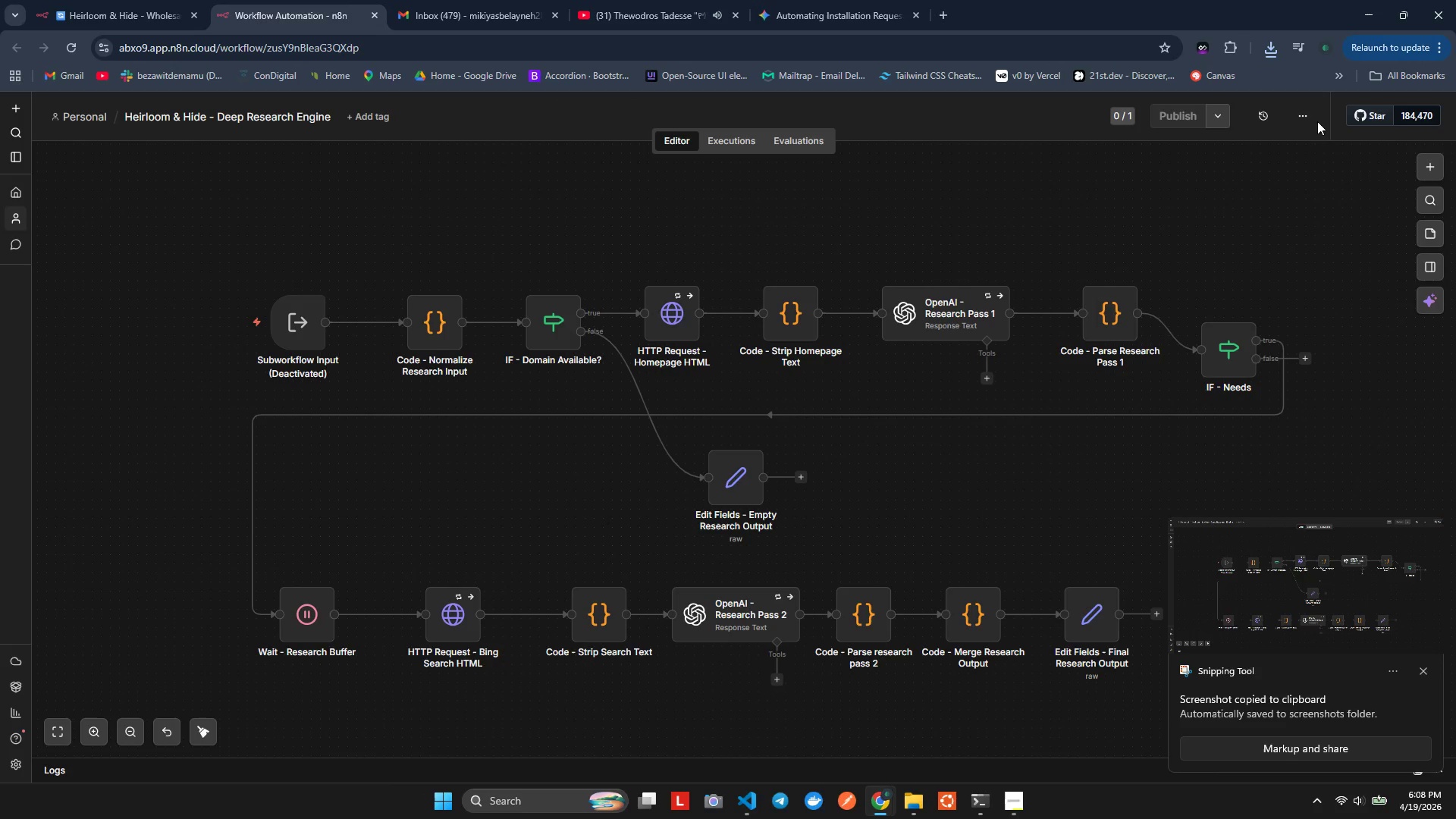 
left_click([1314, 114])
 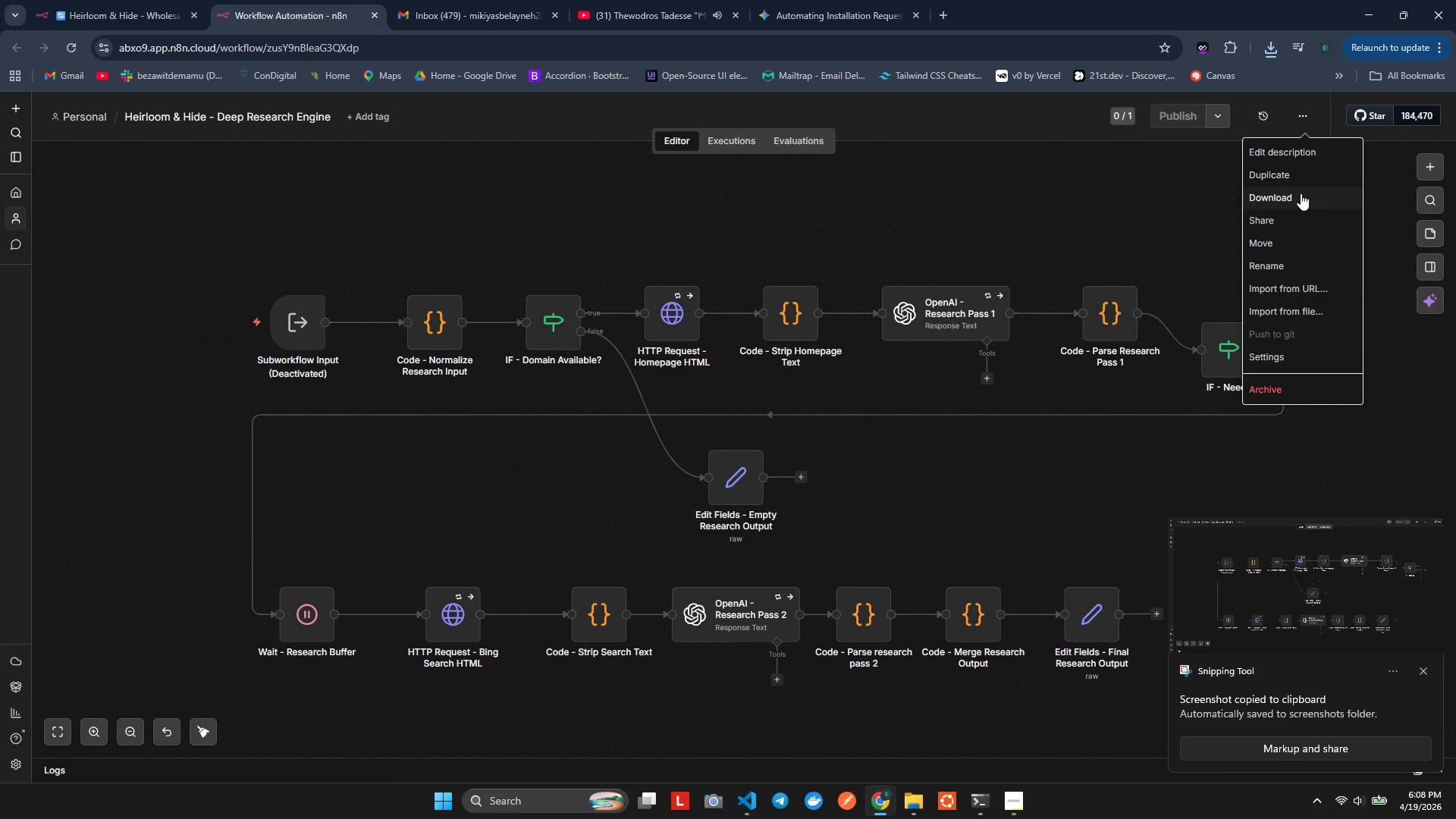 
left_click([1301, 193])
 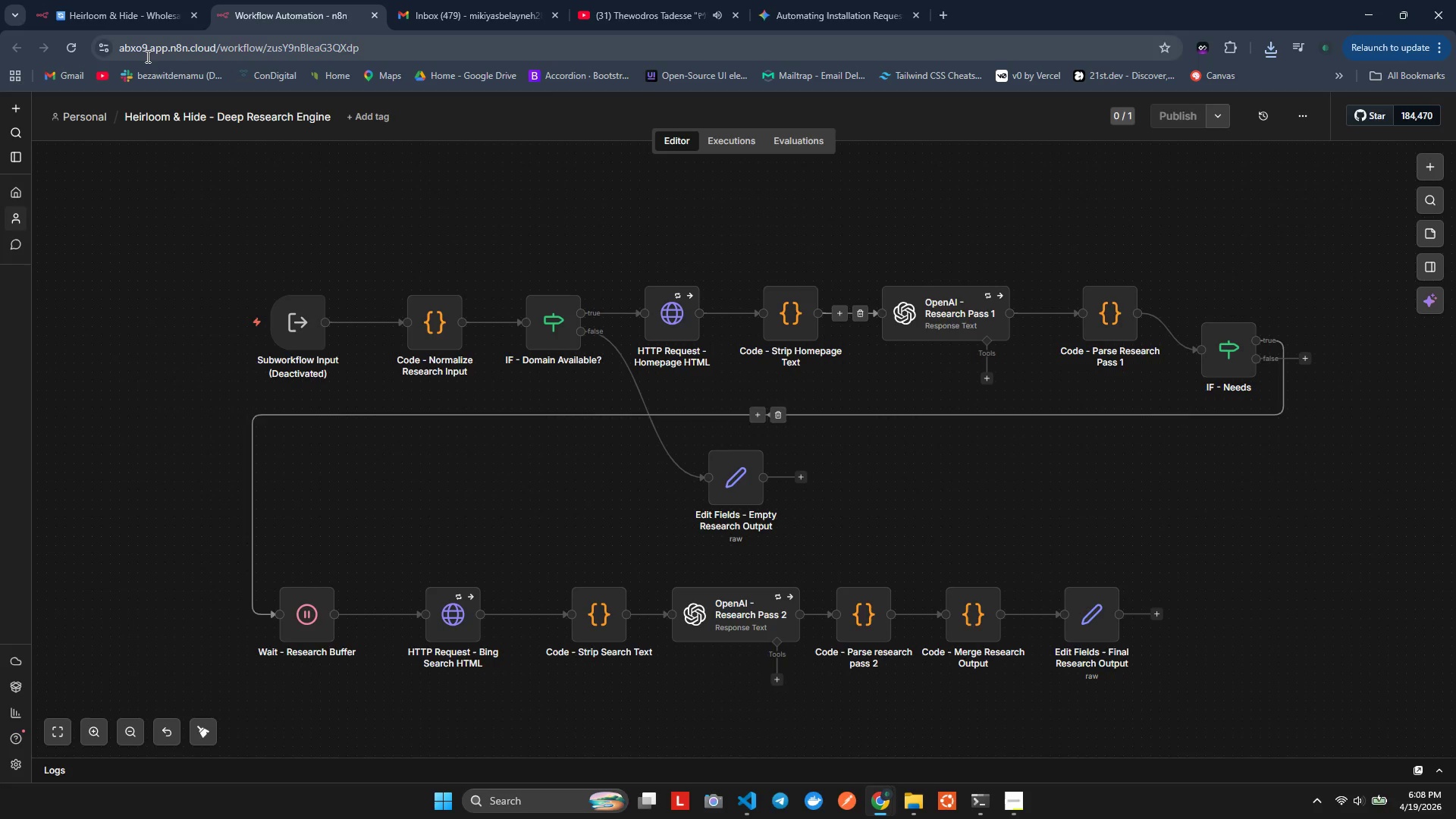 
key(Alt+Tab)
 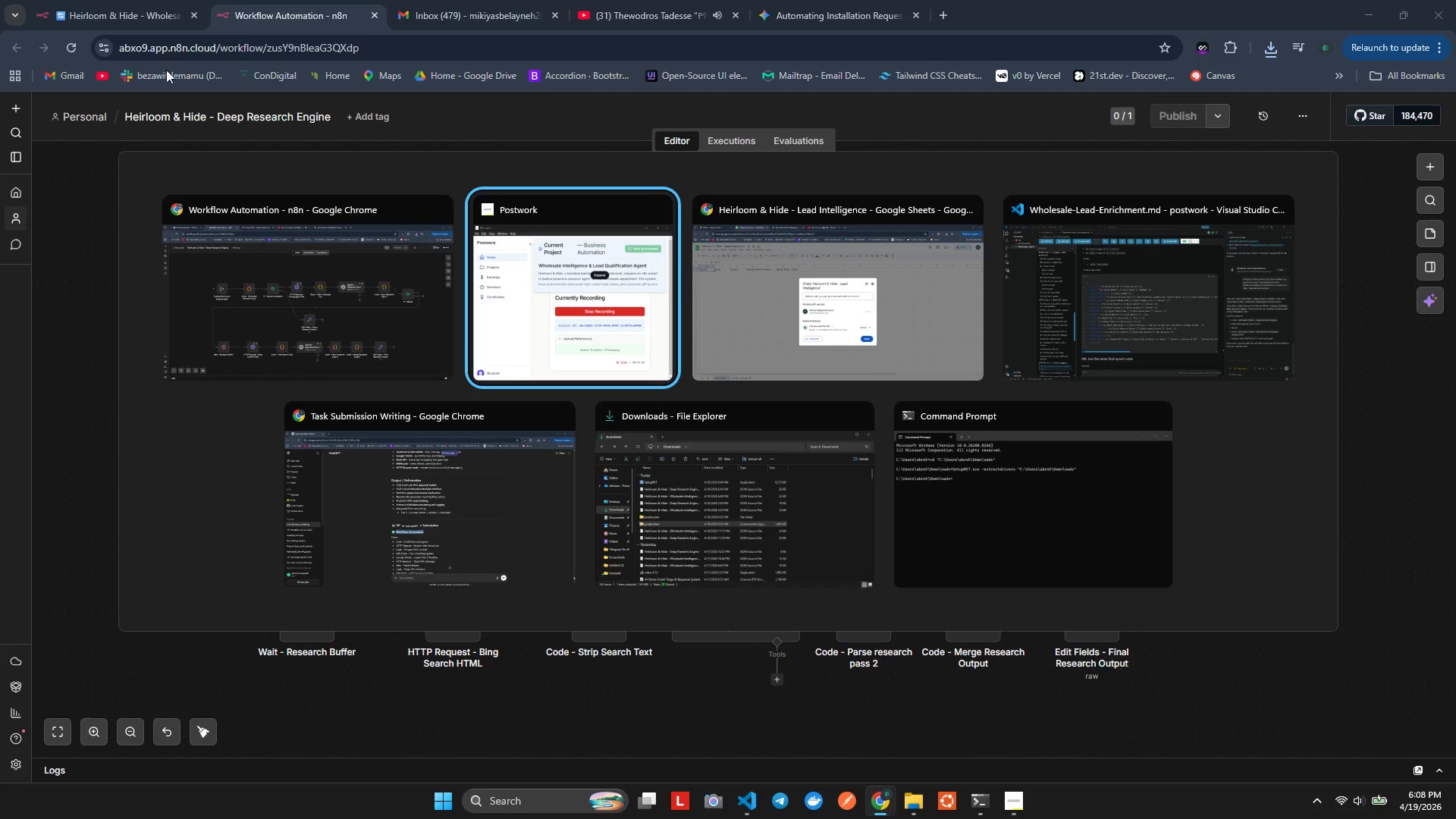 
key(Alt+Tab)
 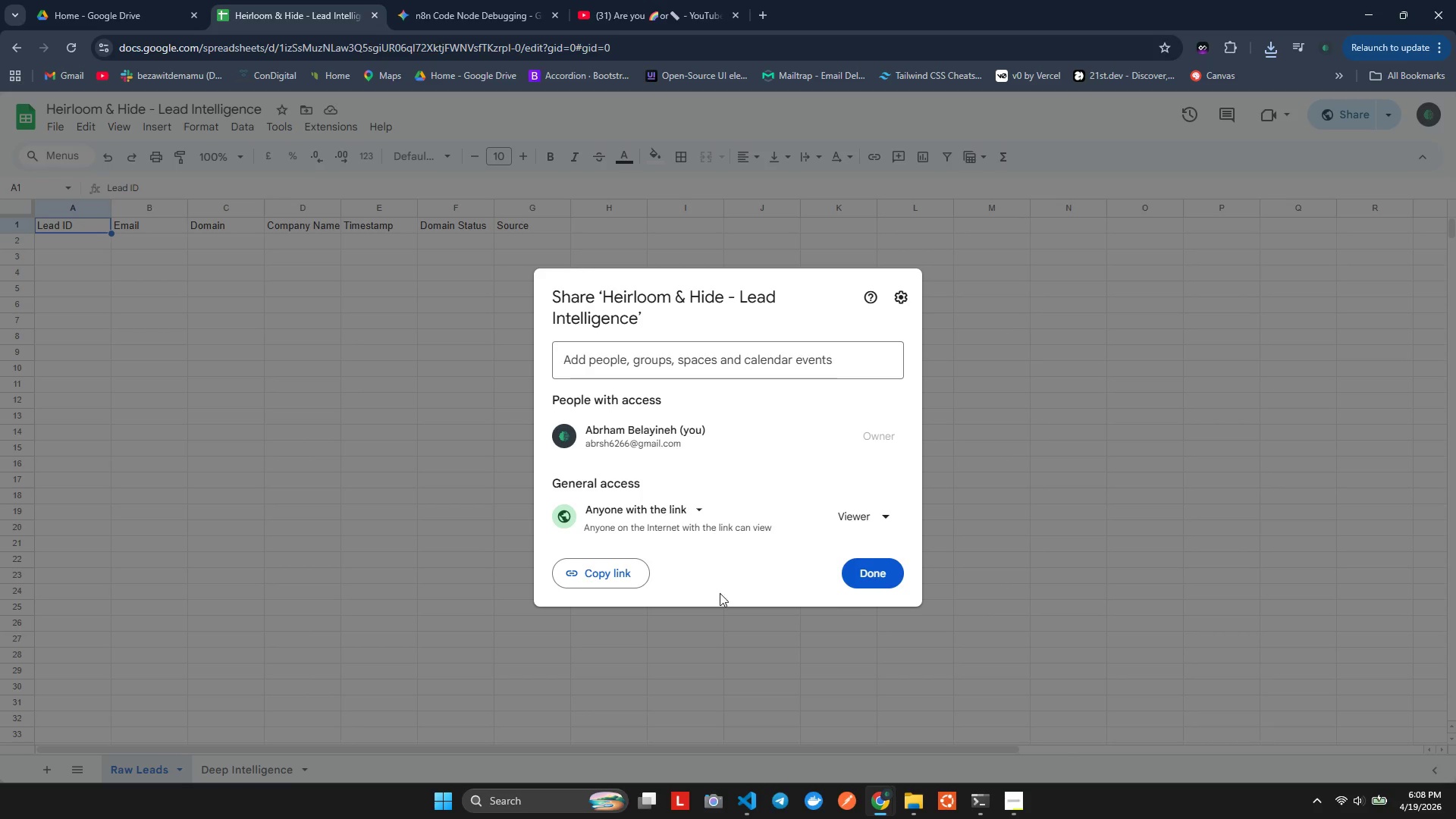 
left_click([617, 566])
 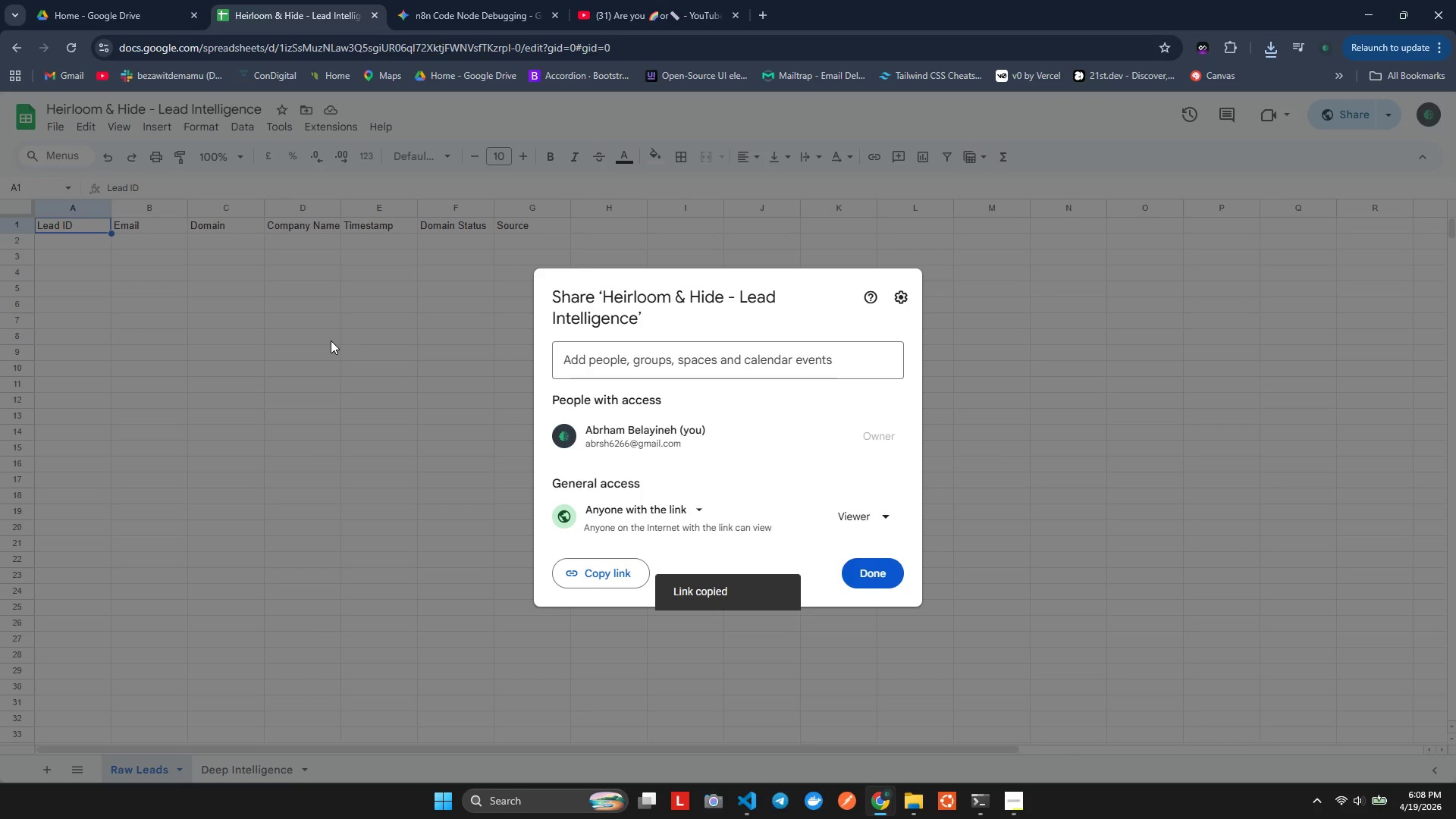 
left_click([333, 340])
 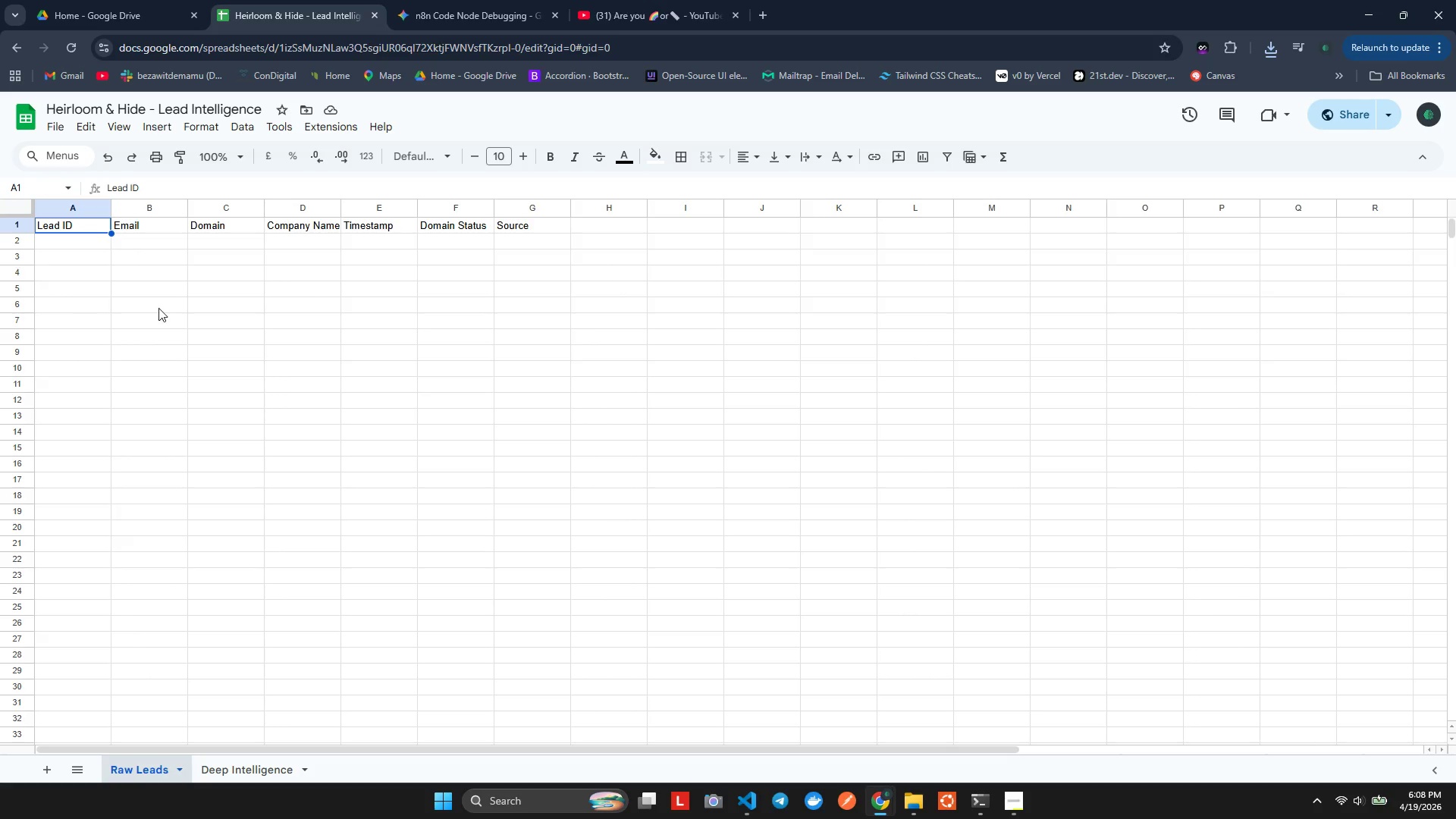 
key(Meta+Shift+S)
 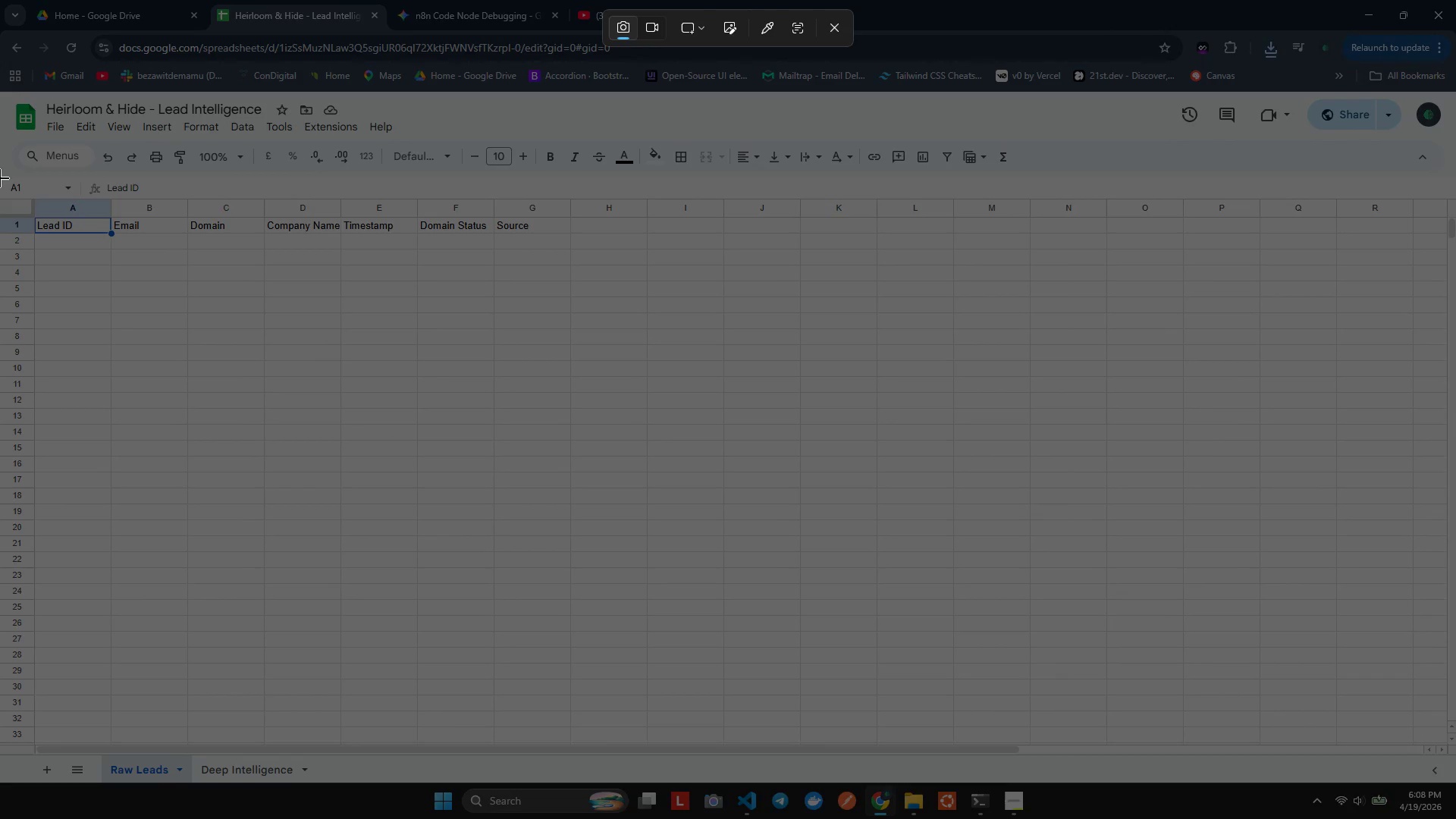 
left_click_drag(start_coordinate=[0, 174], to_coordinate=[550, 783])
 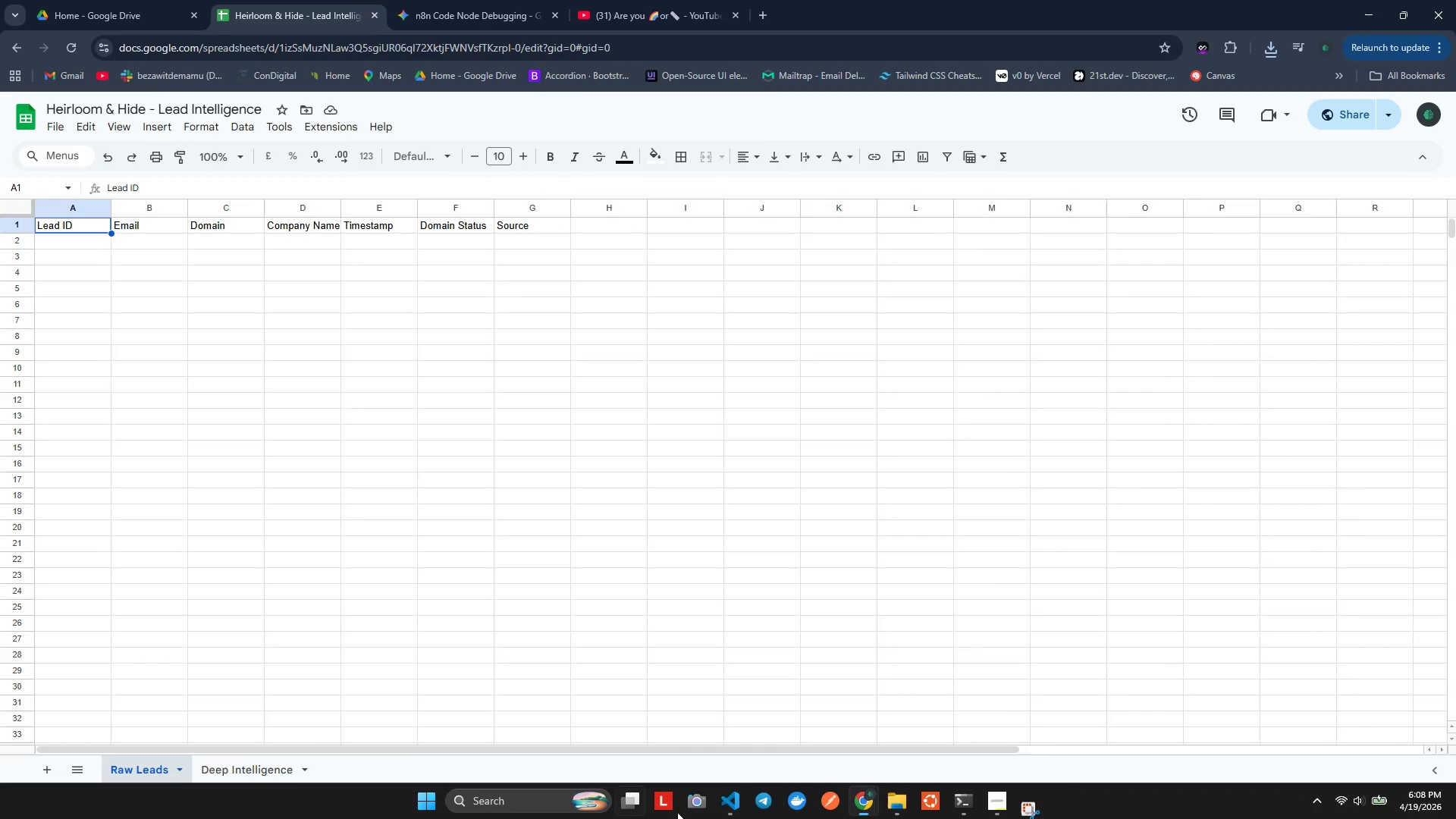 
key(Alt+AltLeft)
 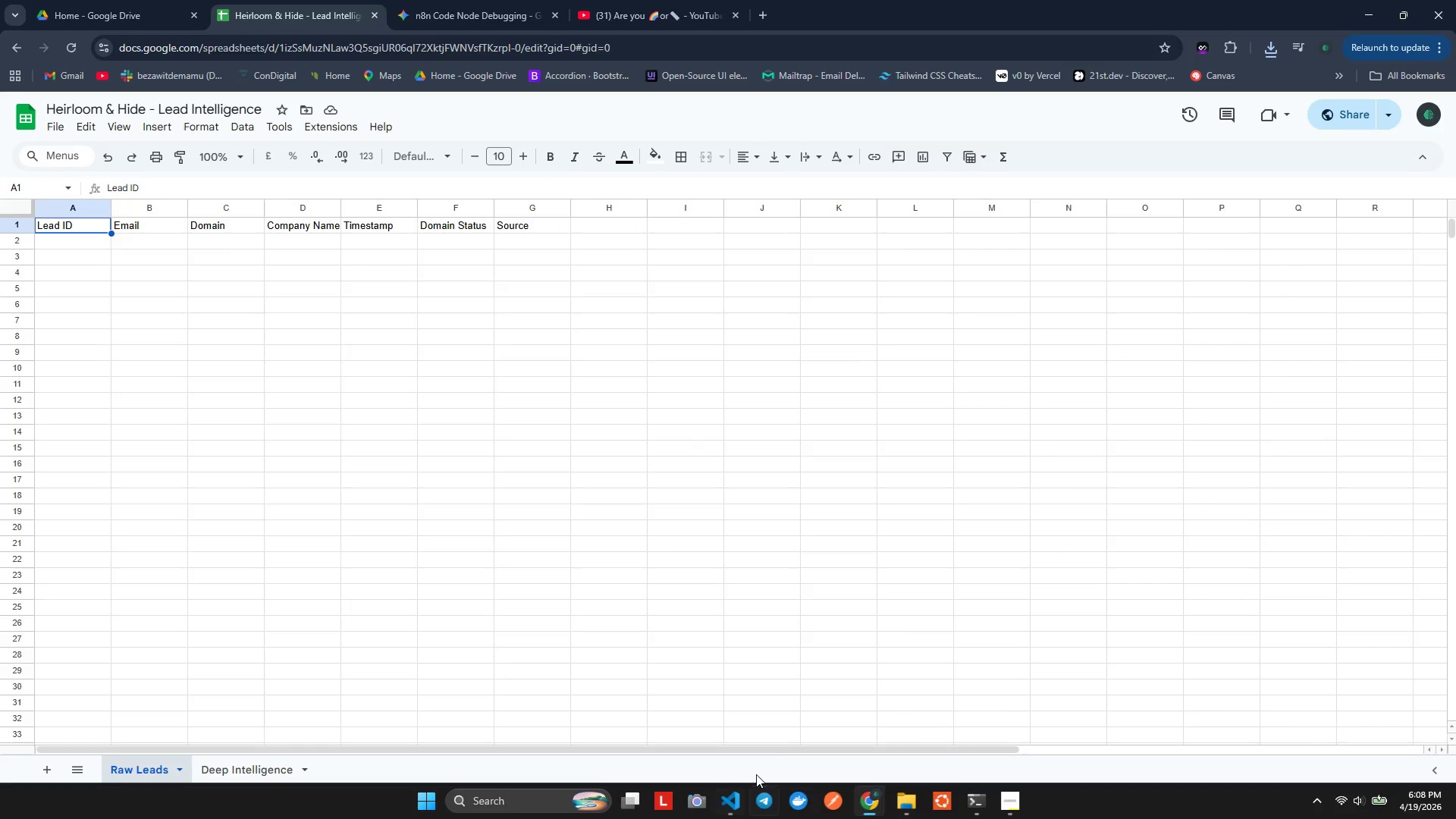 
key(Alt+Tab)
 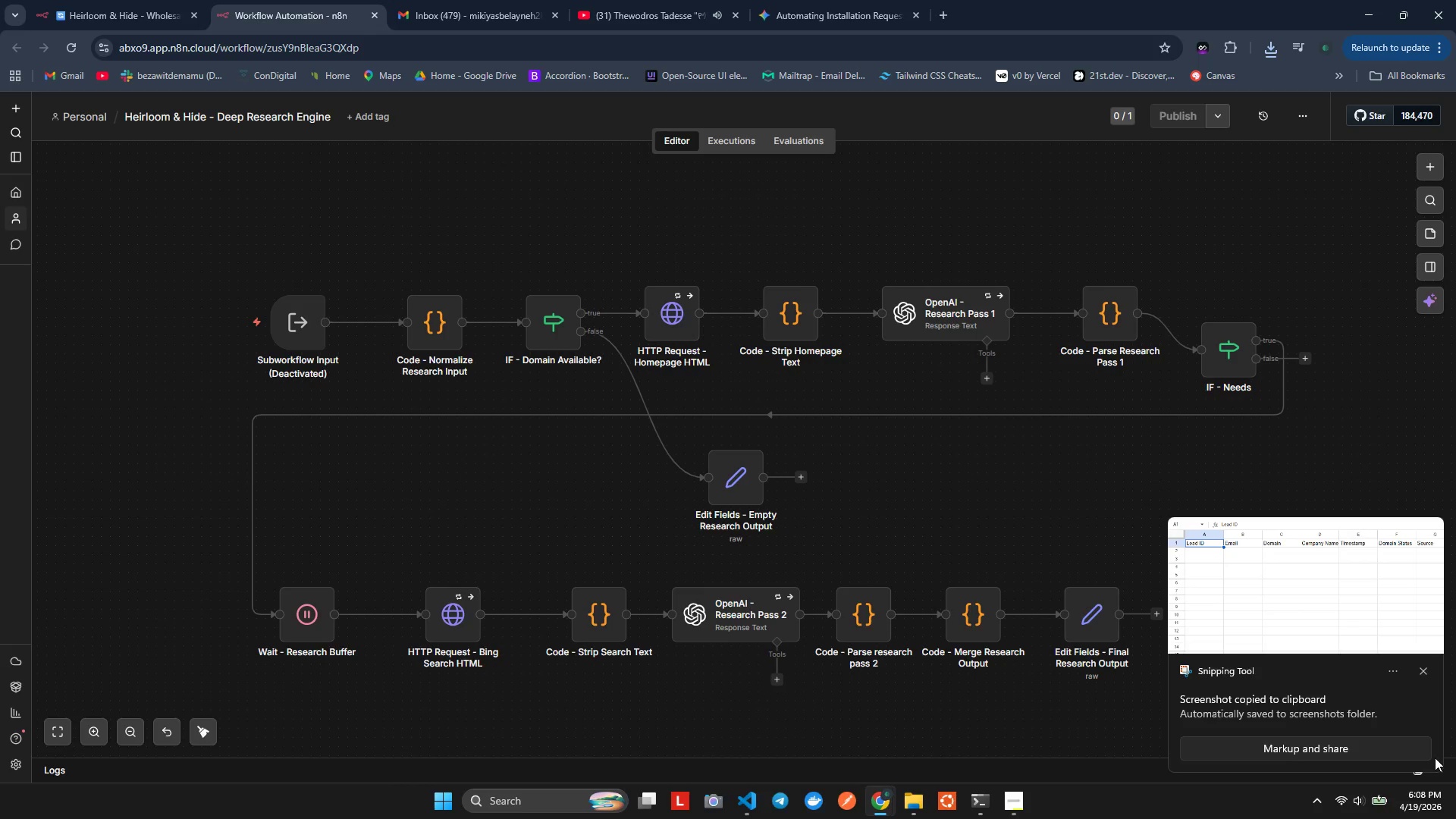 
left_click([1423, 670])
 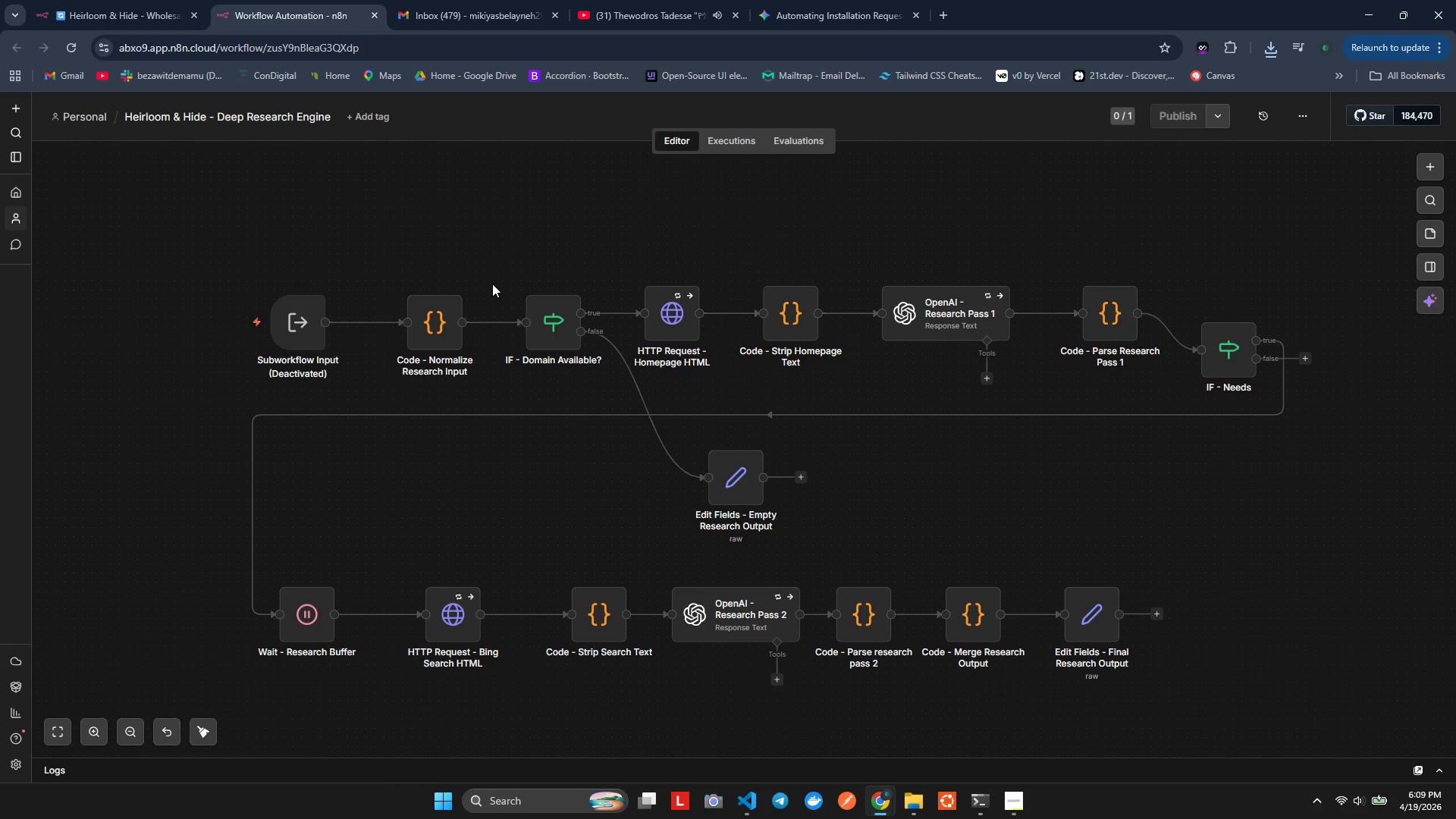 
key(Alt+Tab)
 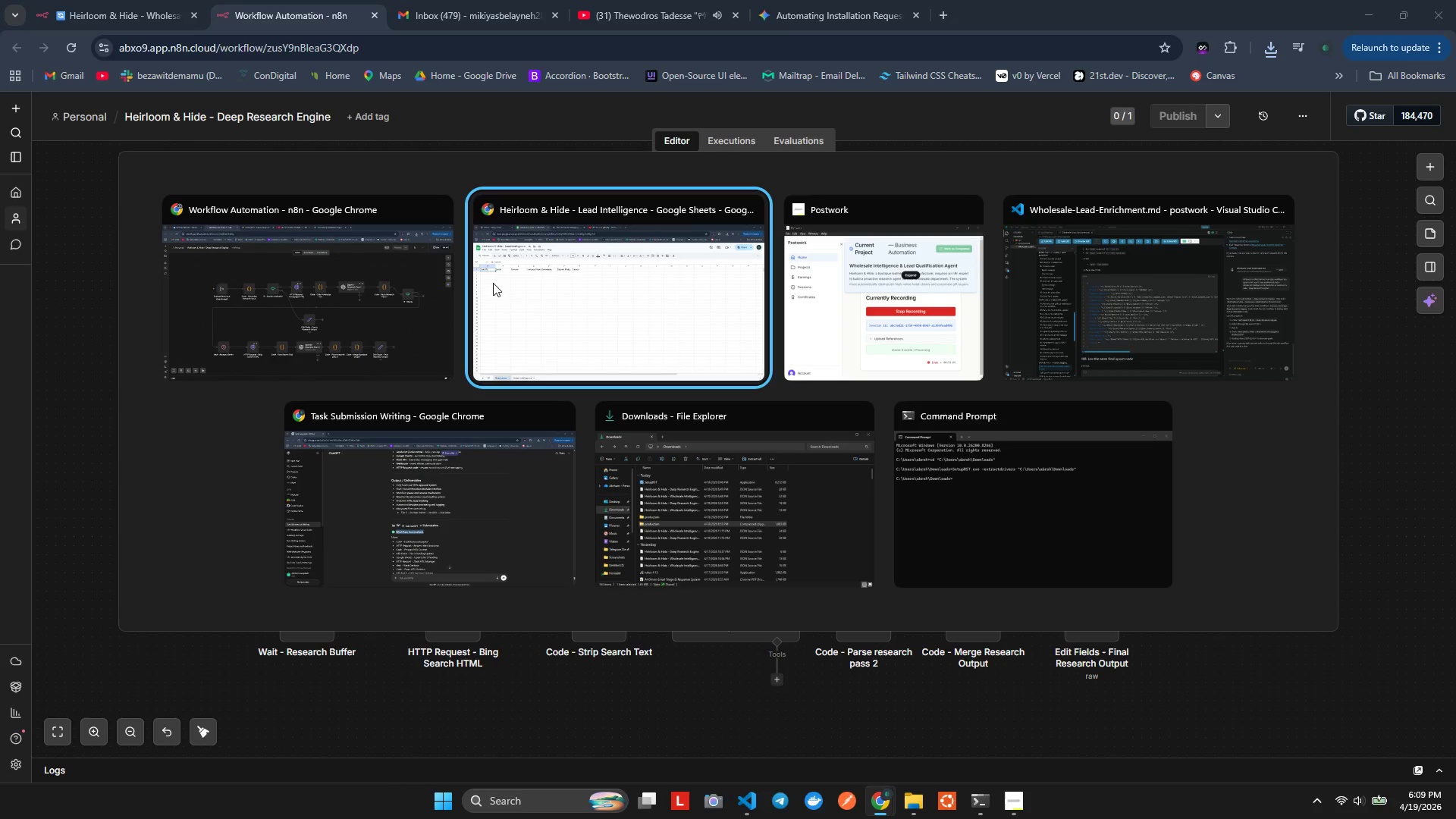 
key(Alt+Tab)
 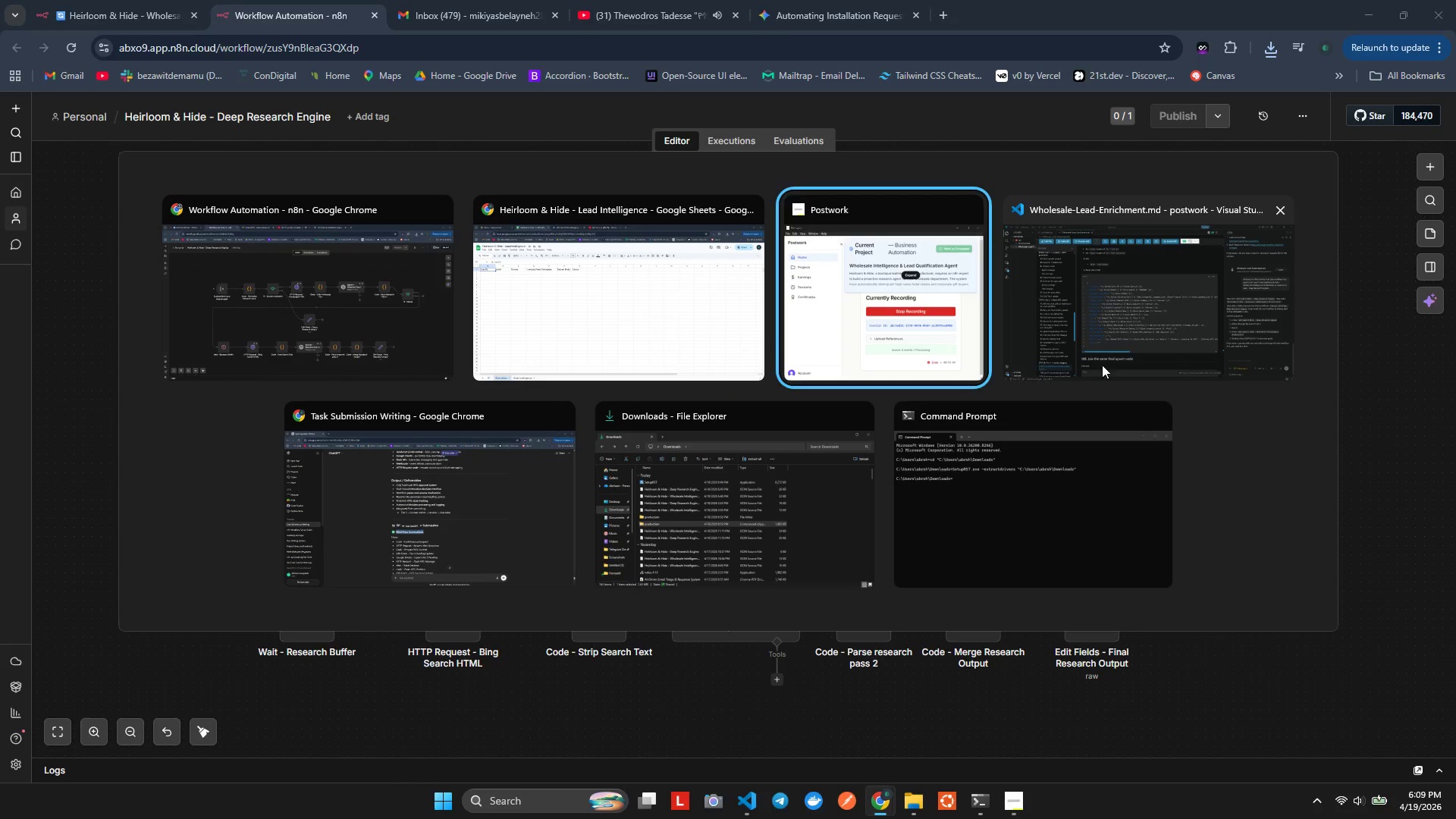 
key(Alt+Tab)
 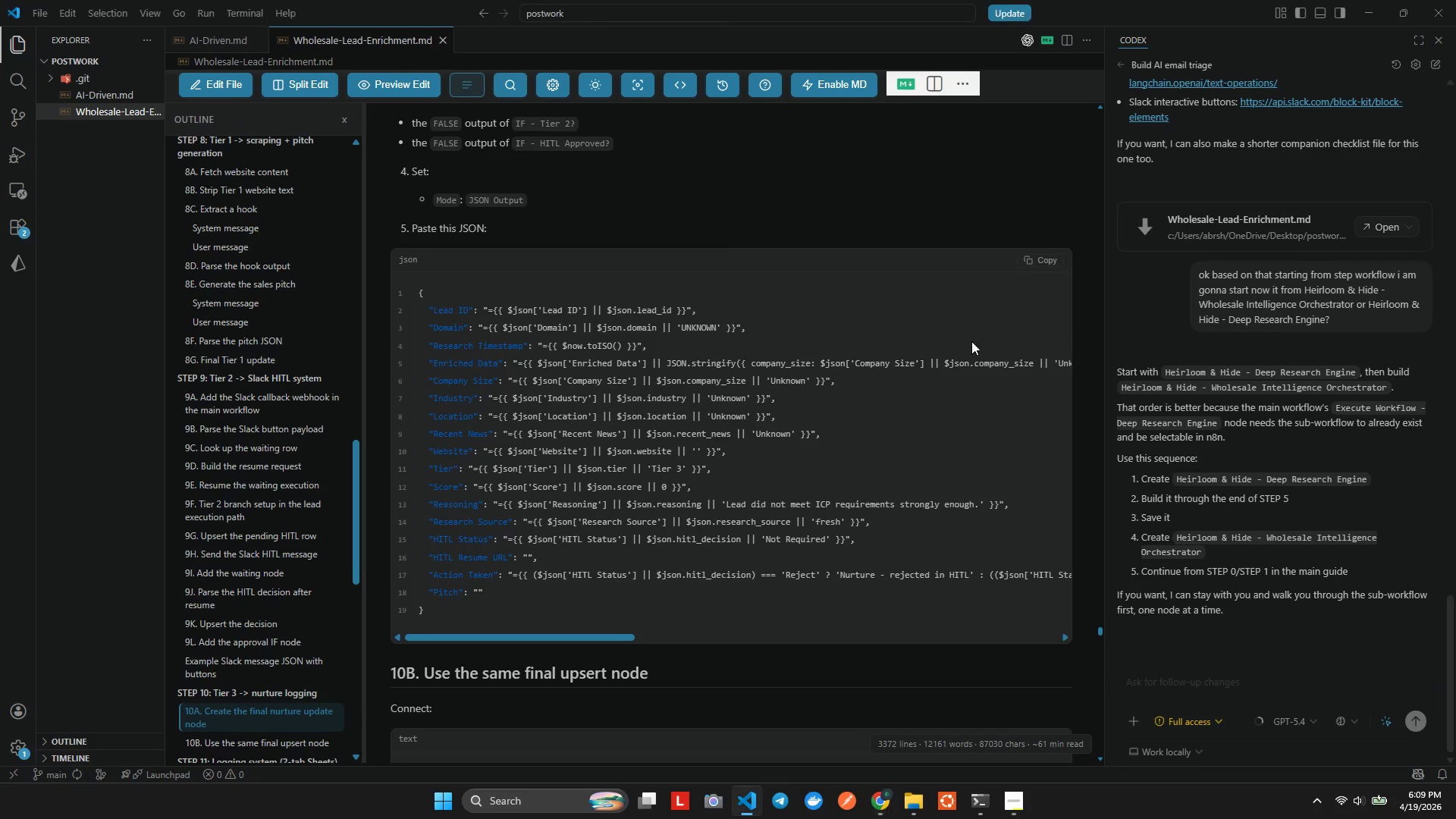 
scroll: coordinate [835, 365], scroll_direction: down, amount: 15.0
 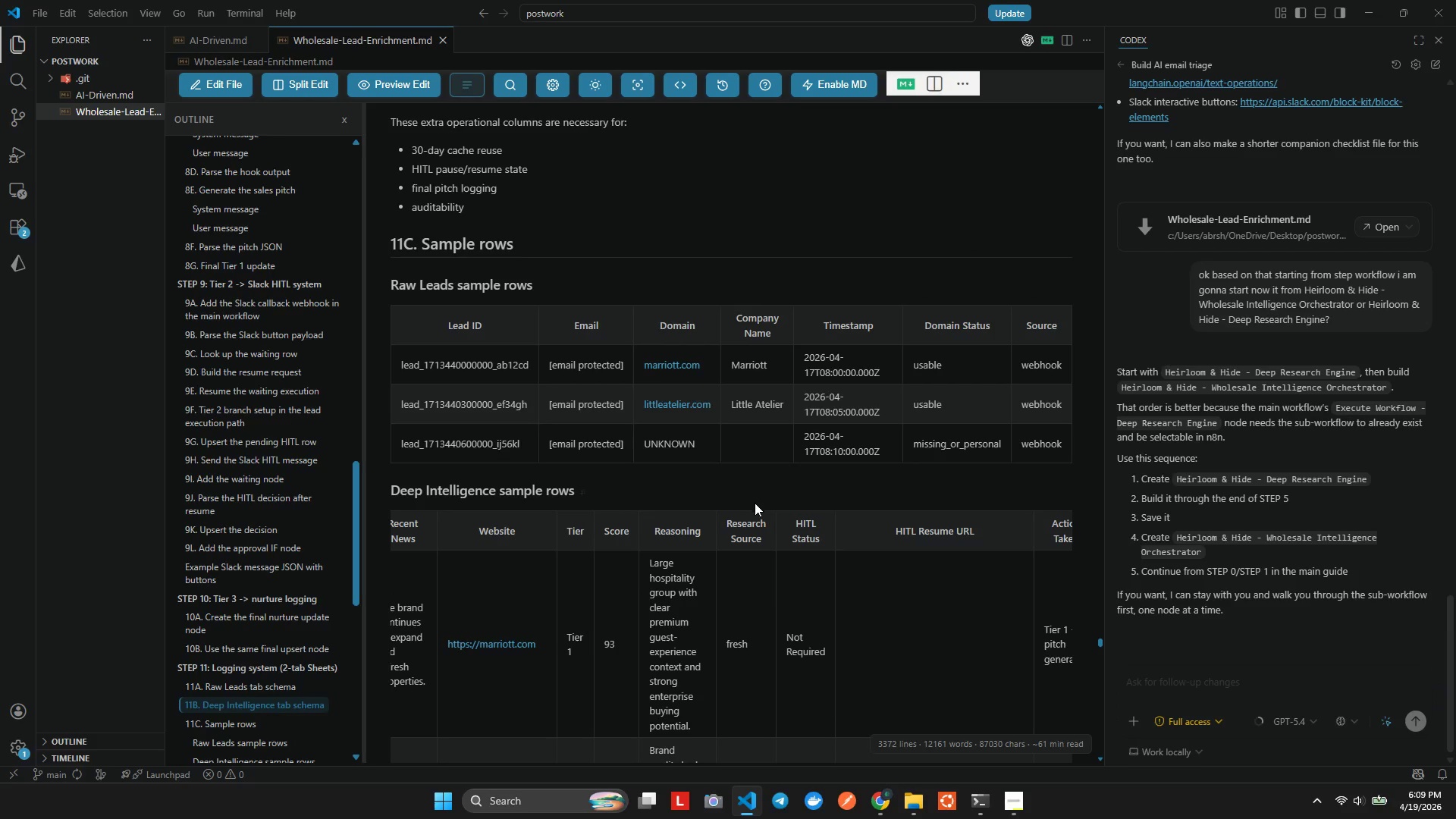 
hold_key(key=ShiftLeft, duration=3.72)
scroll: coordinate [717, 559], scroll_direction: up, amount: 1.0
 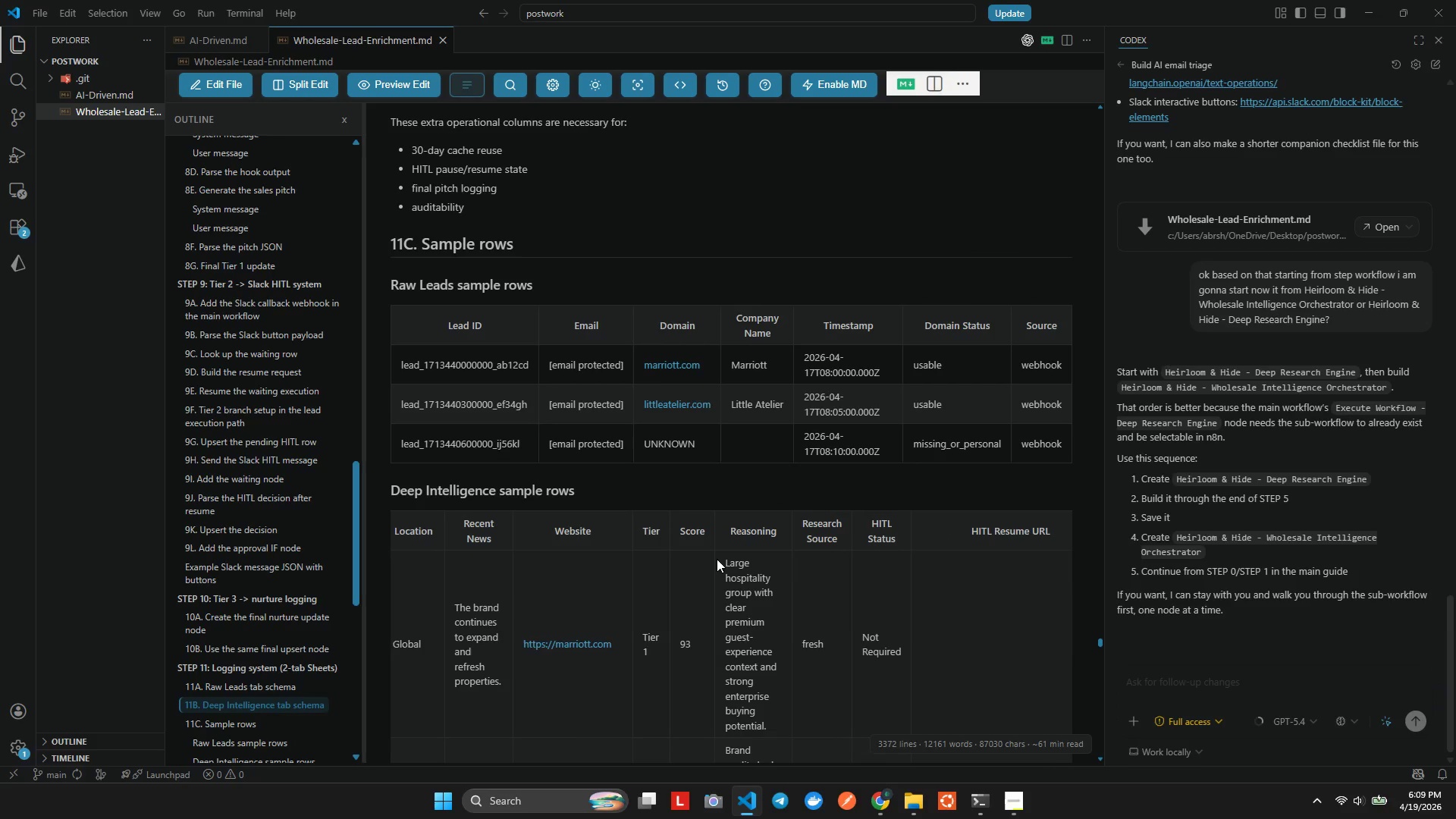 
scroll: coordinate [717, 559], scroll_direction: down, amount: 4.0
 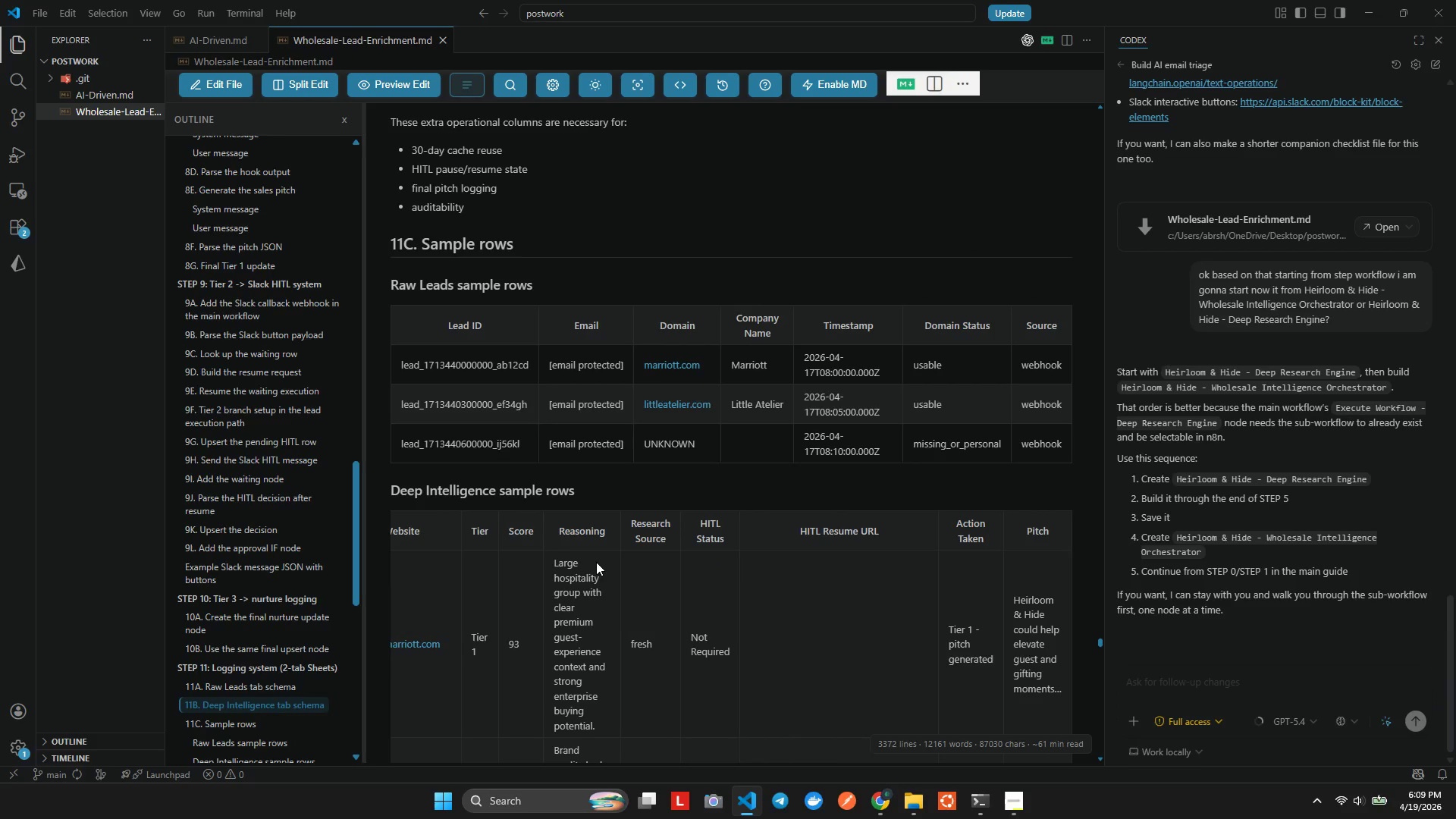 
scroll: coordinate [527, 576], scroll_direction: up, amount: 1.0
 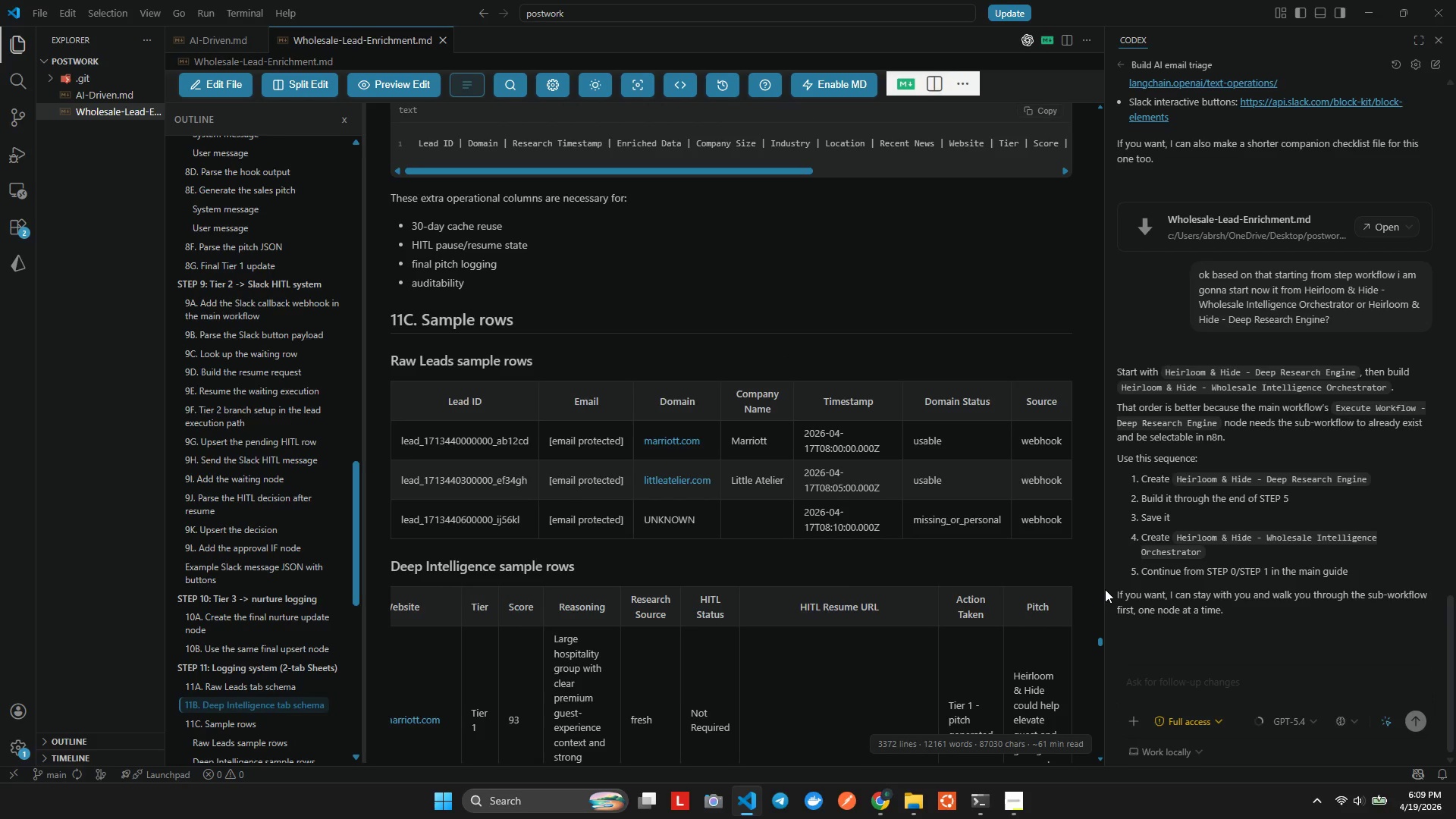 
hold_key(key=ShiftLeft, duration=0.58)
scroll: coordinate [878, 601], scroll_direction: down, amount: 6.0
 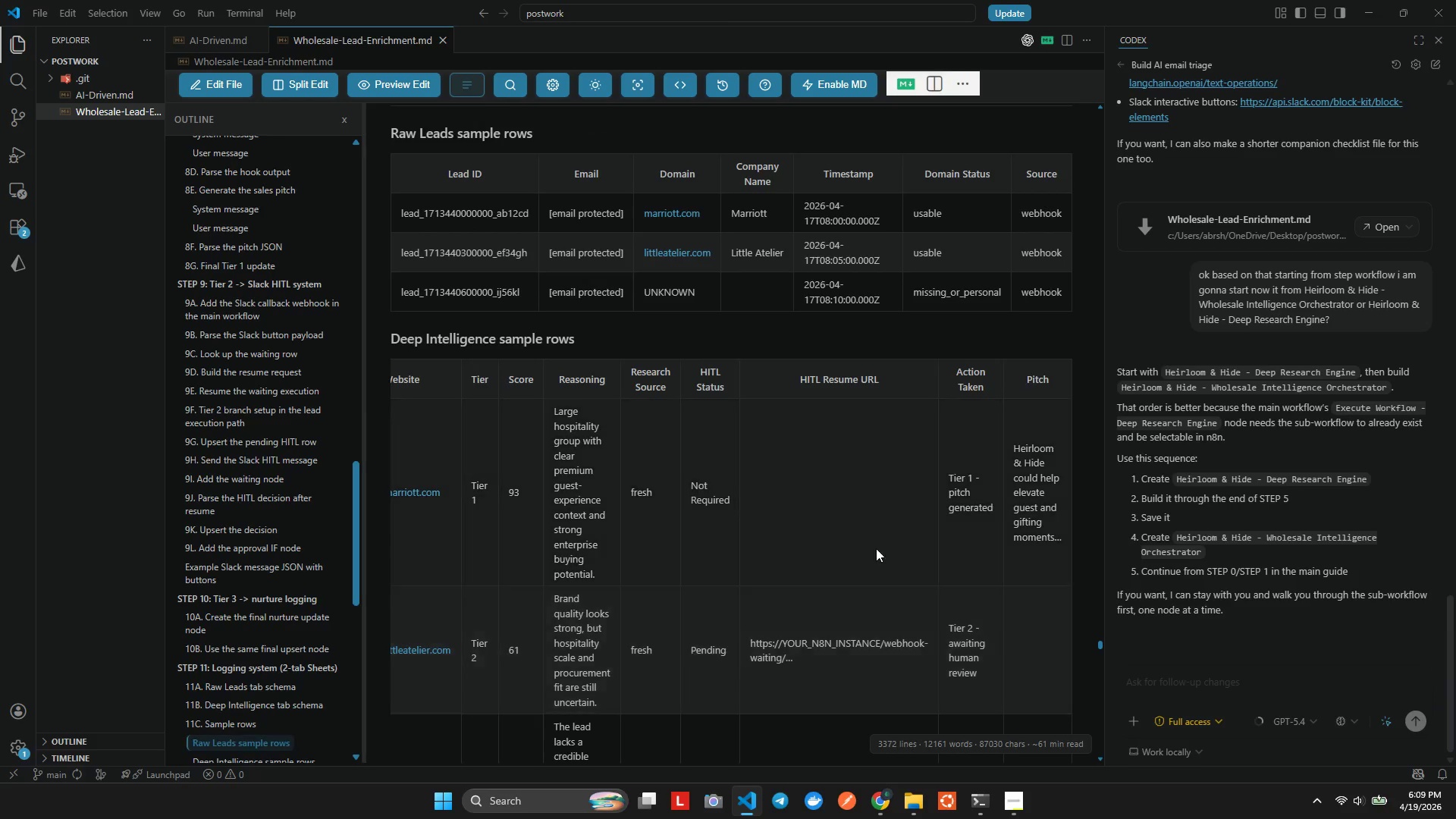 
hold_key(key=ShiftLeft, duration=2.94)
scroll: coordinate [725, 531], scroll_direction: up, amount: 21.0
 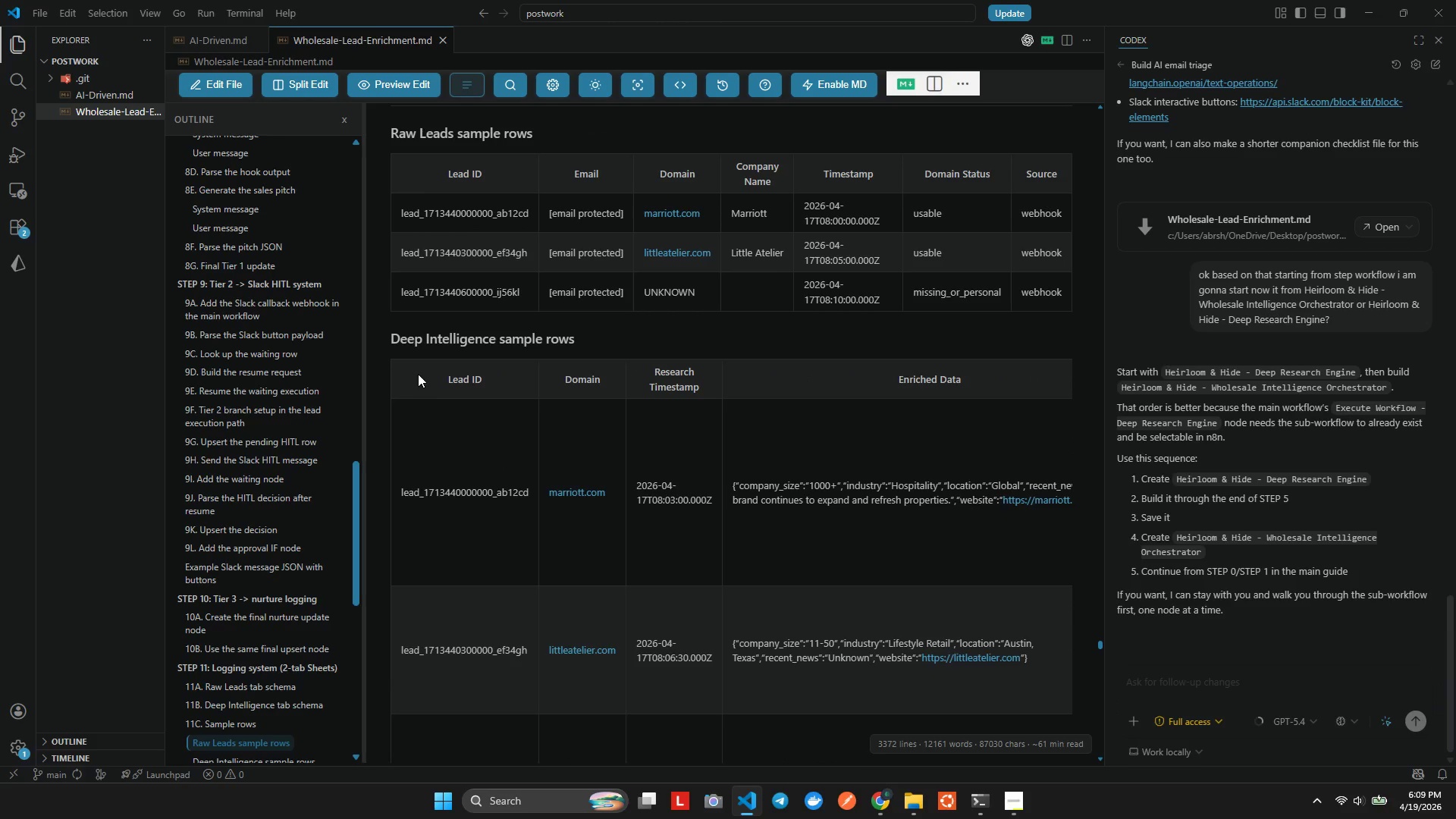 
left_click_drag(start_coordinate=[391, 360], to_coordinate=[1077, 437])
 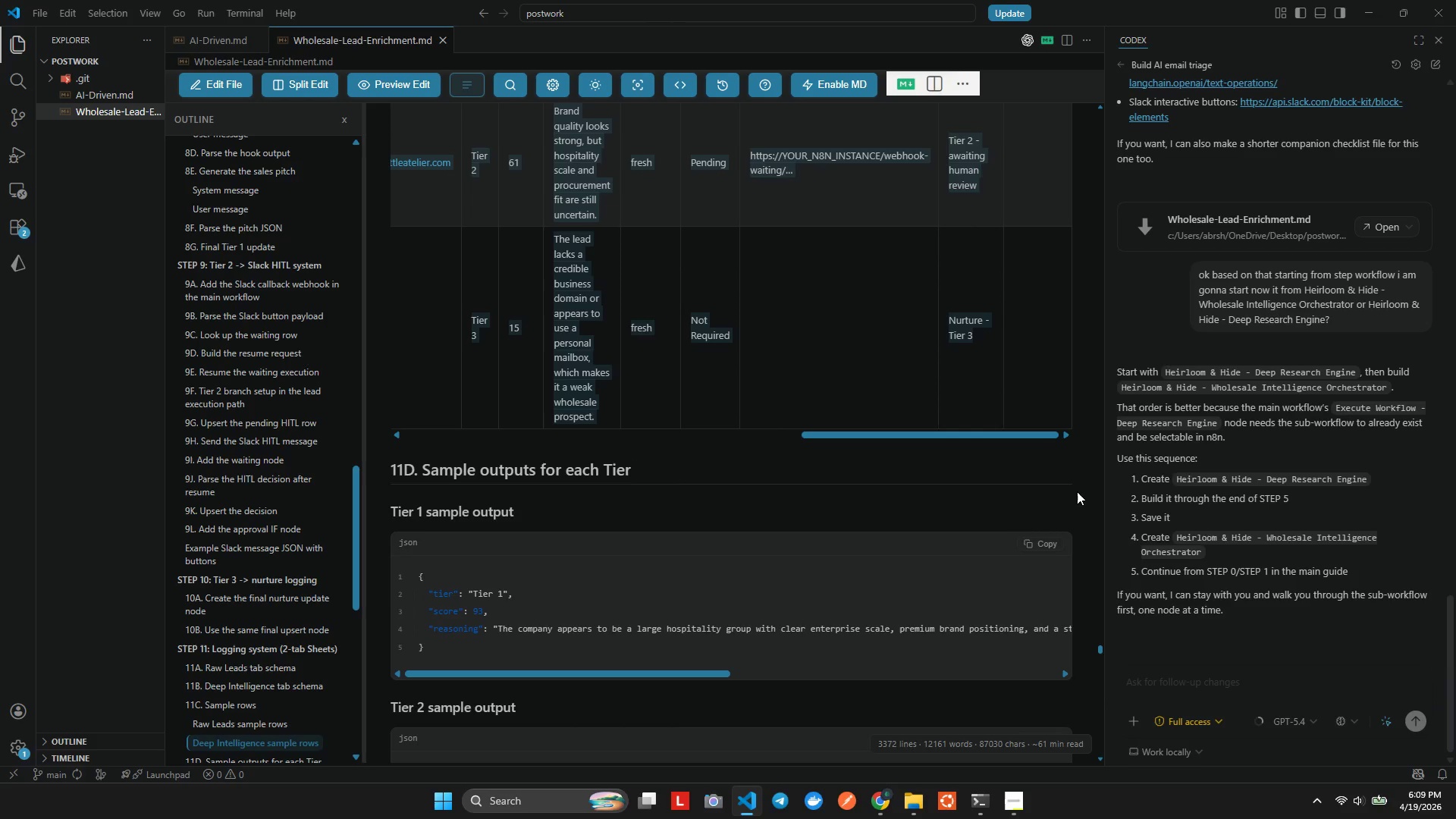 
key(Control+Shift+C)
 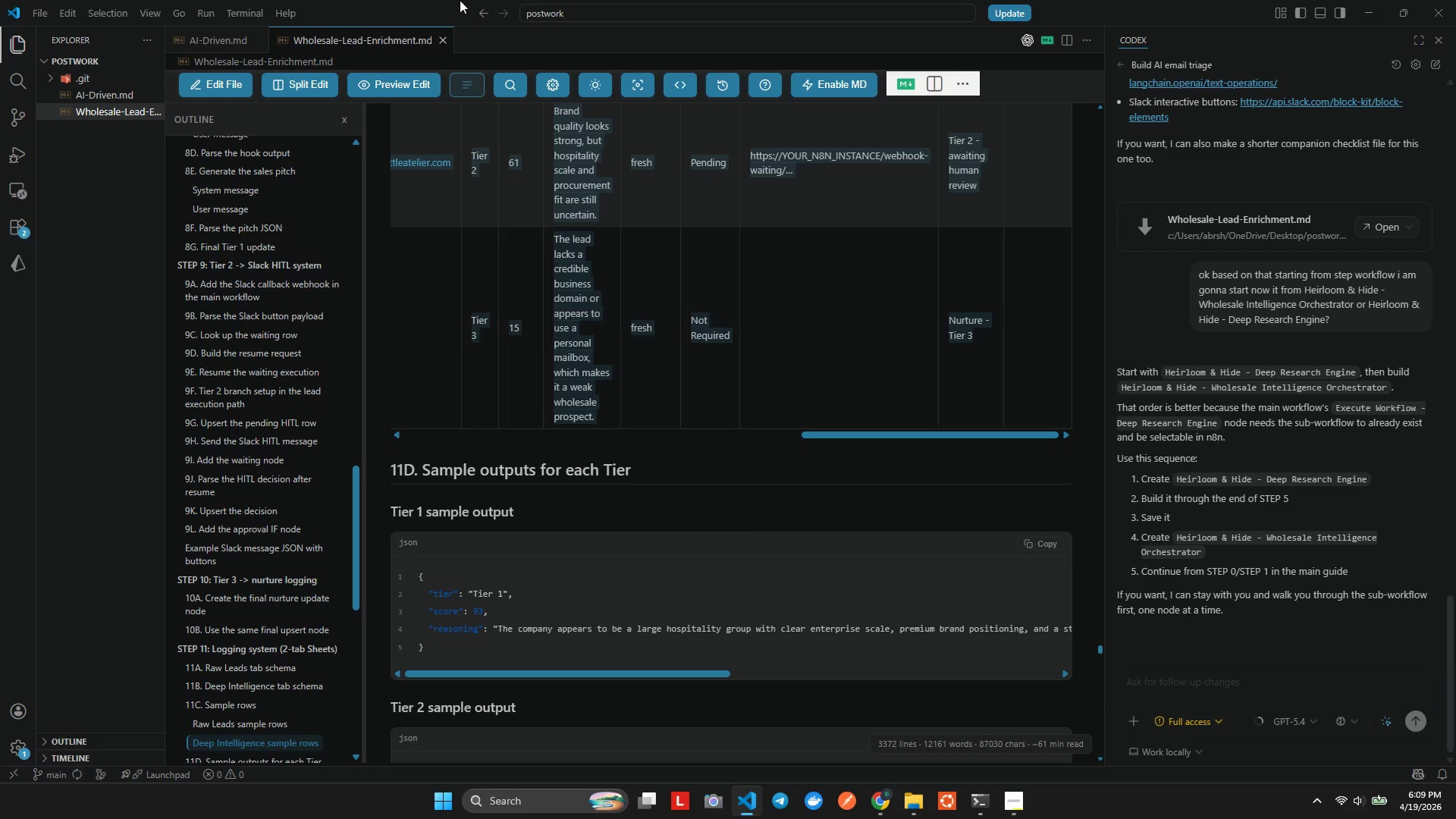 
key(Alt+Shift+AltLeft)
 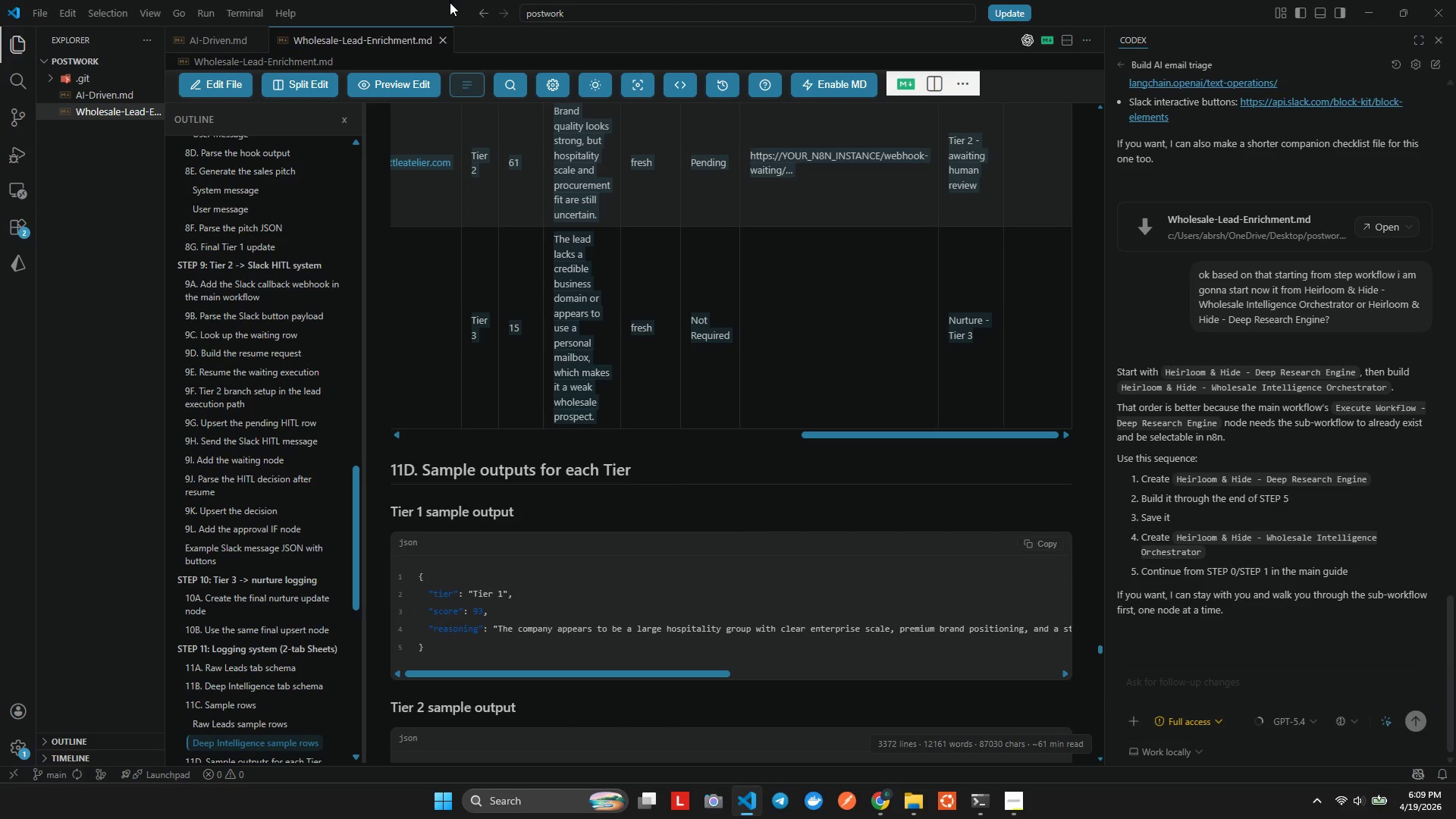 
key(Alt+Shift+Tab)
 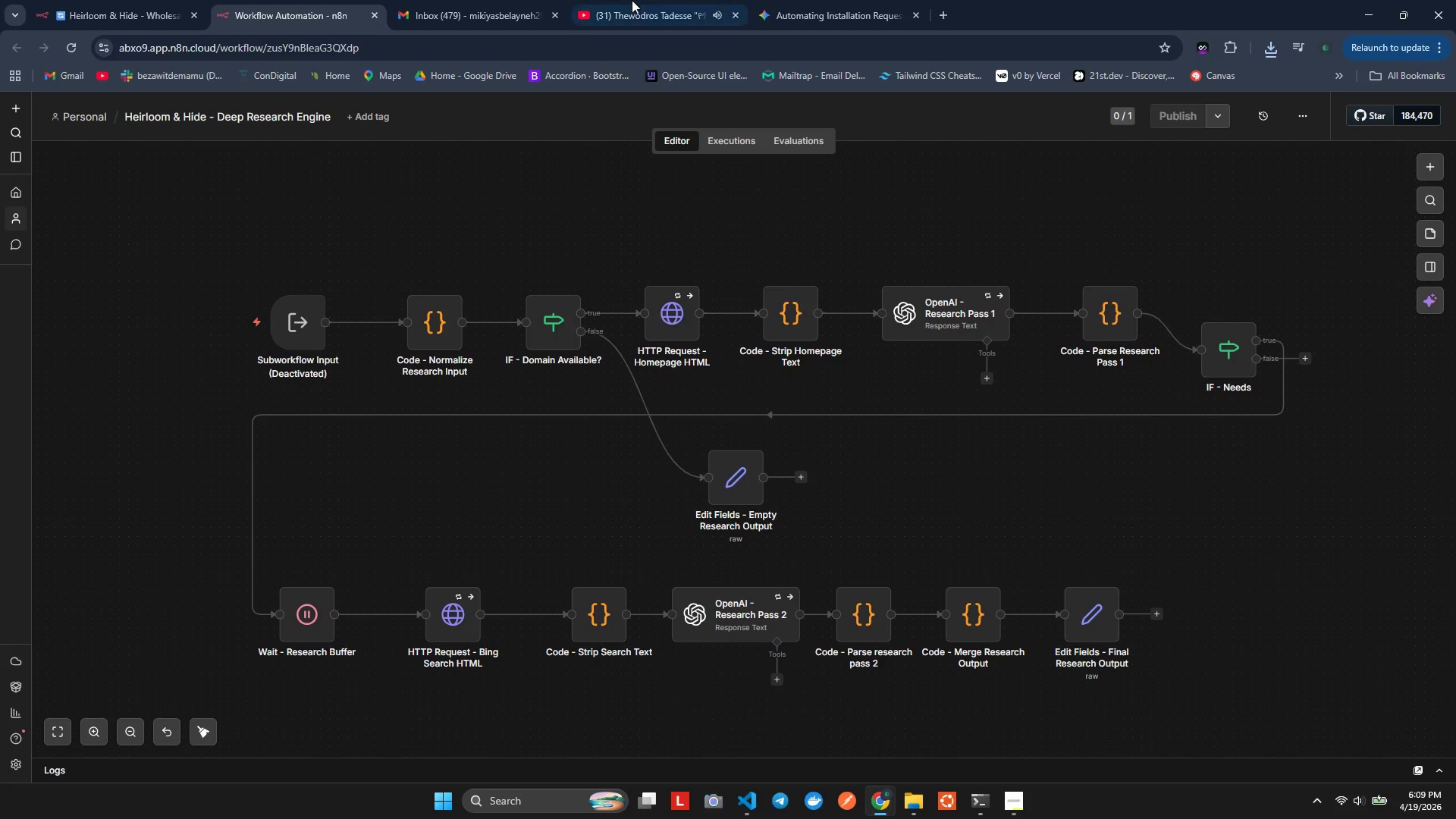 
key(Alt+Shift+Tab)
 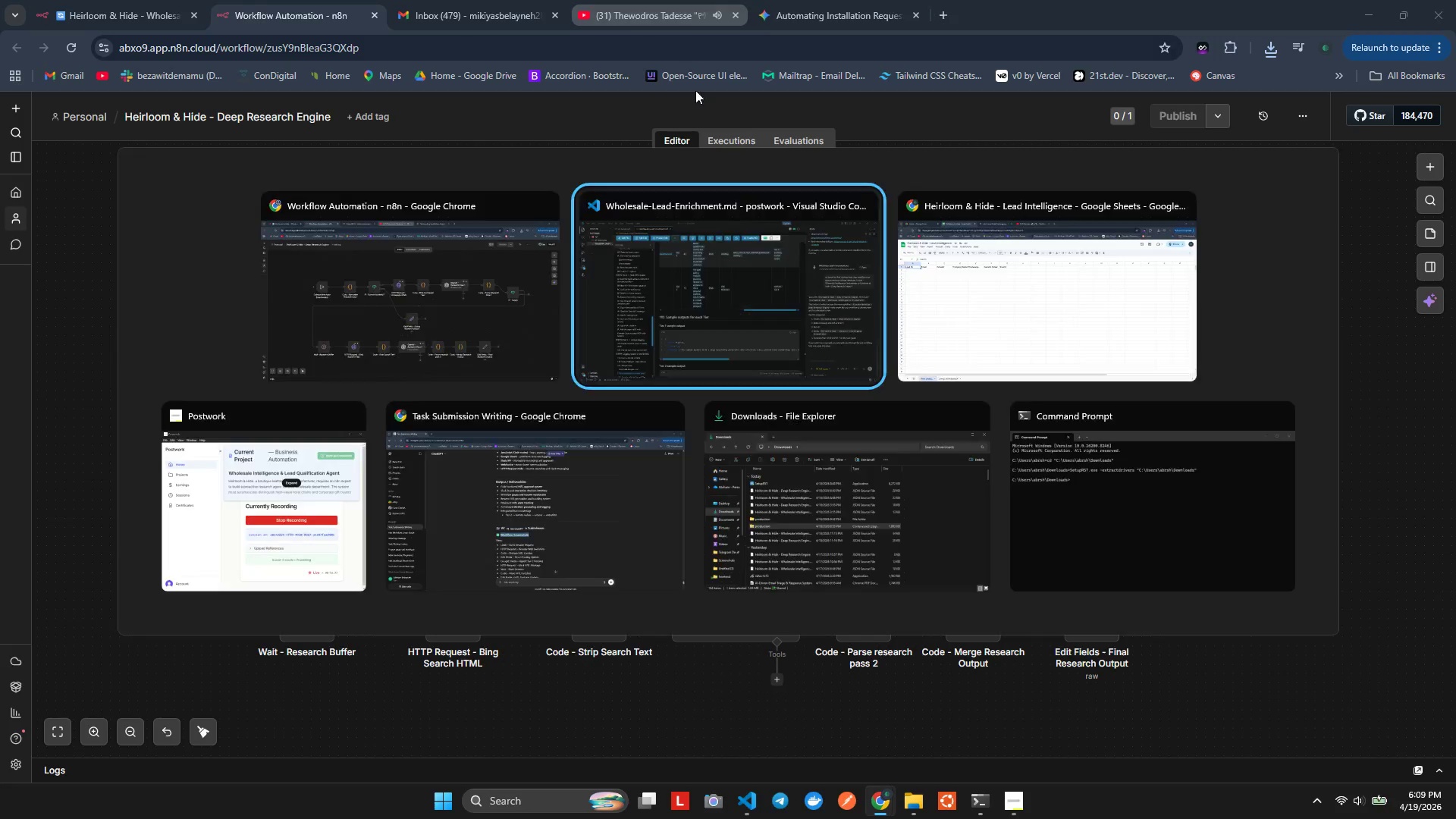 
key(Alt+Shift+Tab)
 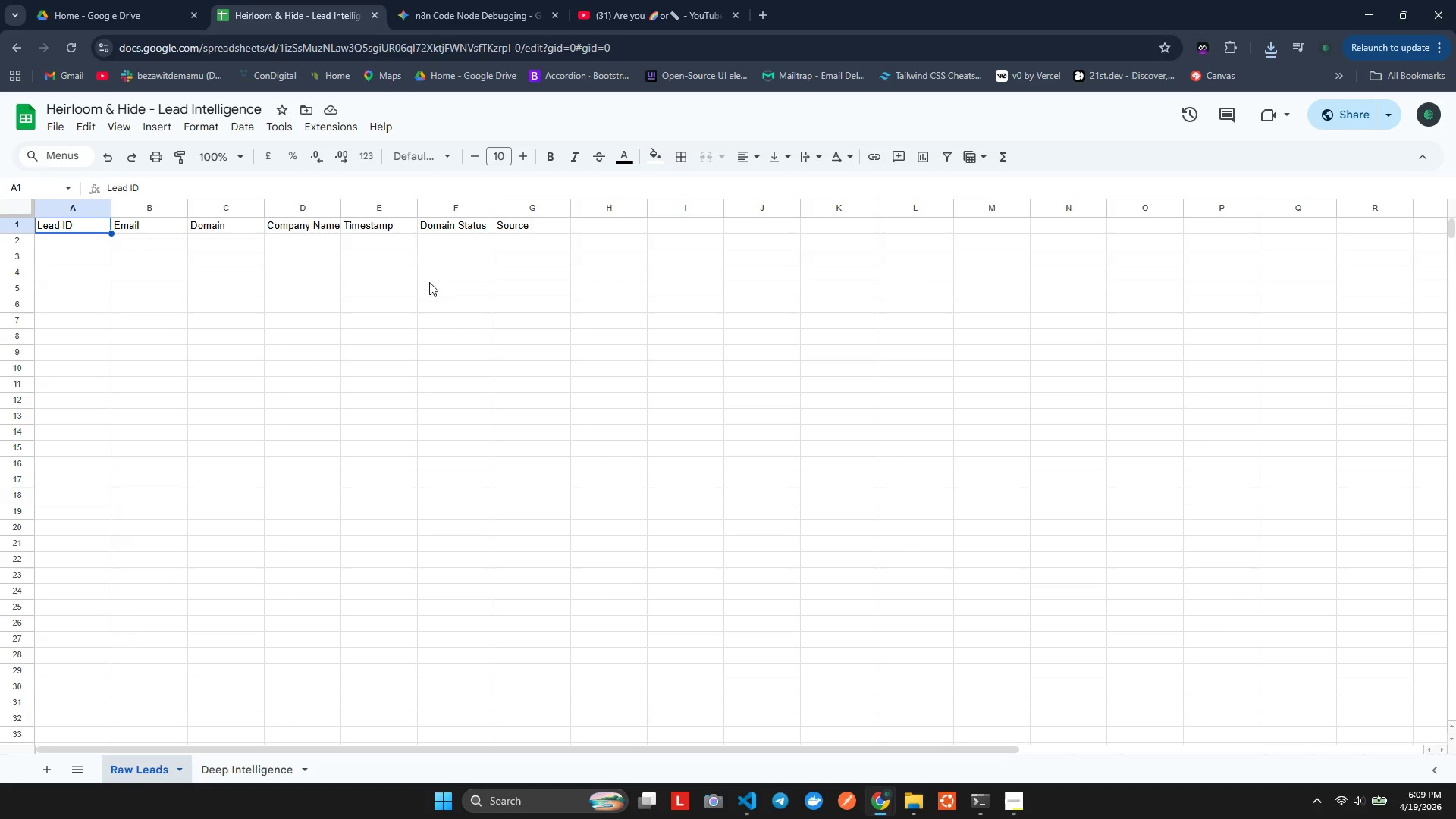 
left_click([380, 278])
 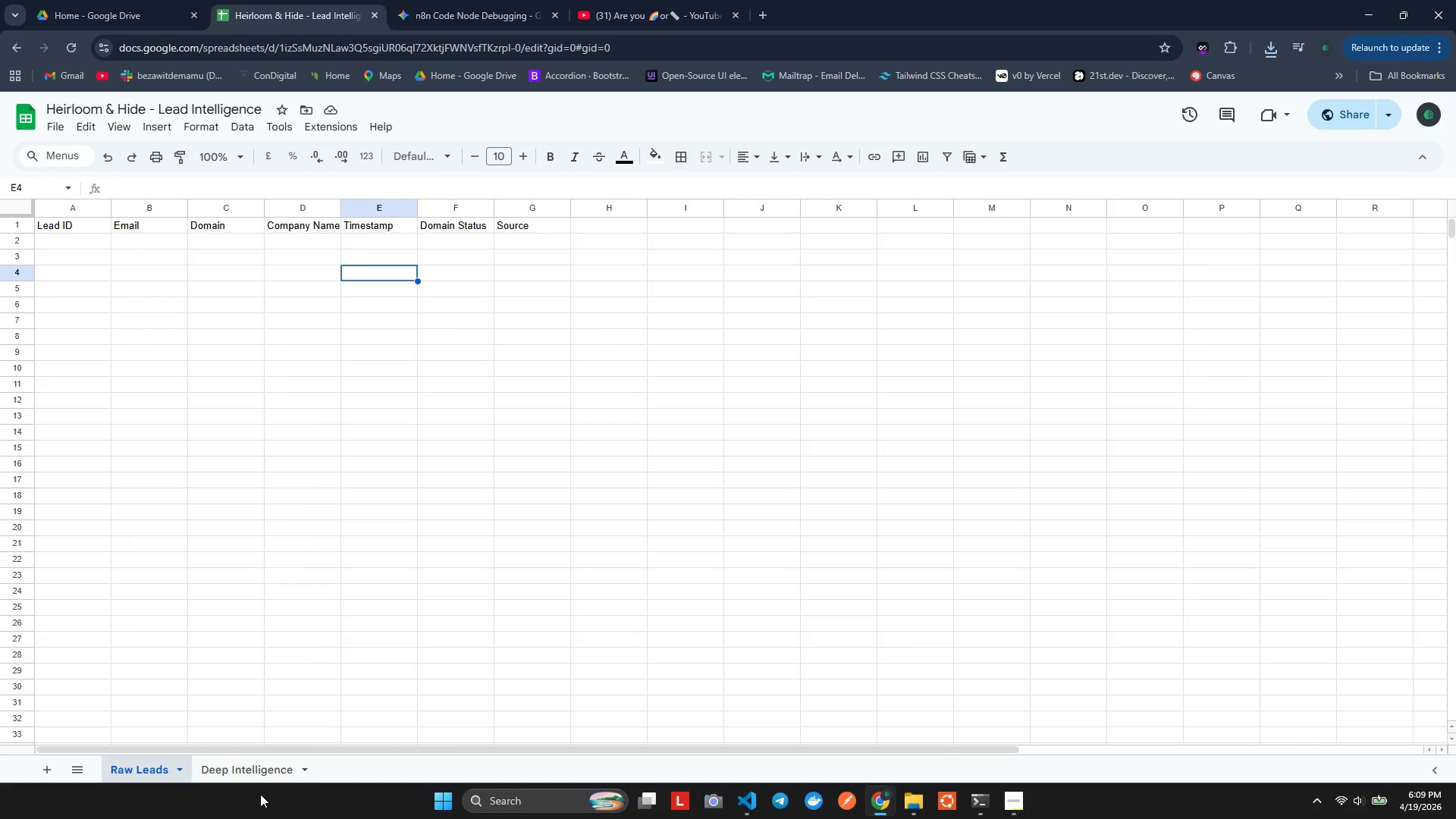 
left_click([237, 761])
 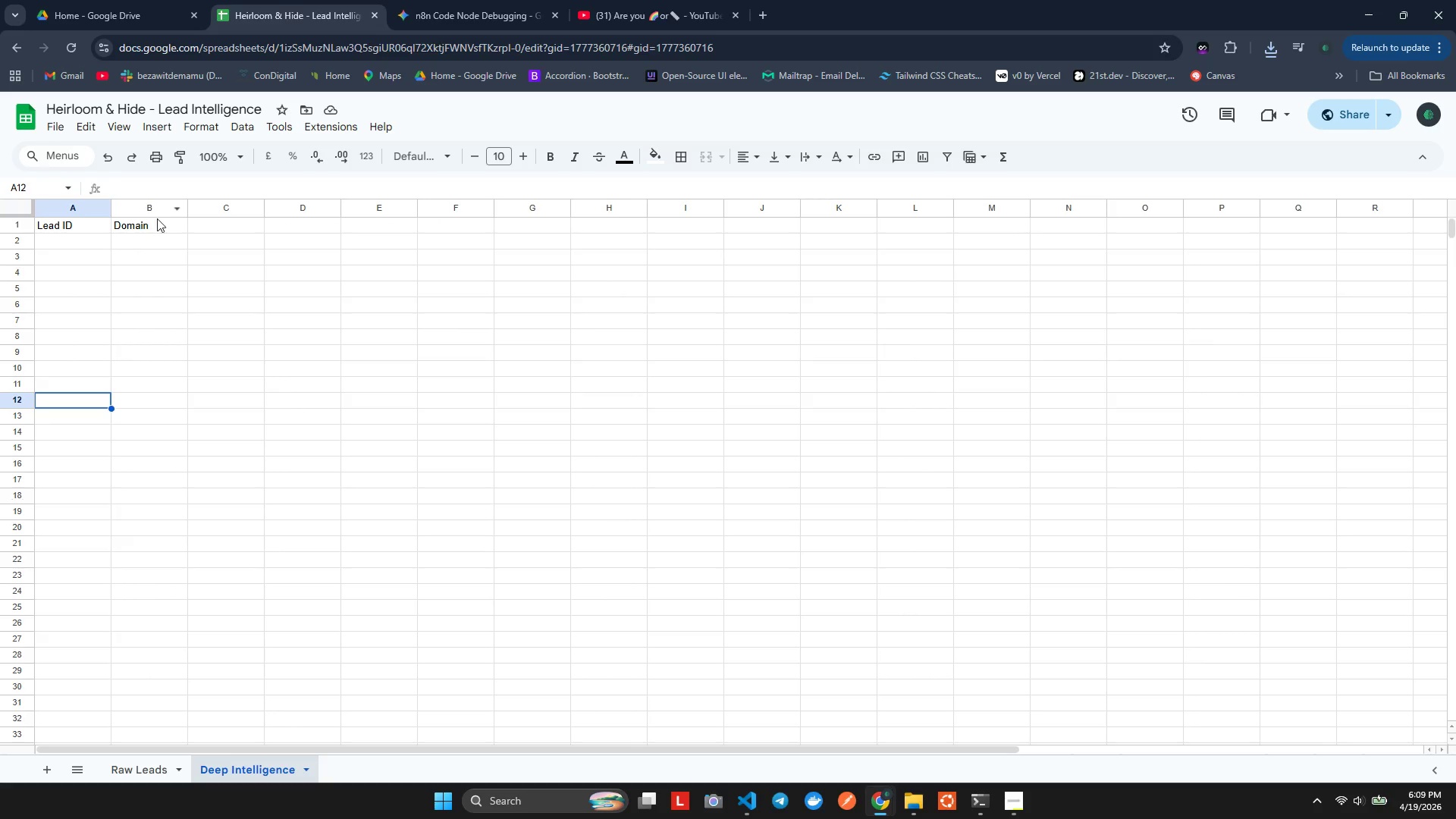 
double_click([170, 226])
 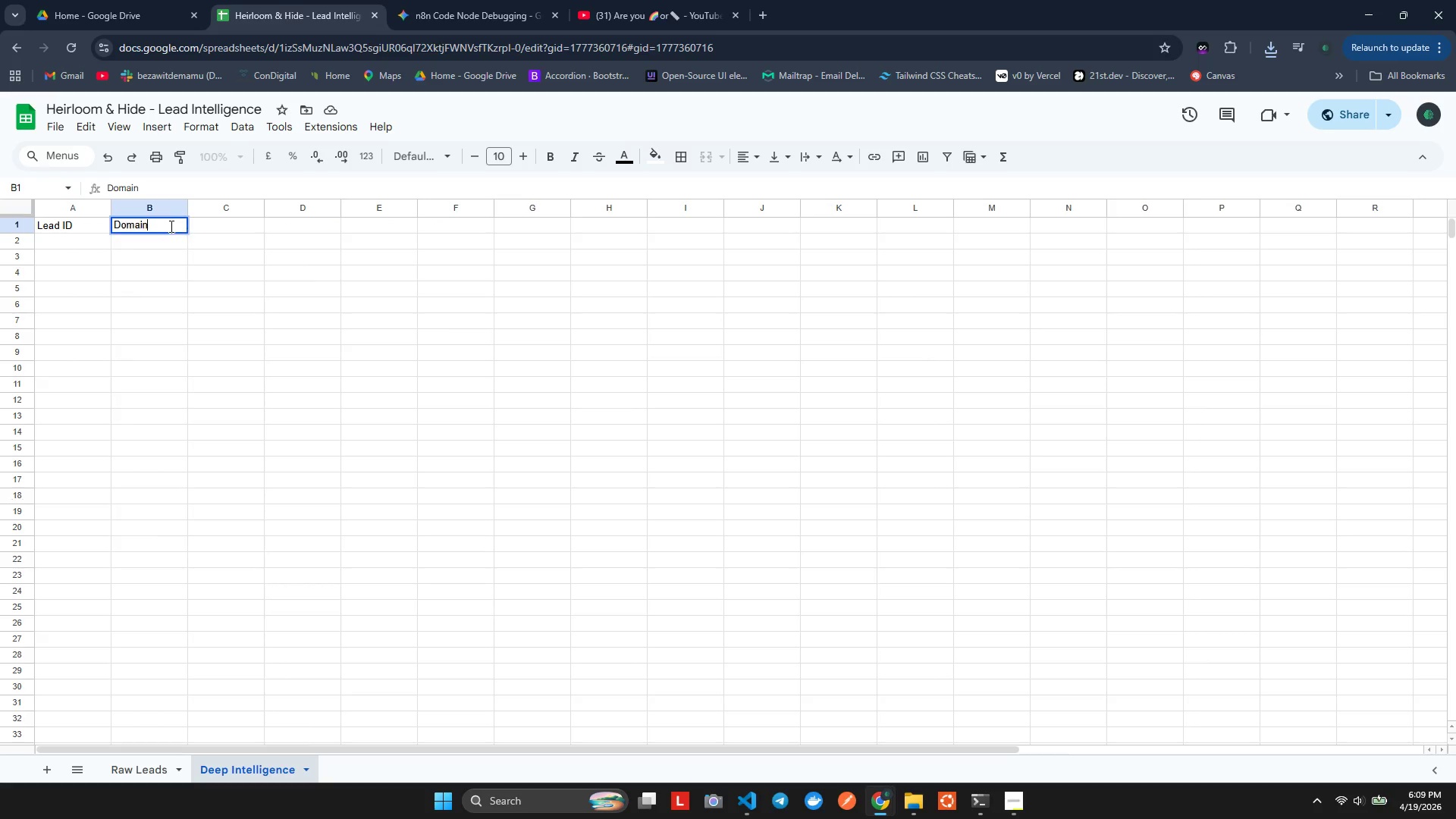 
triple_click([170, 226])
 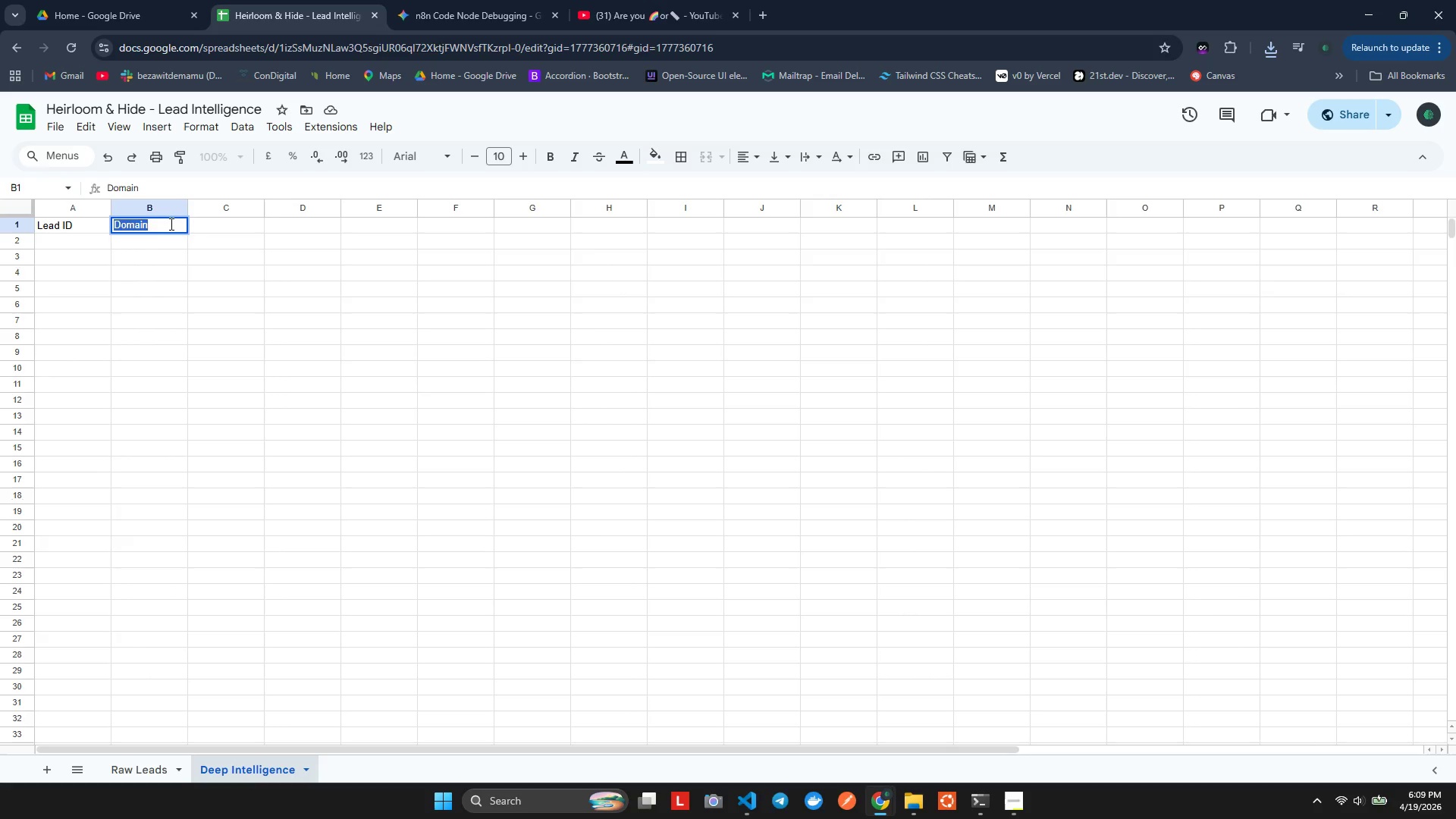 
key(Backspace)
 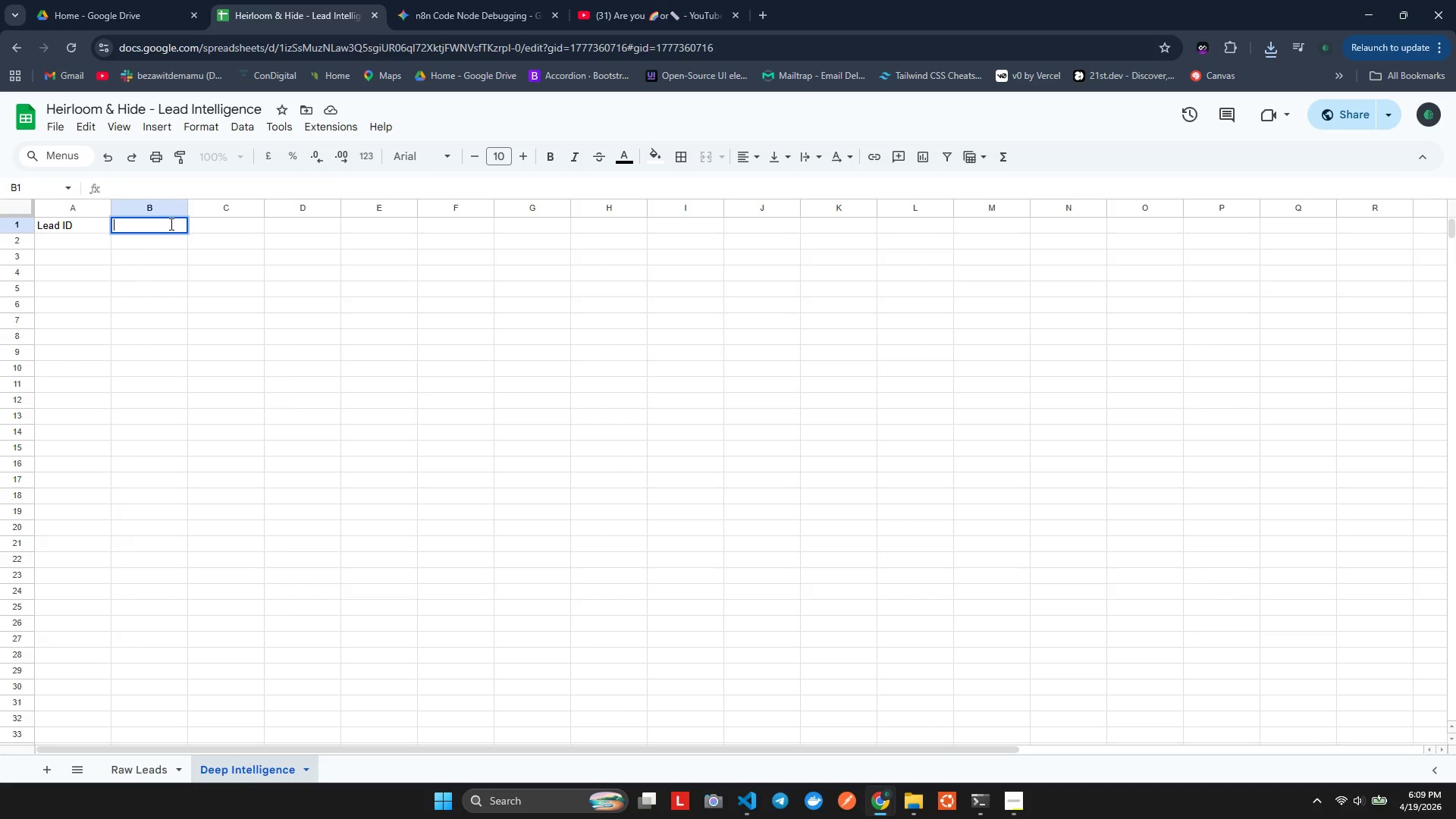 
key(Backspace)
 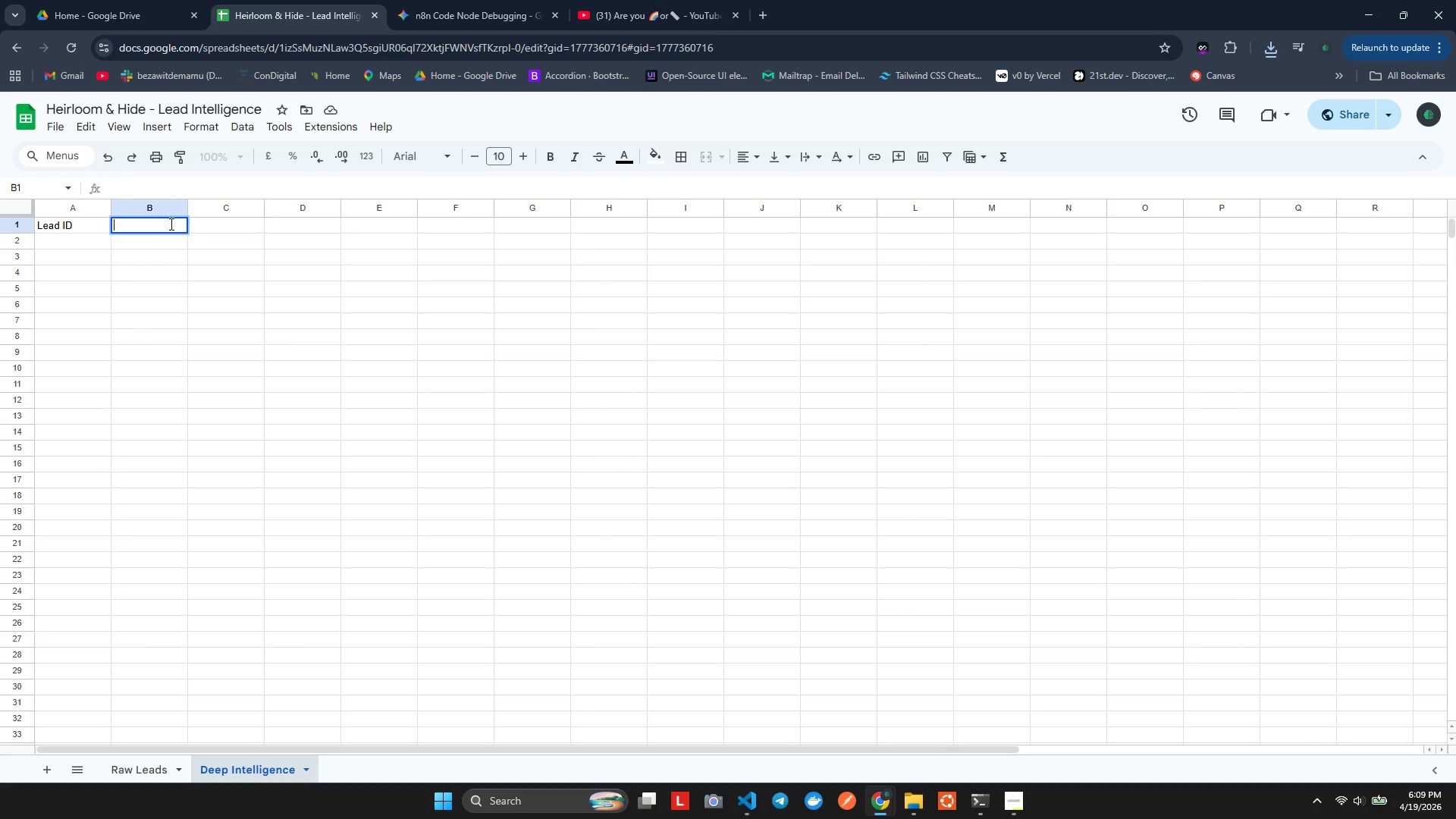 
key(Backspace)
 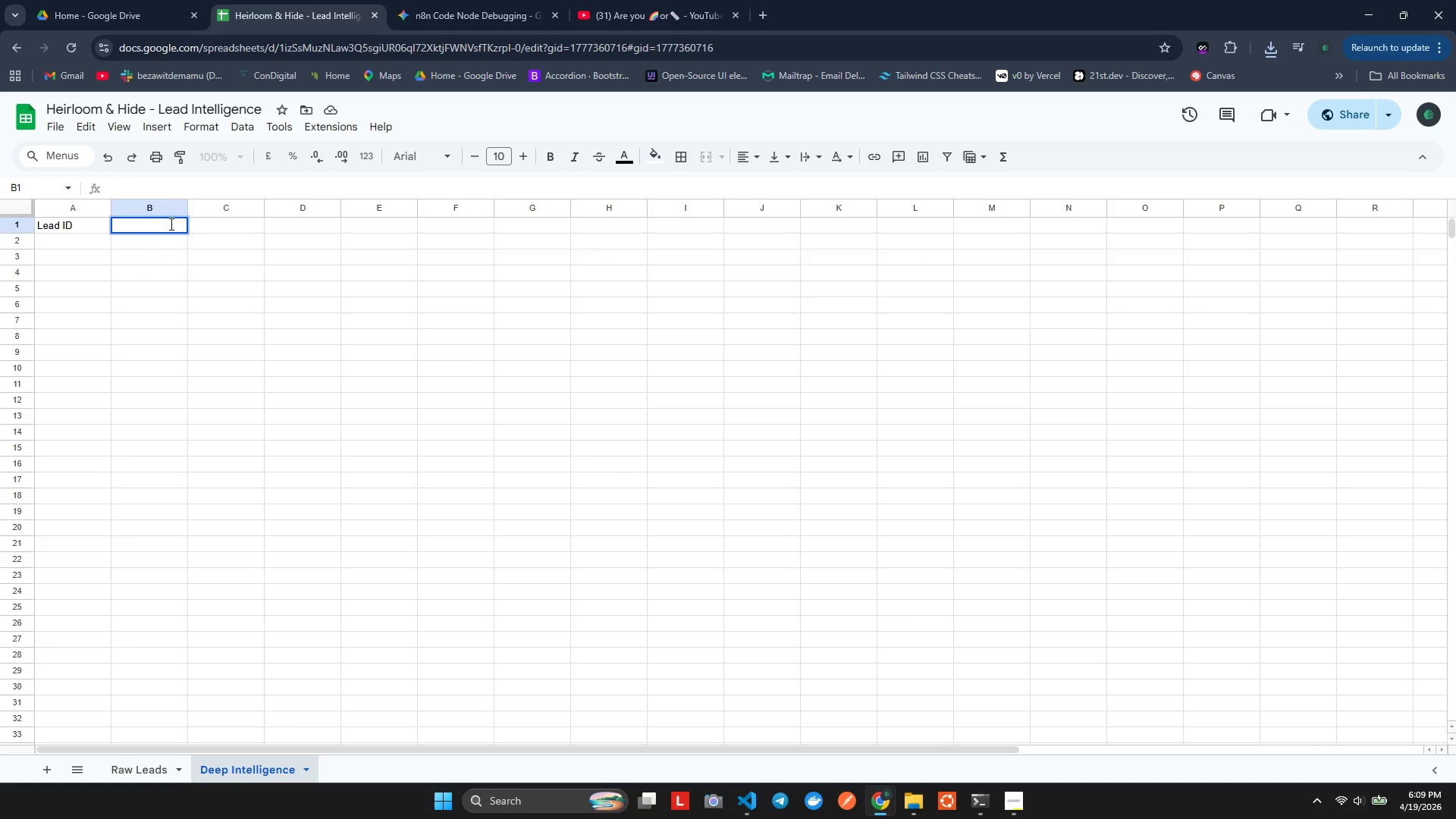 
key(Backspace)
 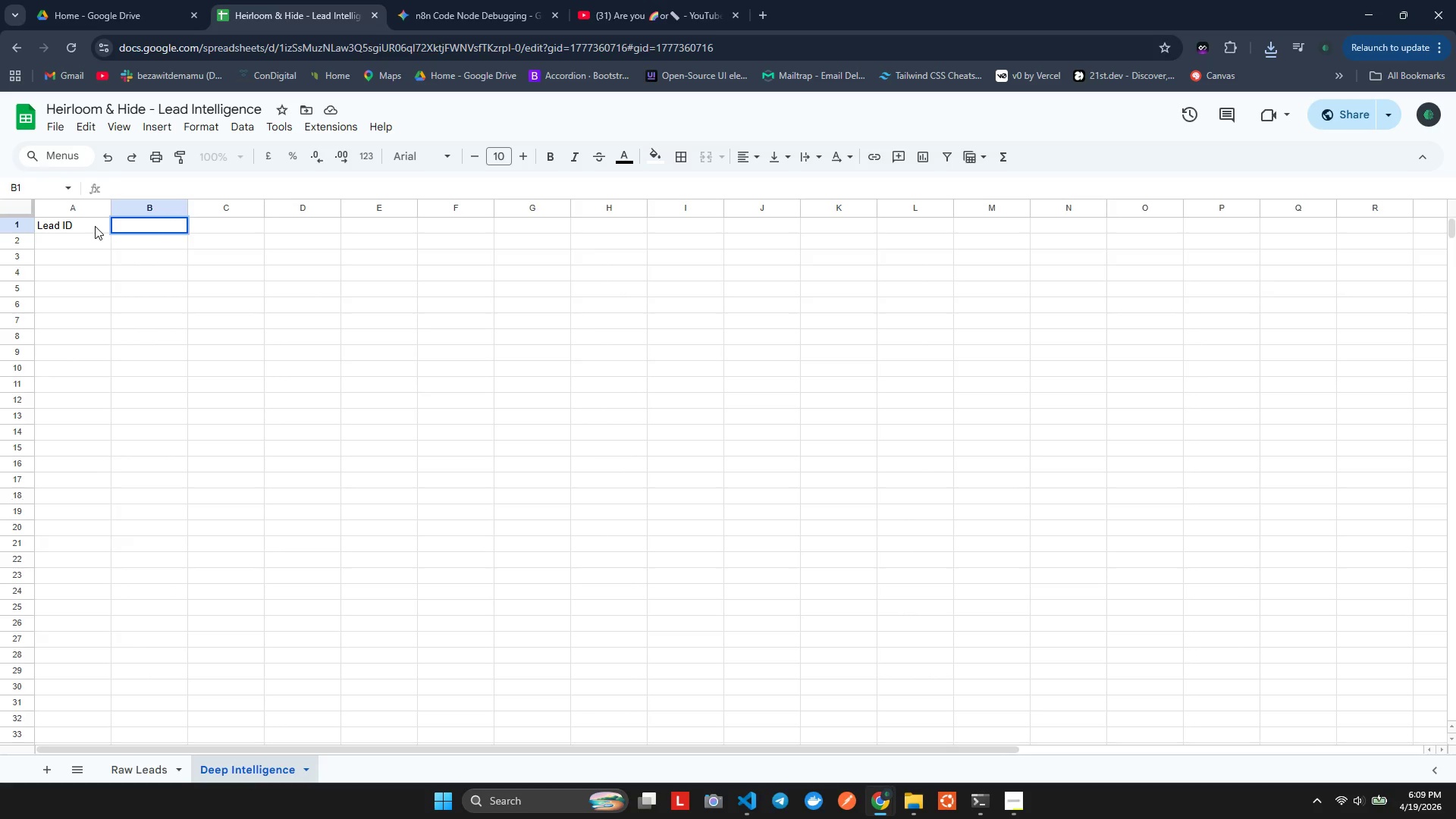 
double_click([95, 226])
 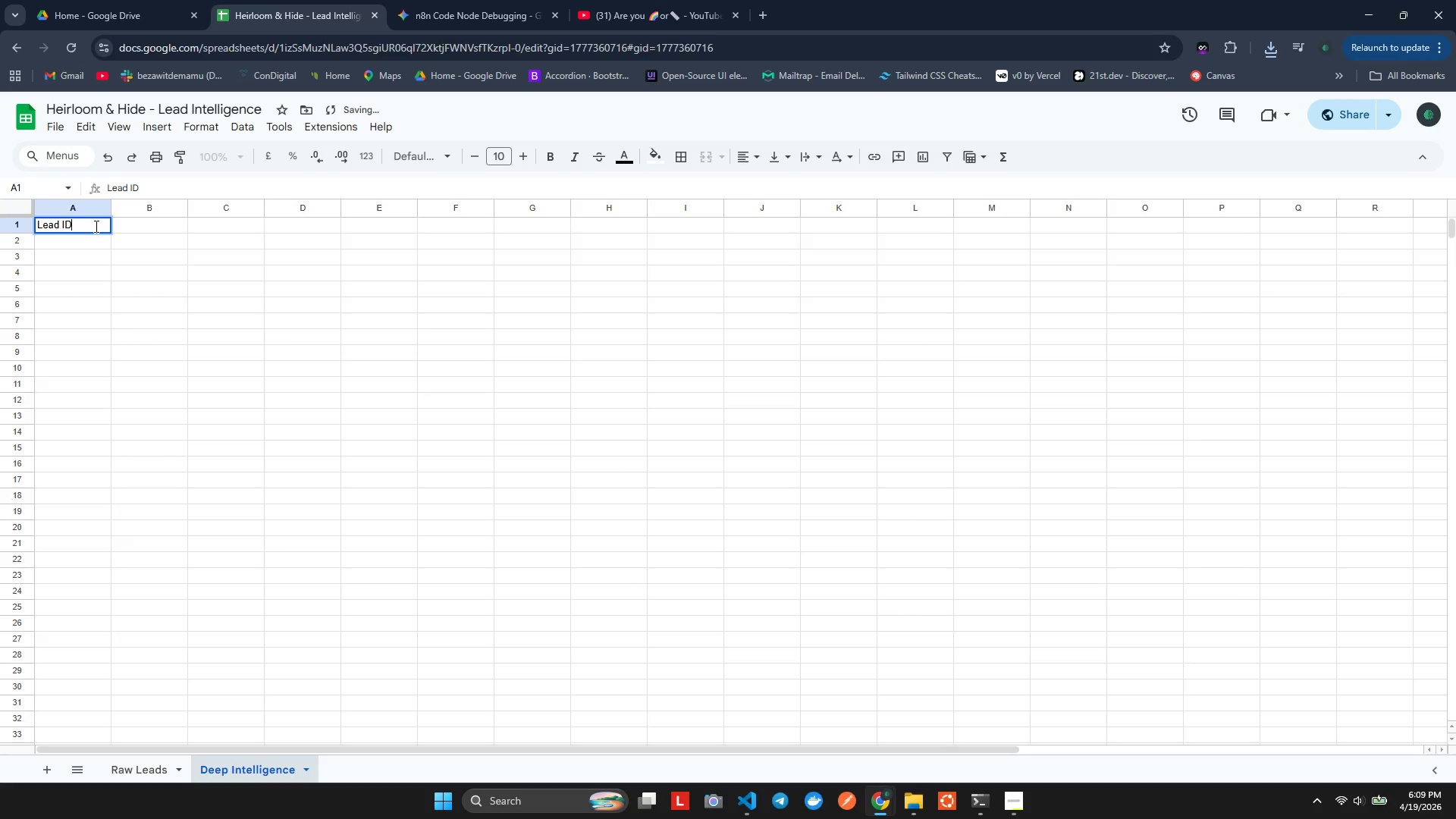 
key(Delete)
 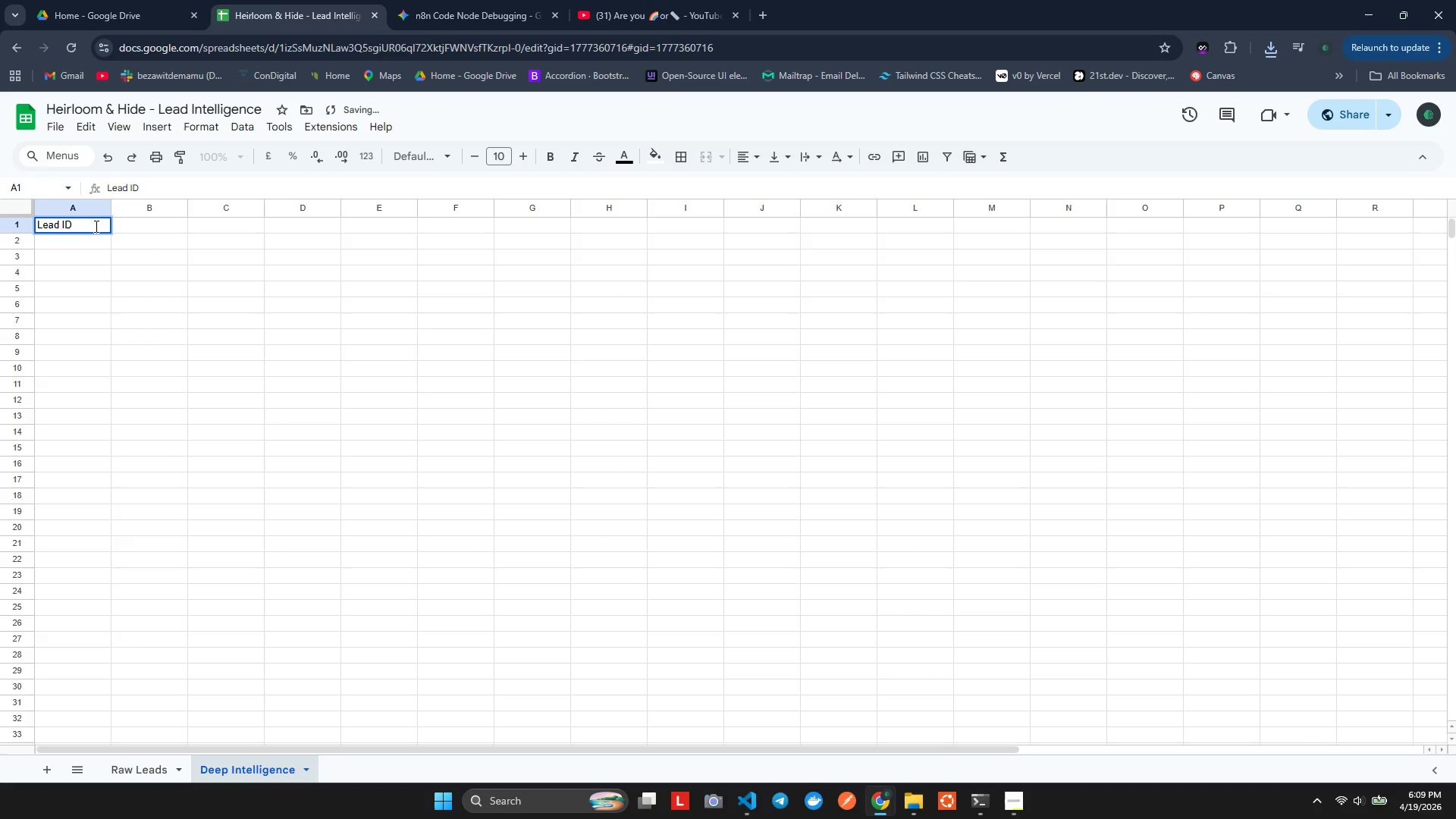 
key(Delete)
 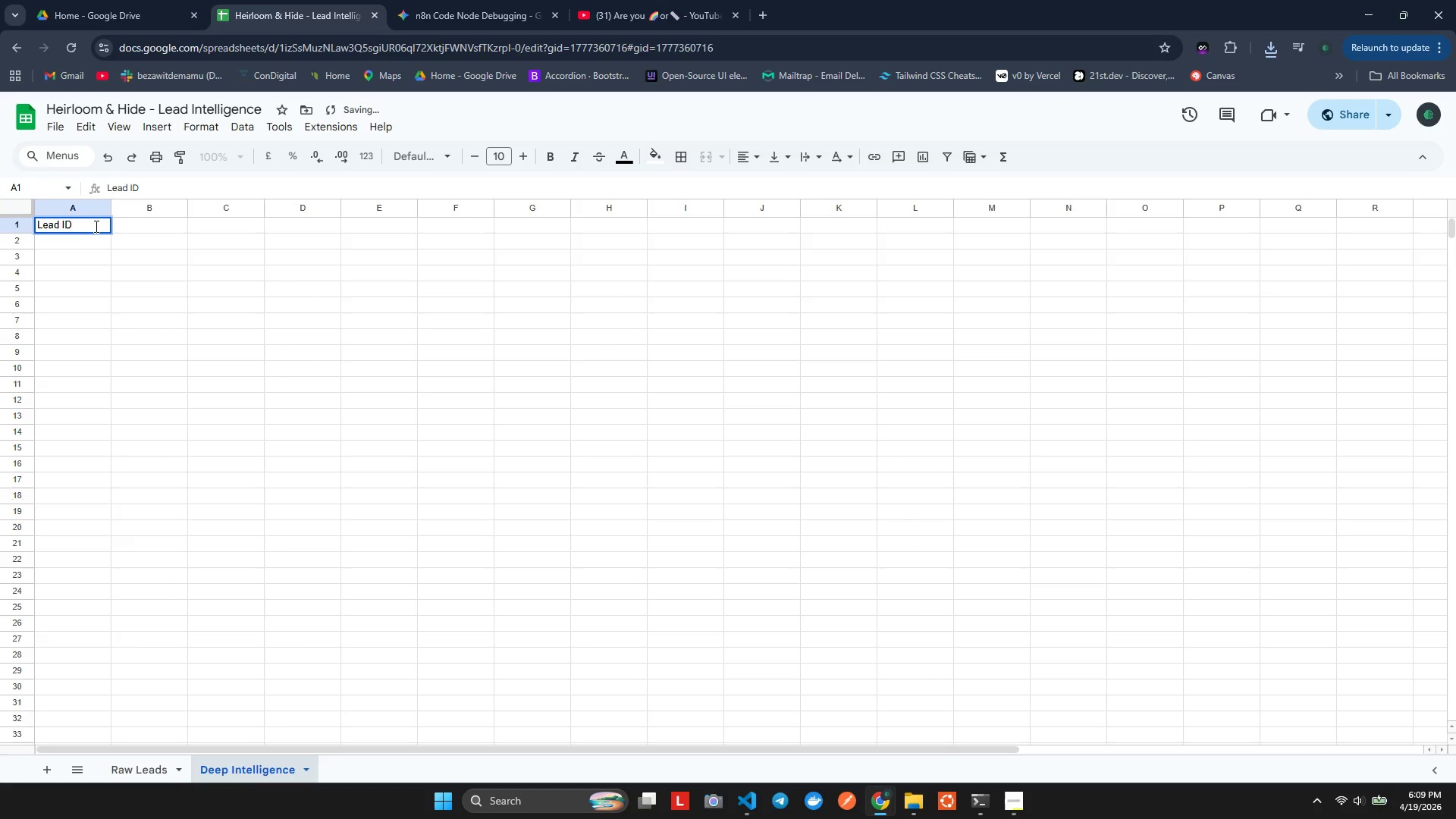 
key(Delete)
 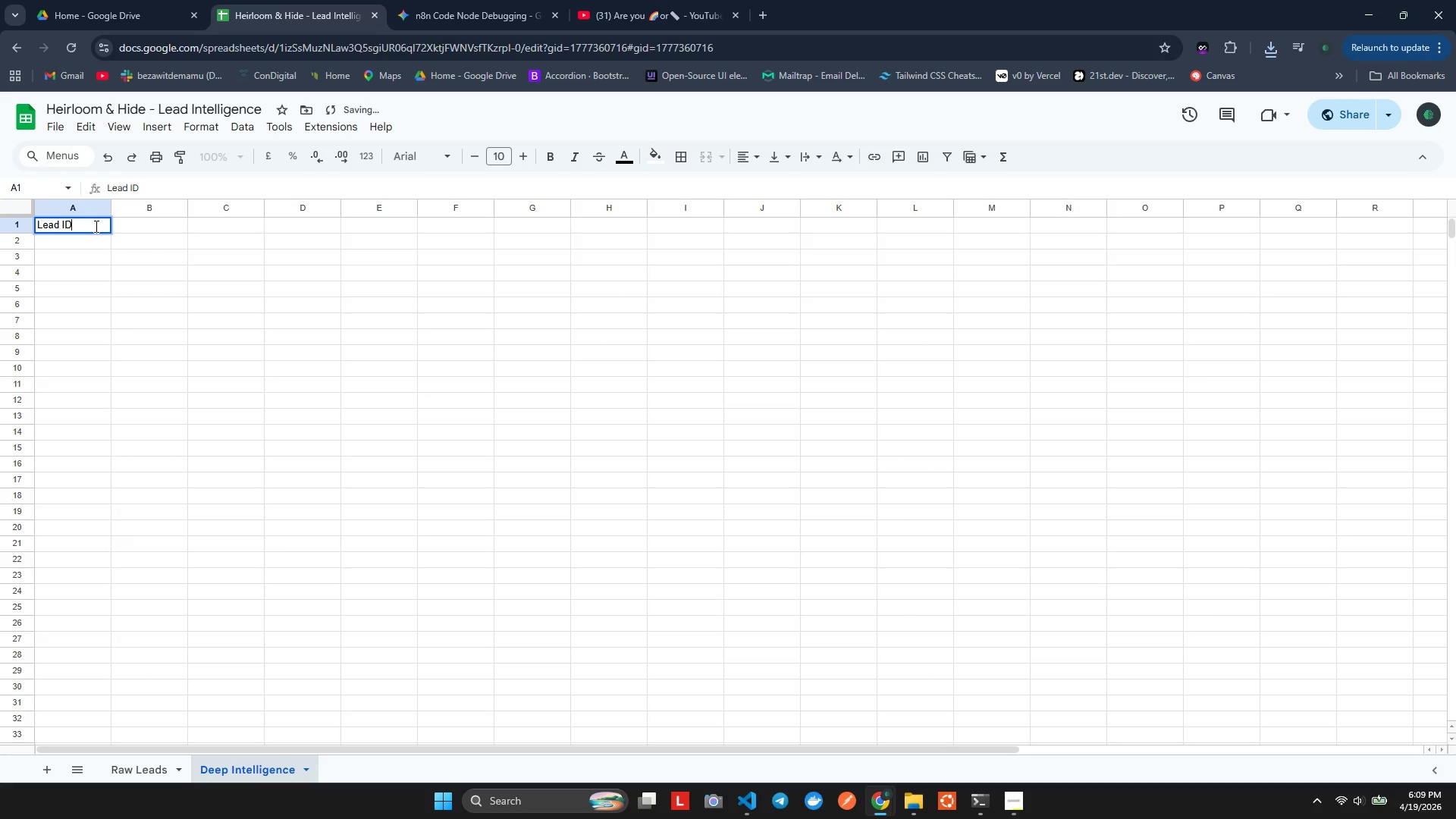 
hold_key(key=Backspace, duration=0.91)
 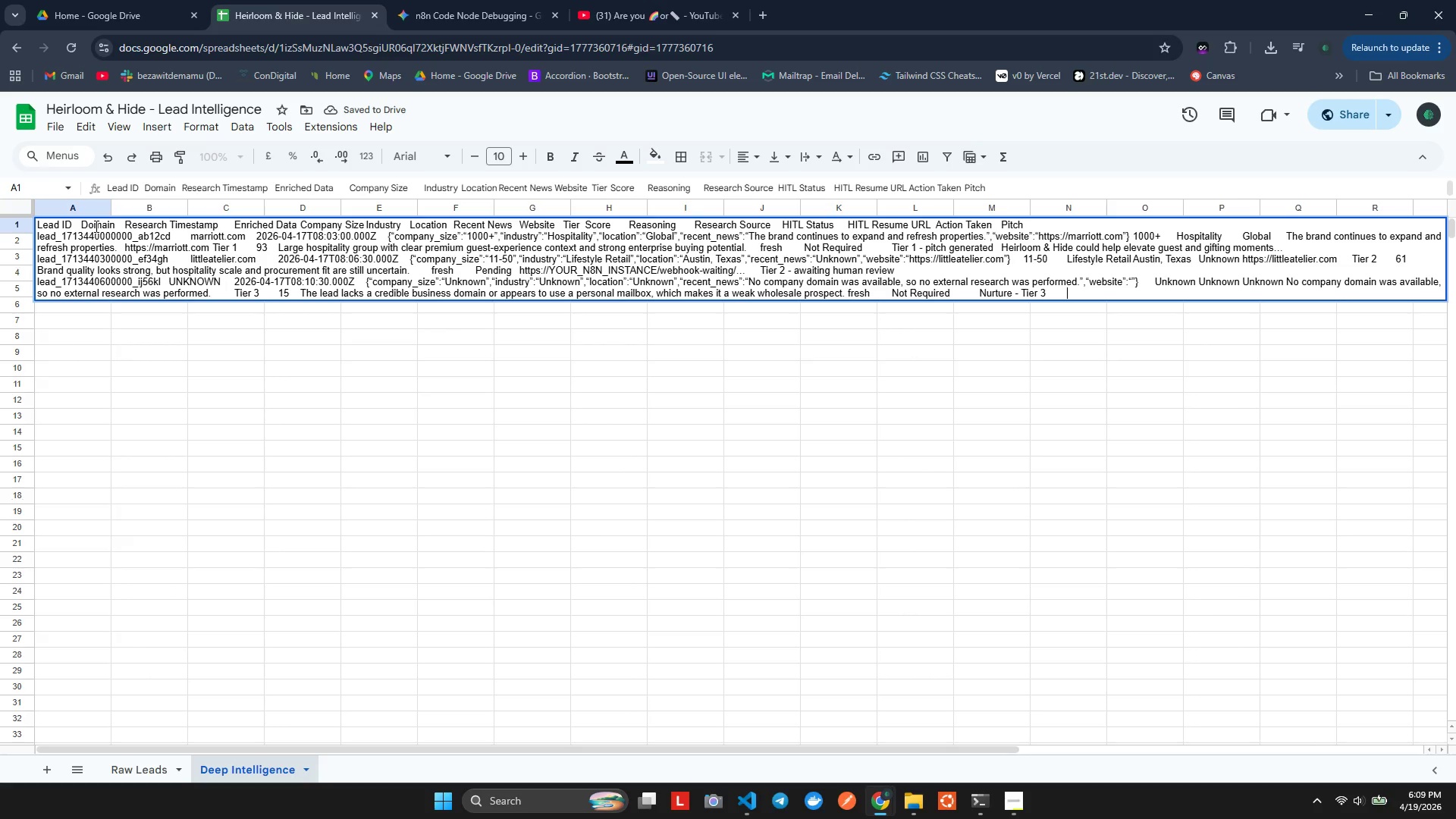 
key(Control+ControlLeft)
 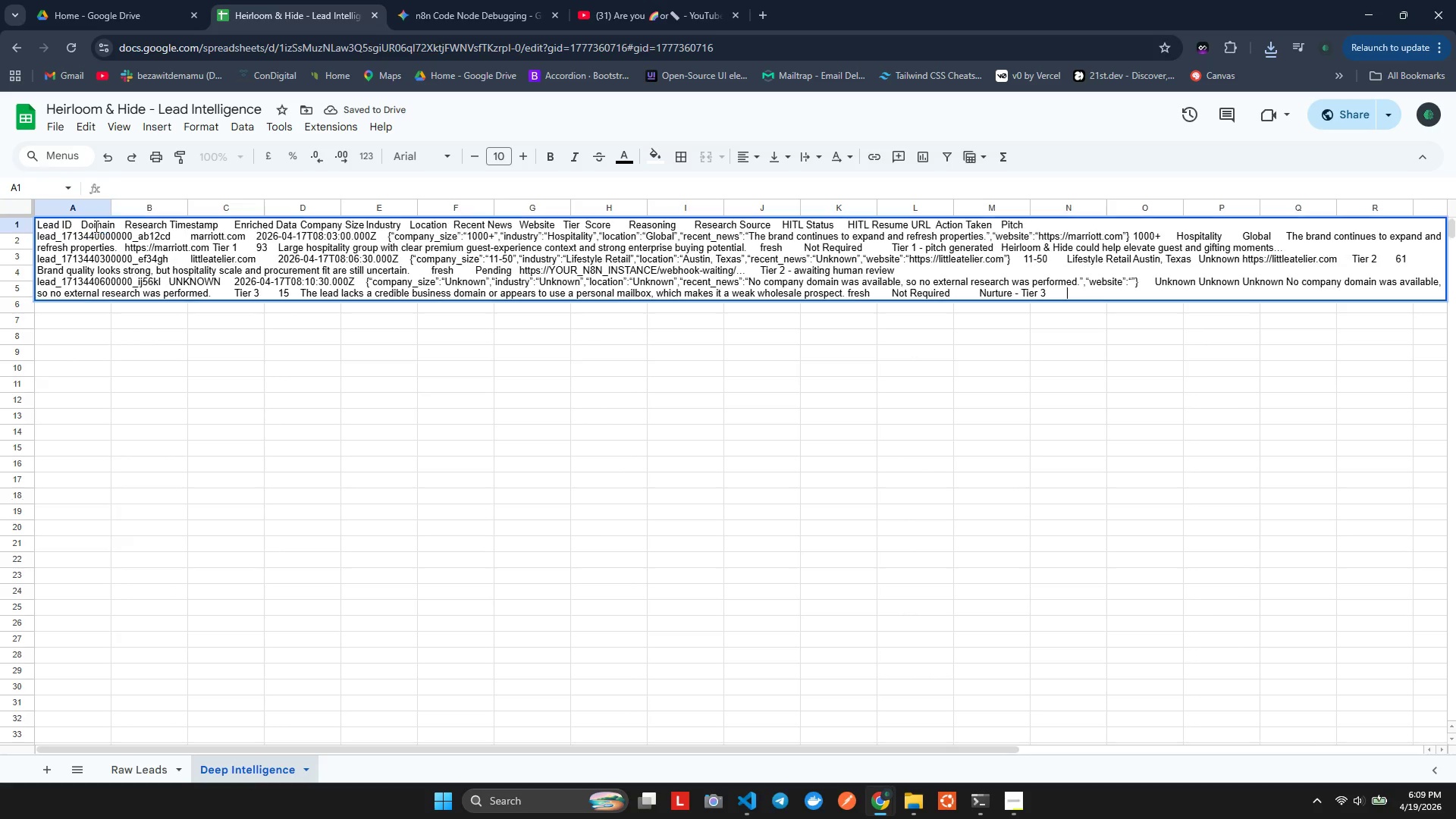 
key(Control+V)
 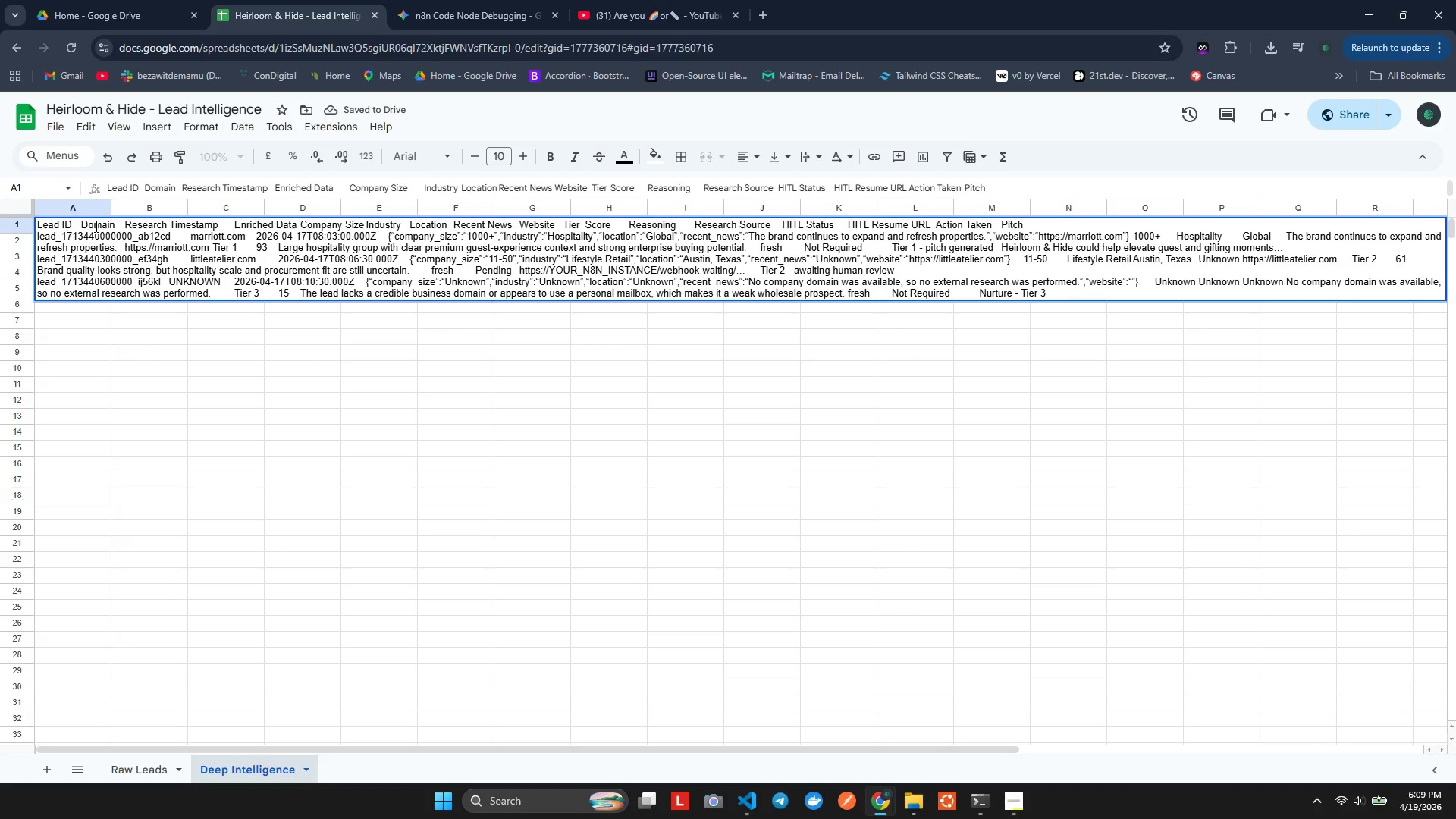 
key(Control+Z)
 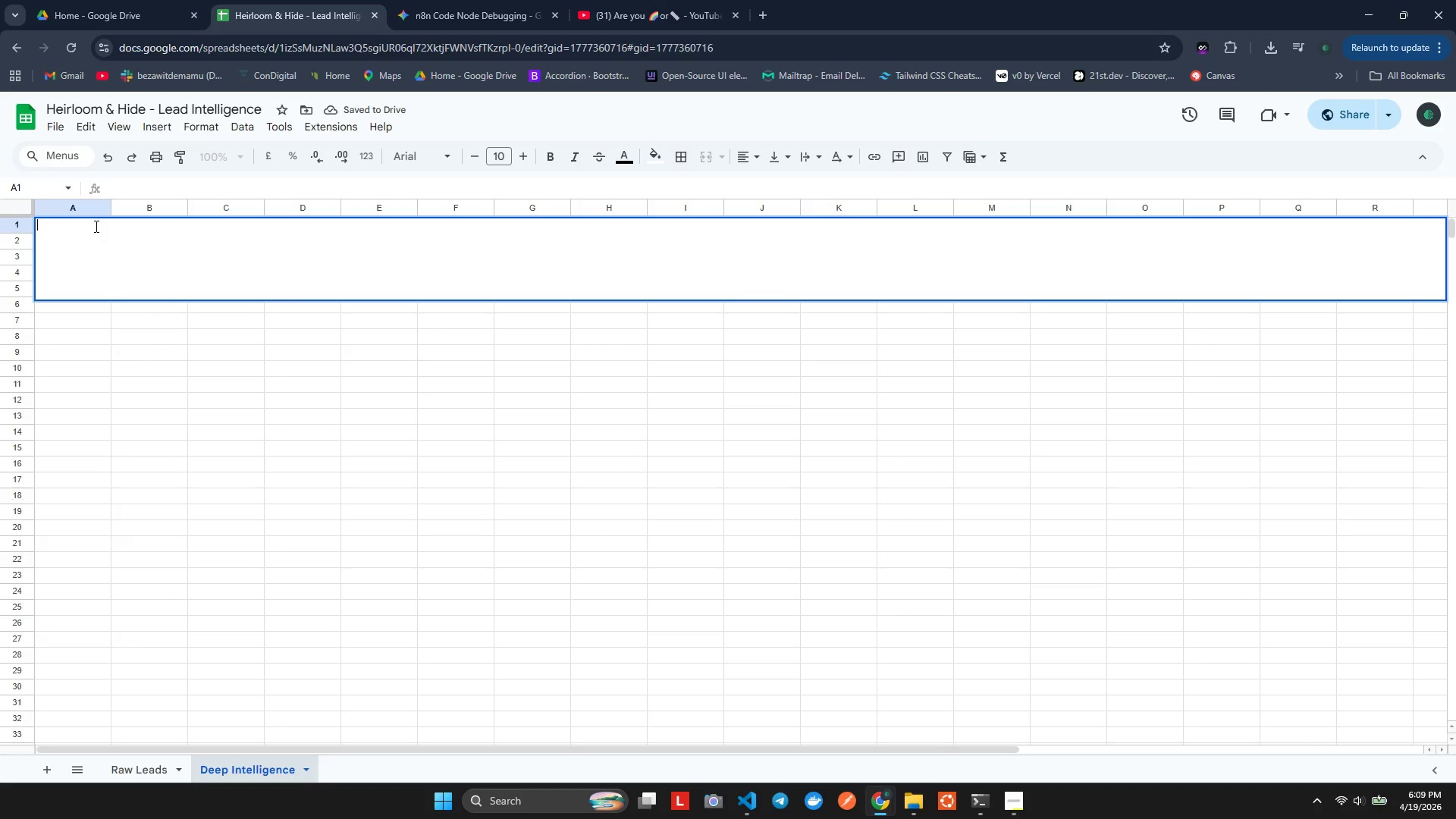 
key(Control+Z)
 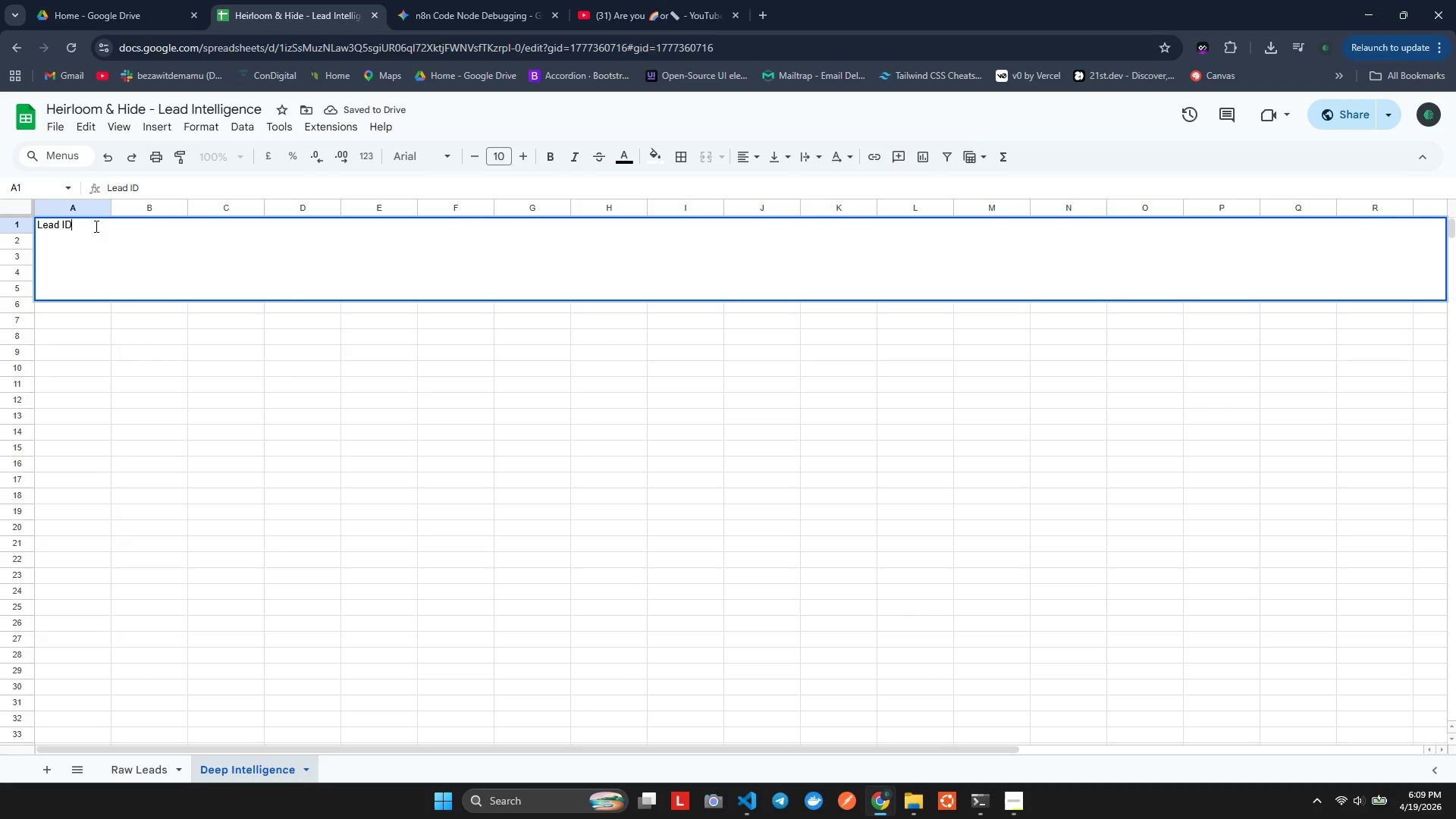 
key(Control+Z)
 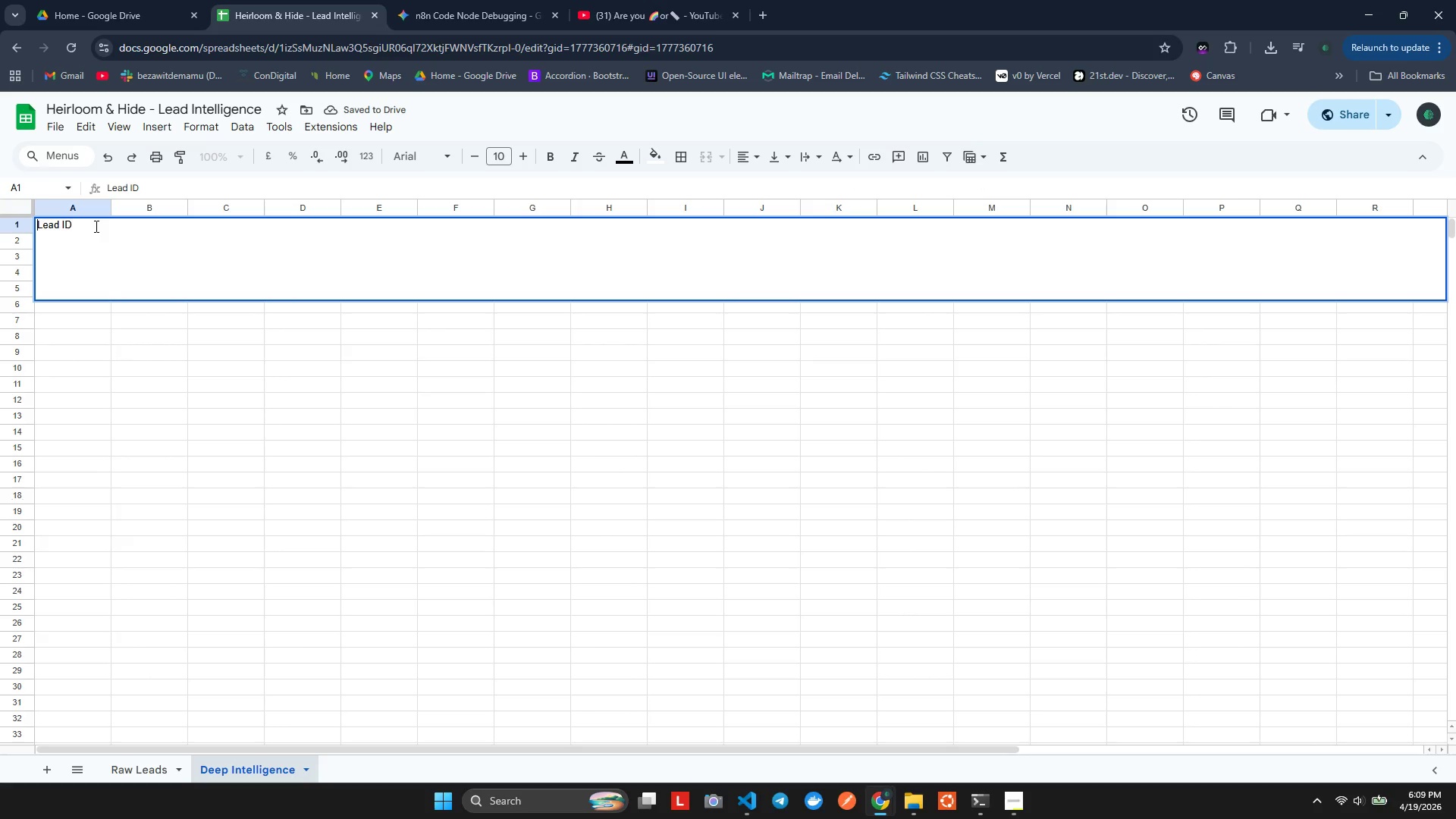 
key(Control+Z)
 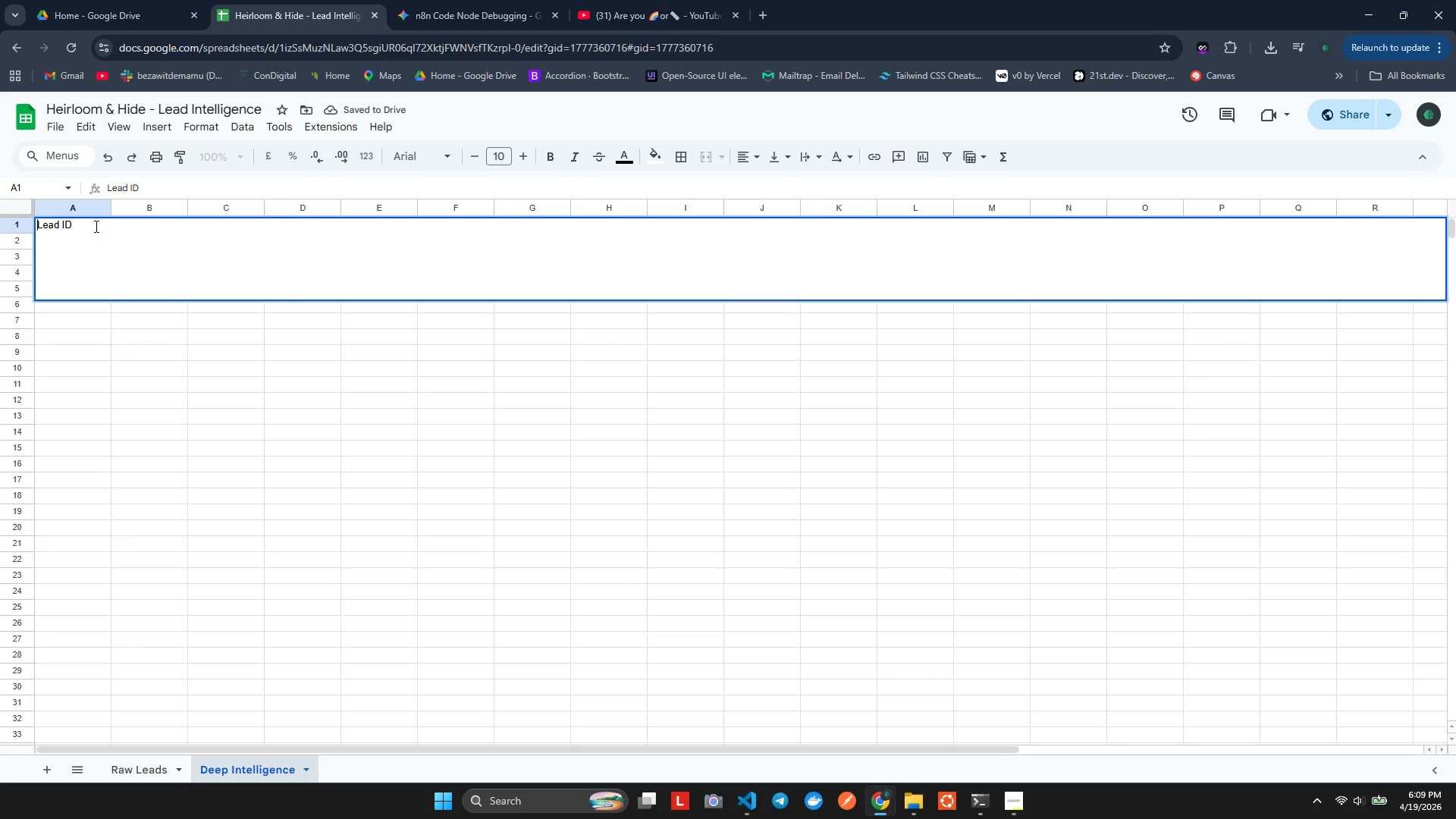 
key(Control+Z)
 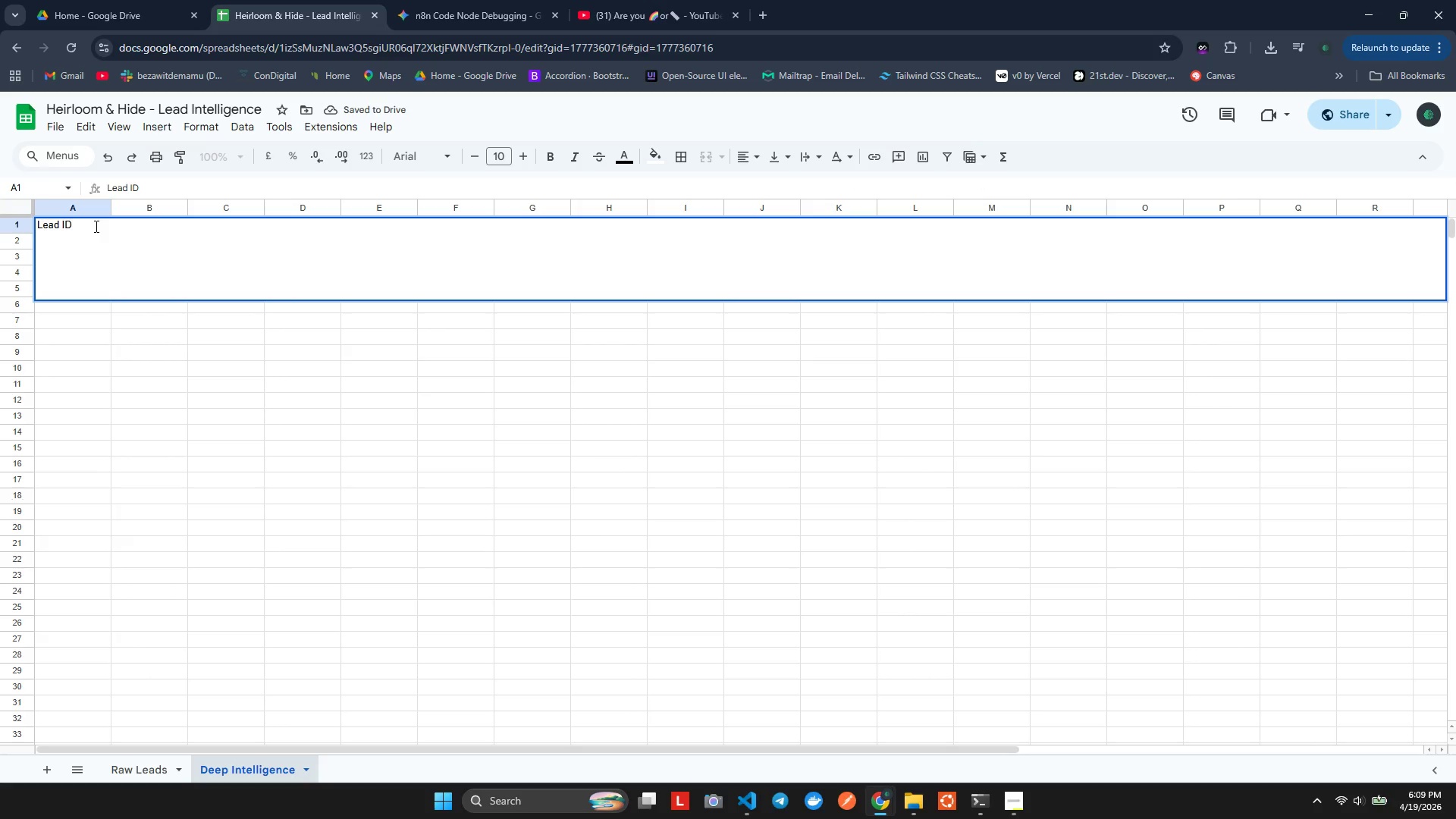 
key(Control+Z)
 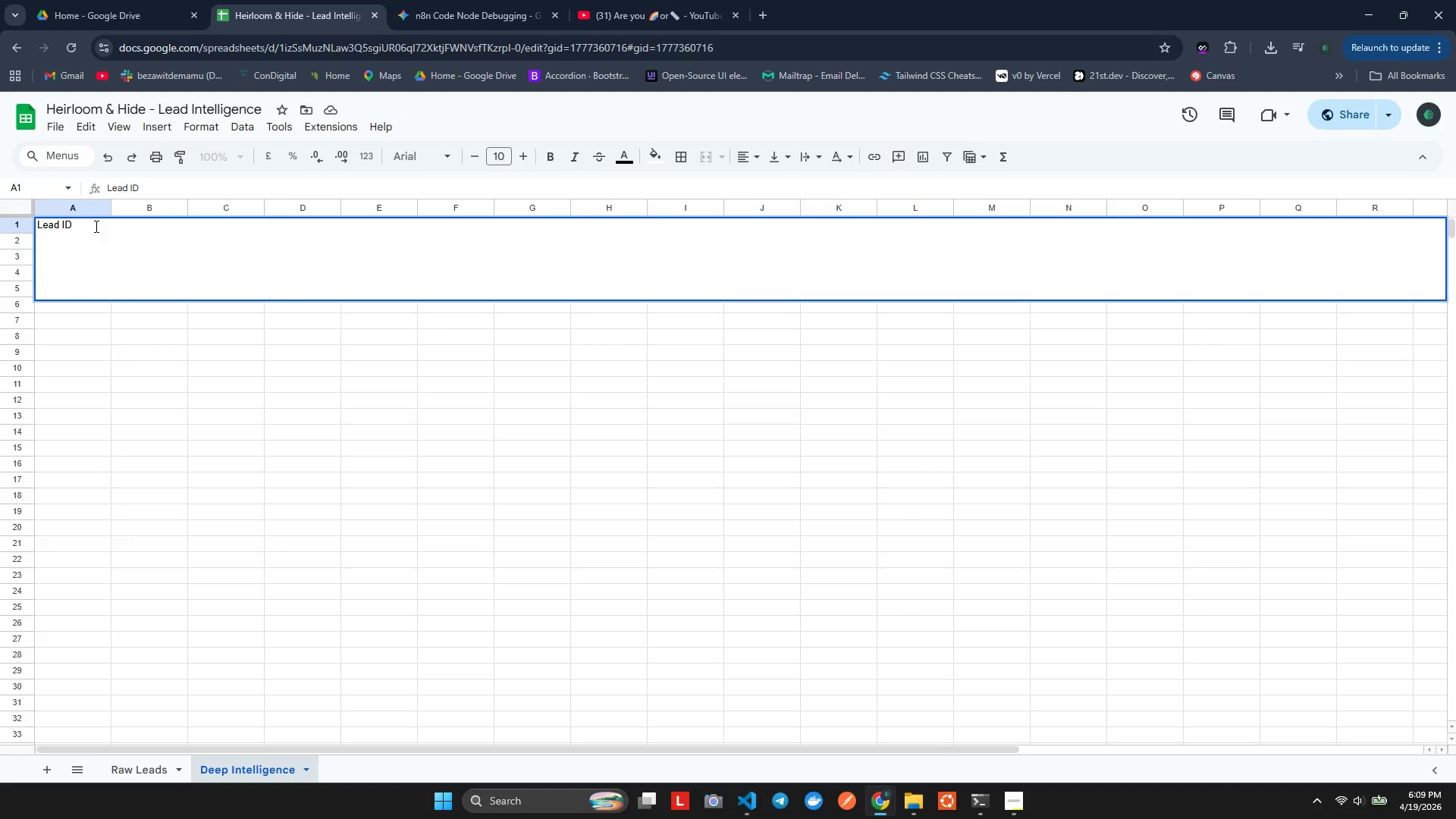 
key(Control+Z)
 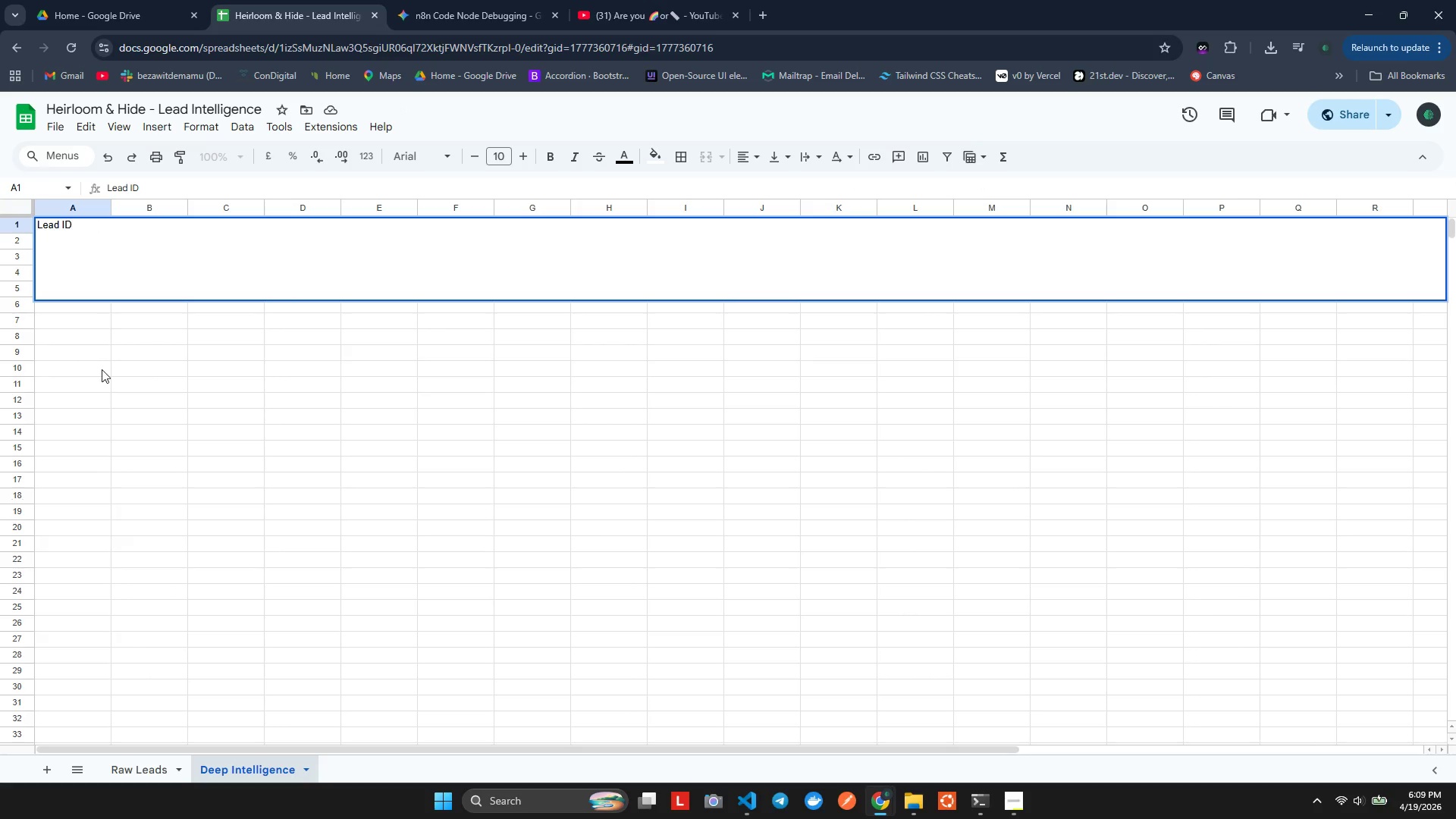 
left_click([102, 371])
 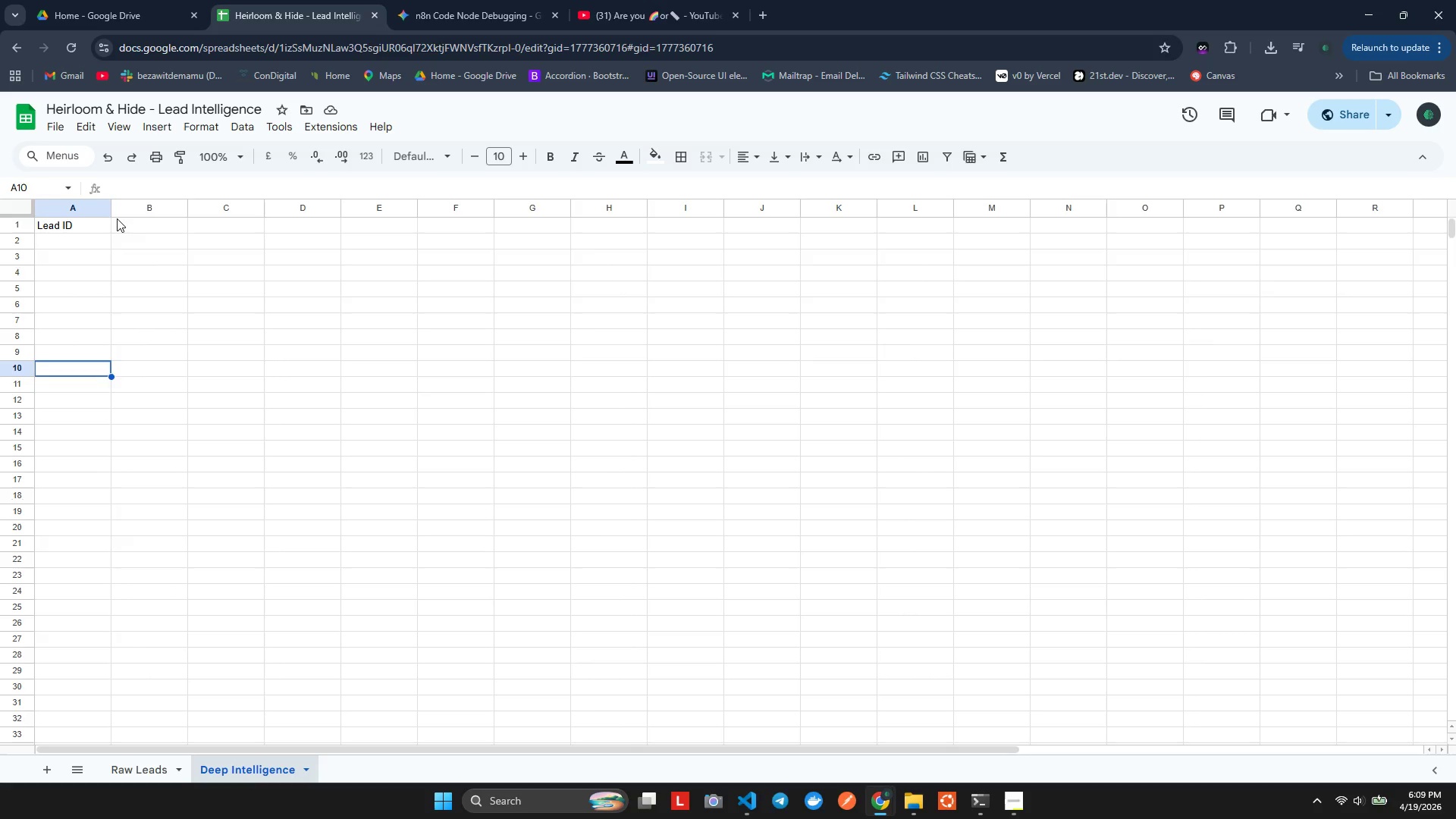 
double_click([117, 218])
 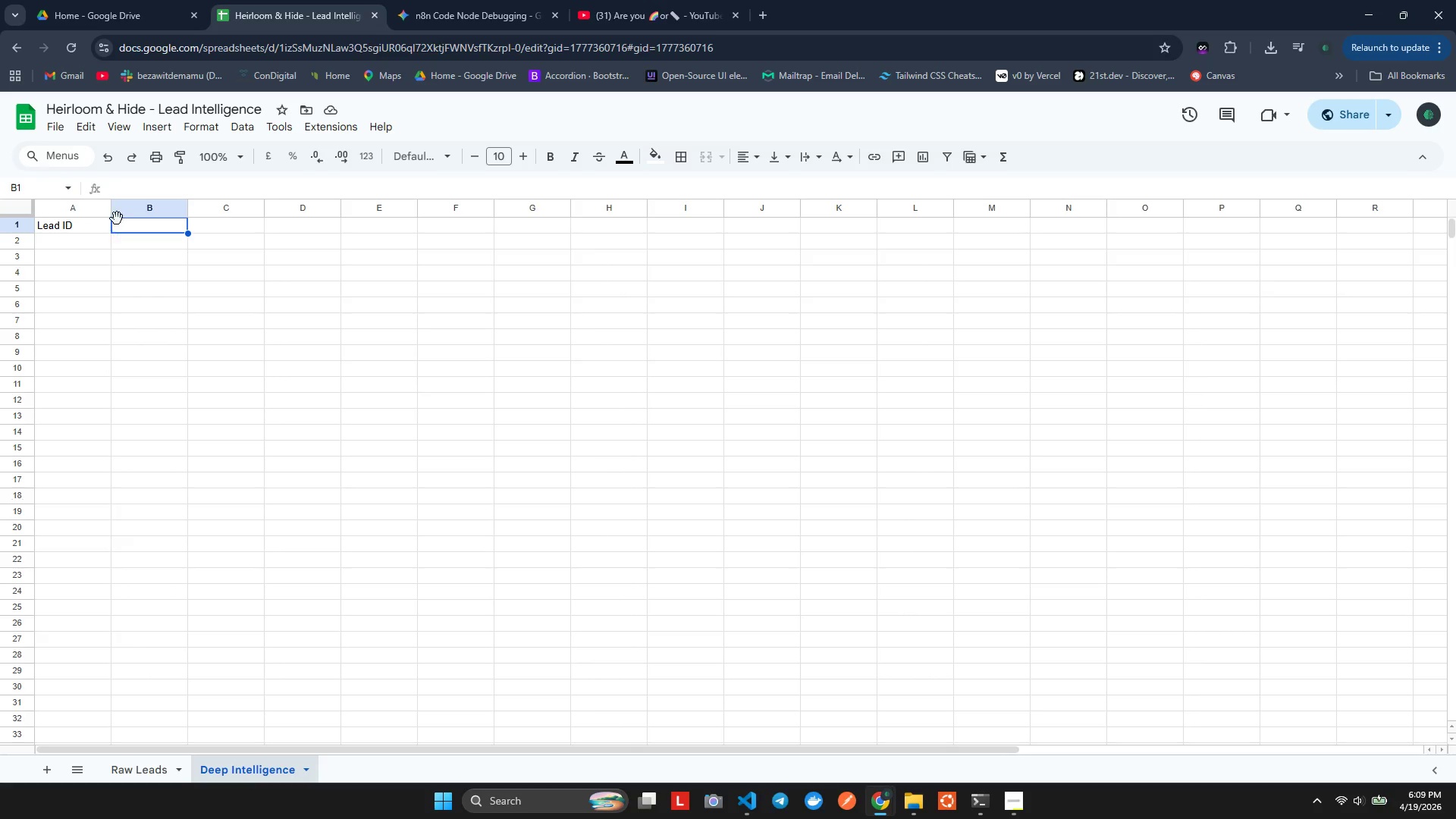 
triple_click([117, 218])
 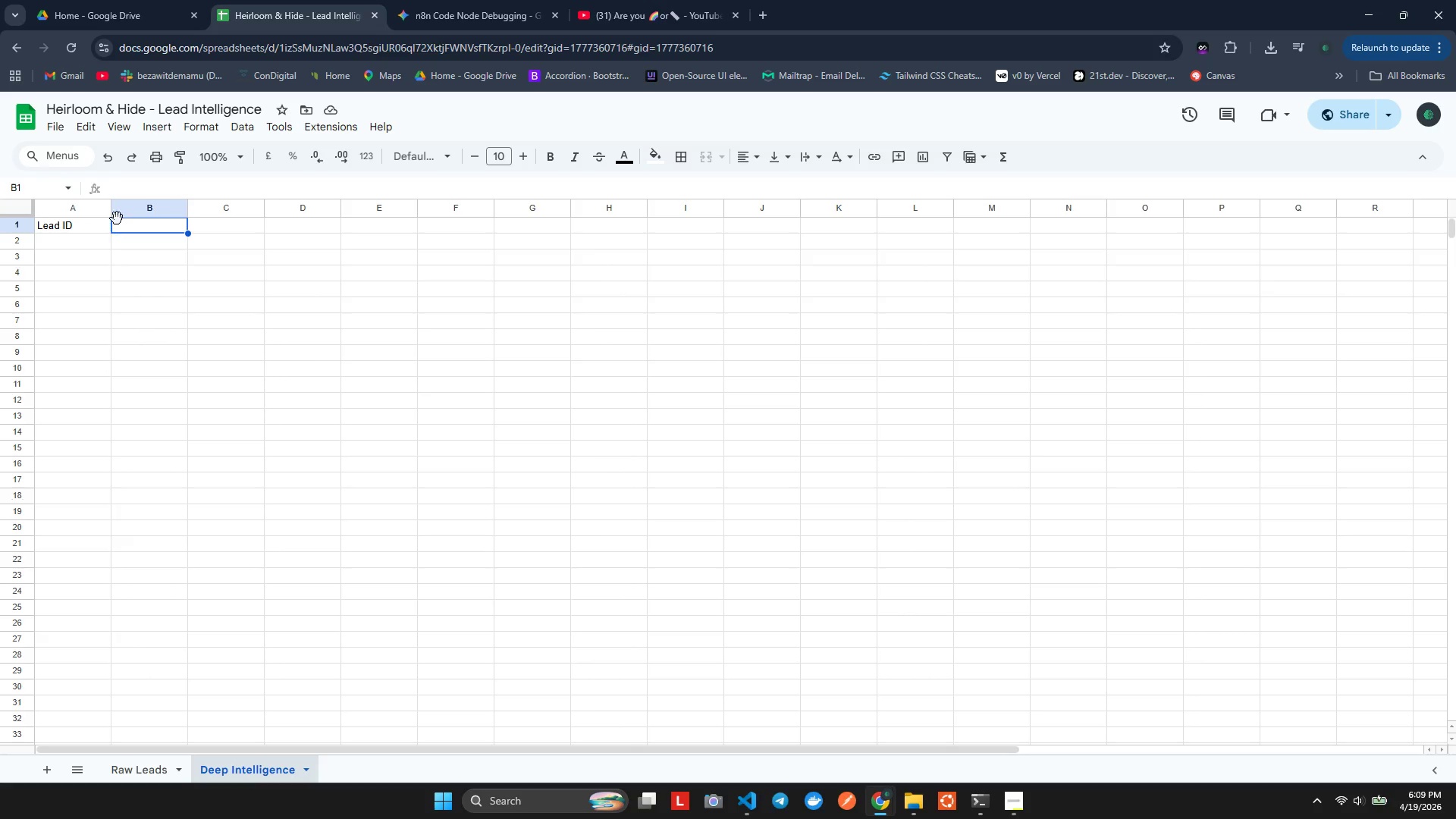 
key(Control+Z)
 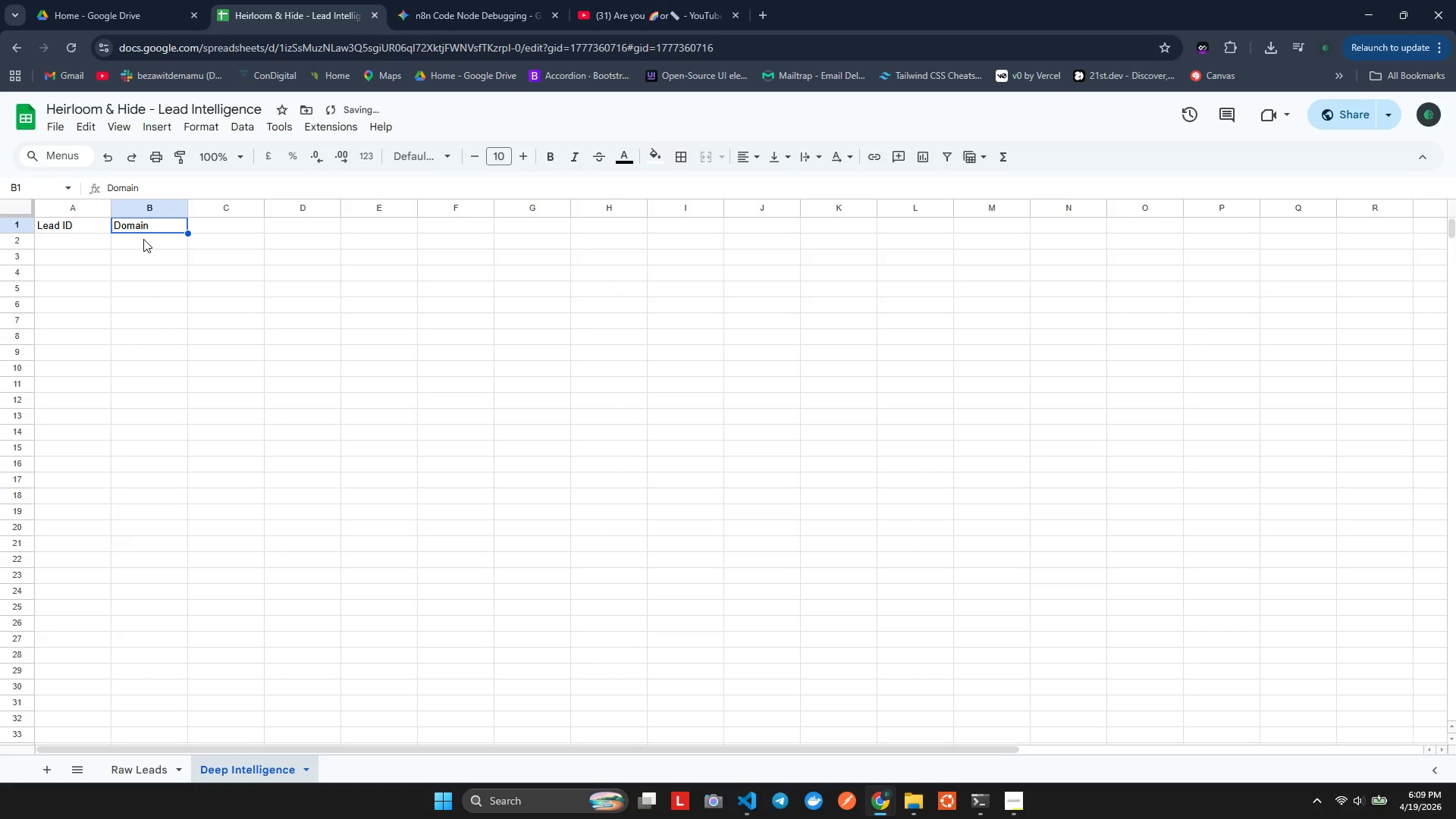 
key(Control+Z)
 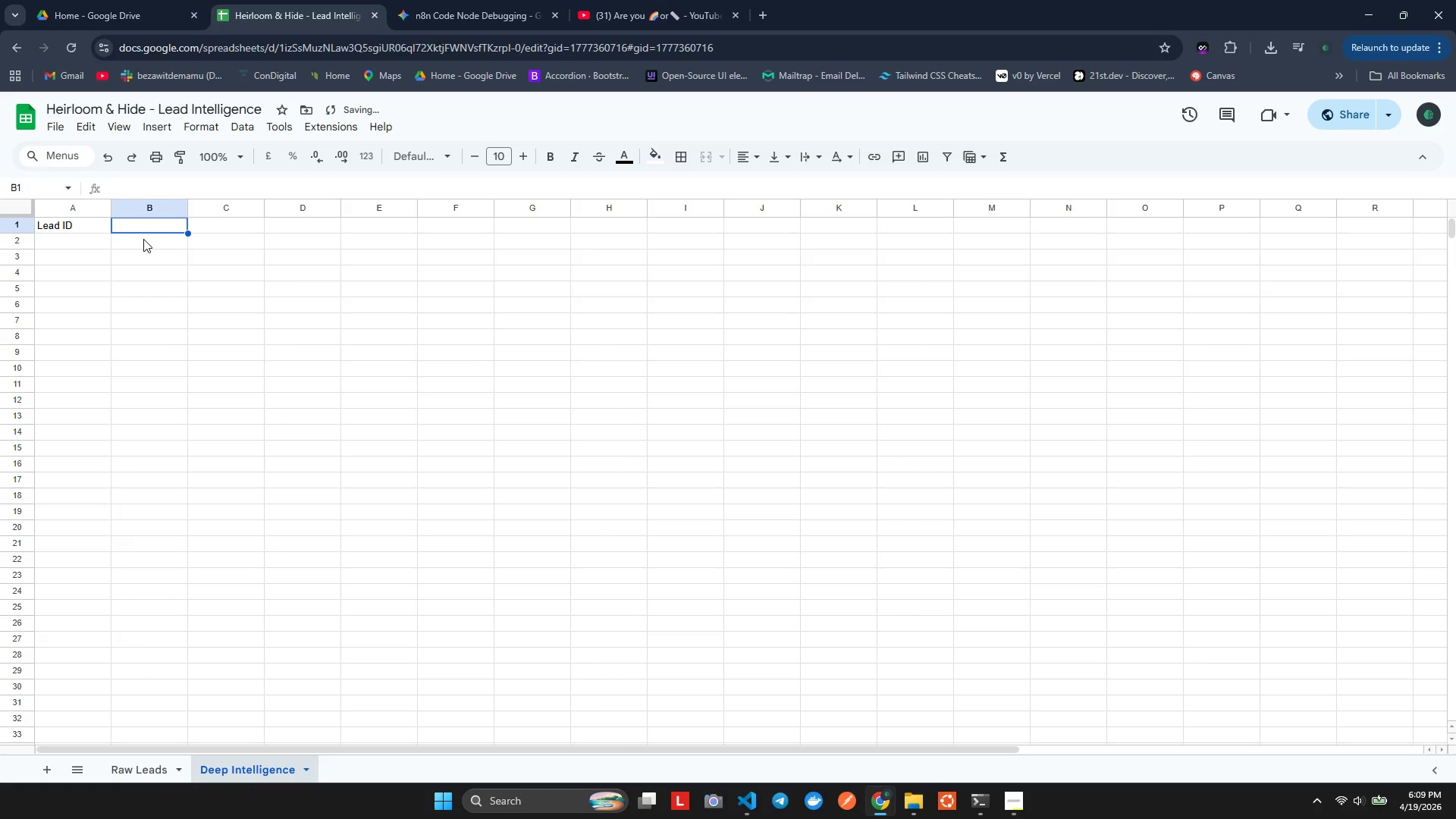 
key(Control+Z)
 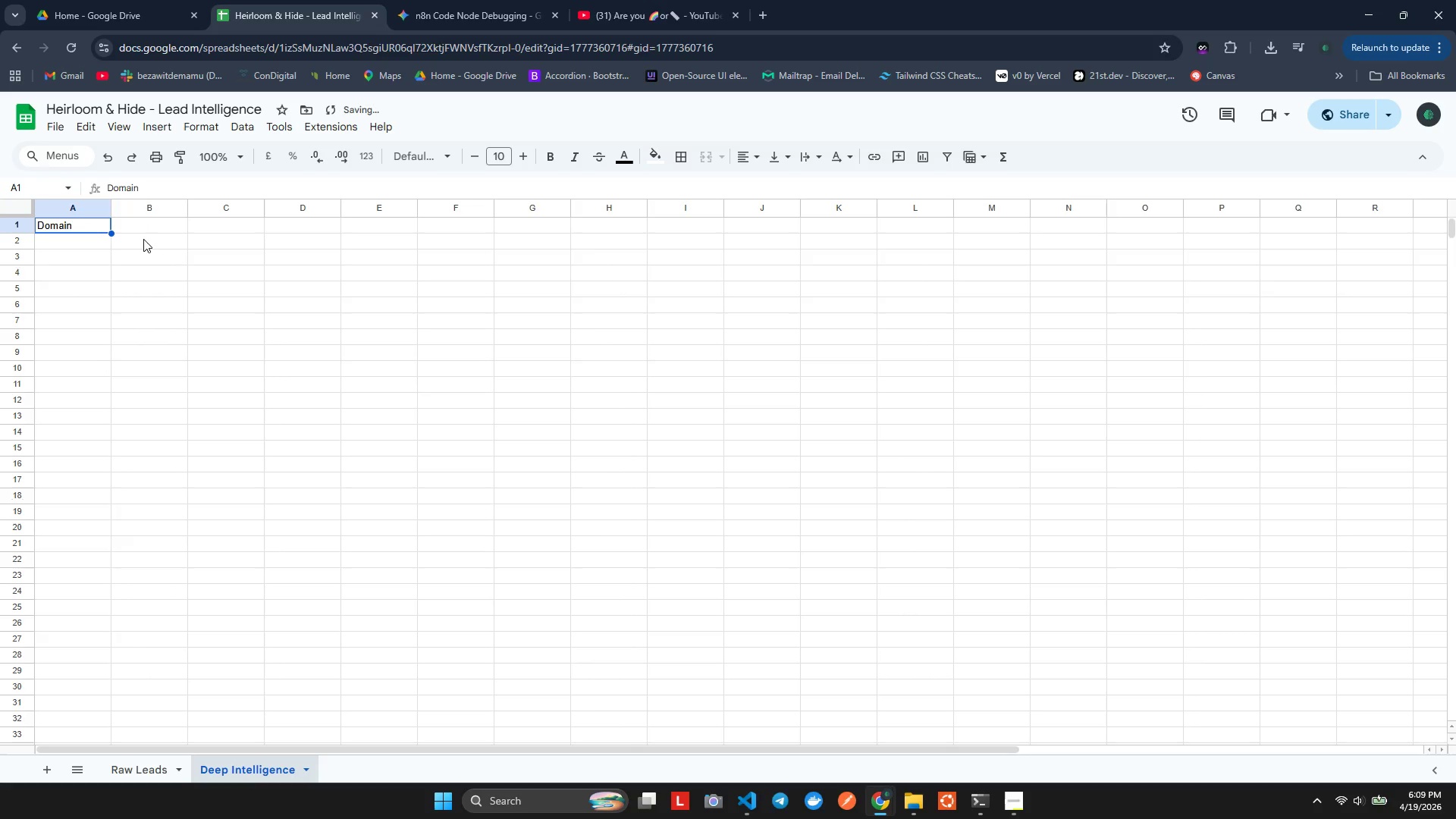 
key(Control+Shift+Z)
 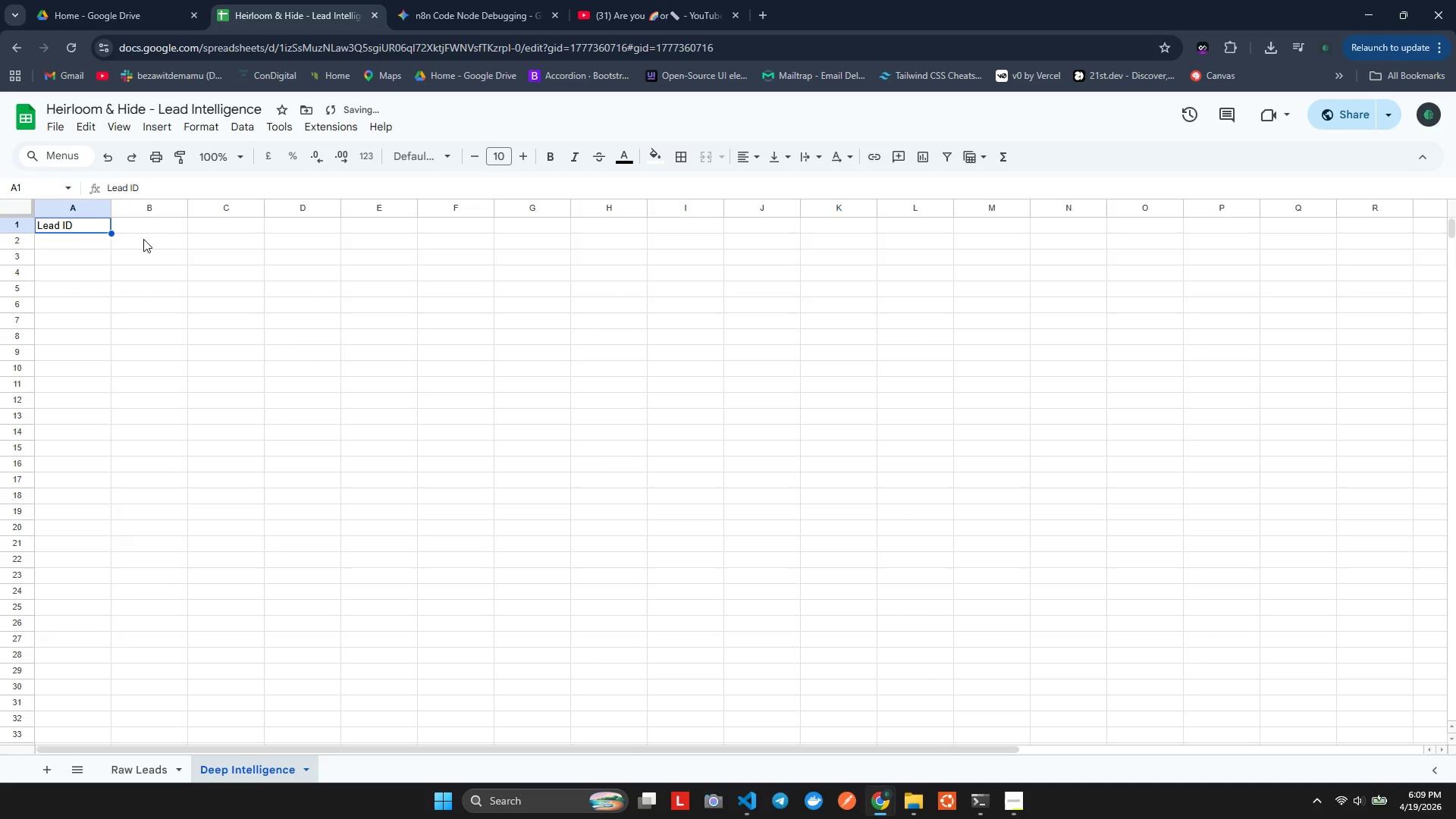 
key(Control+Shift+Z)
 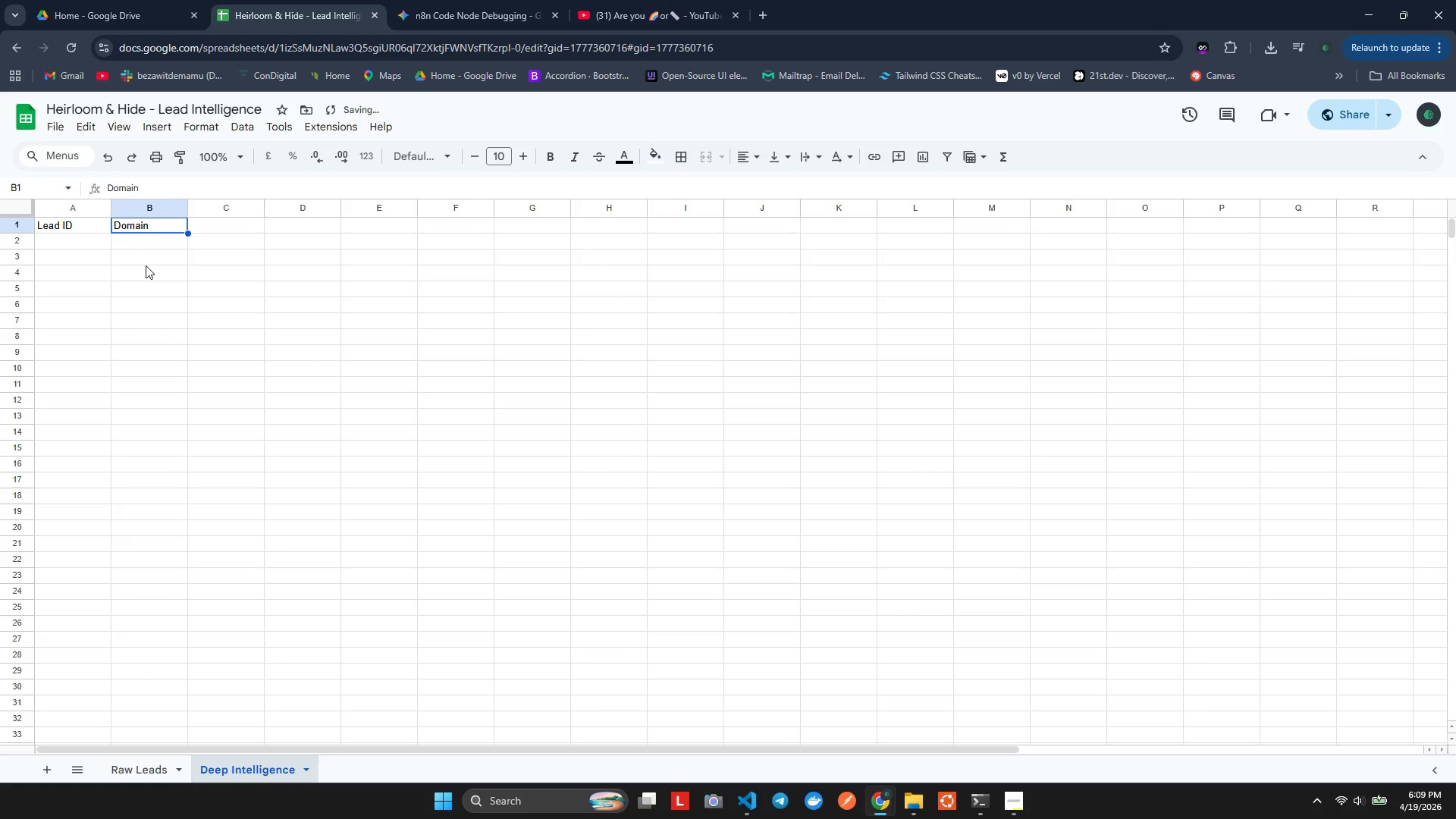 
left_click([146, 268])
 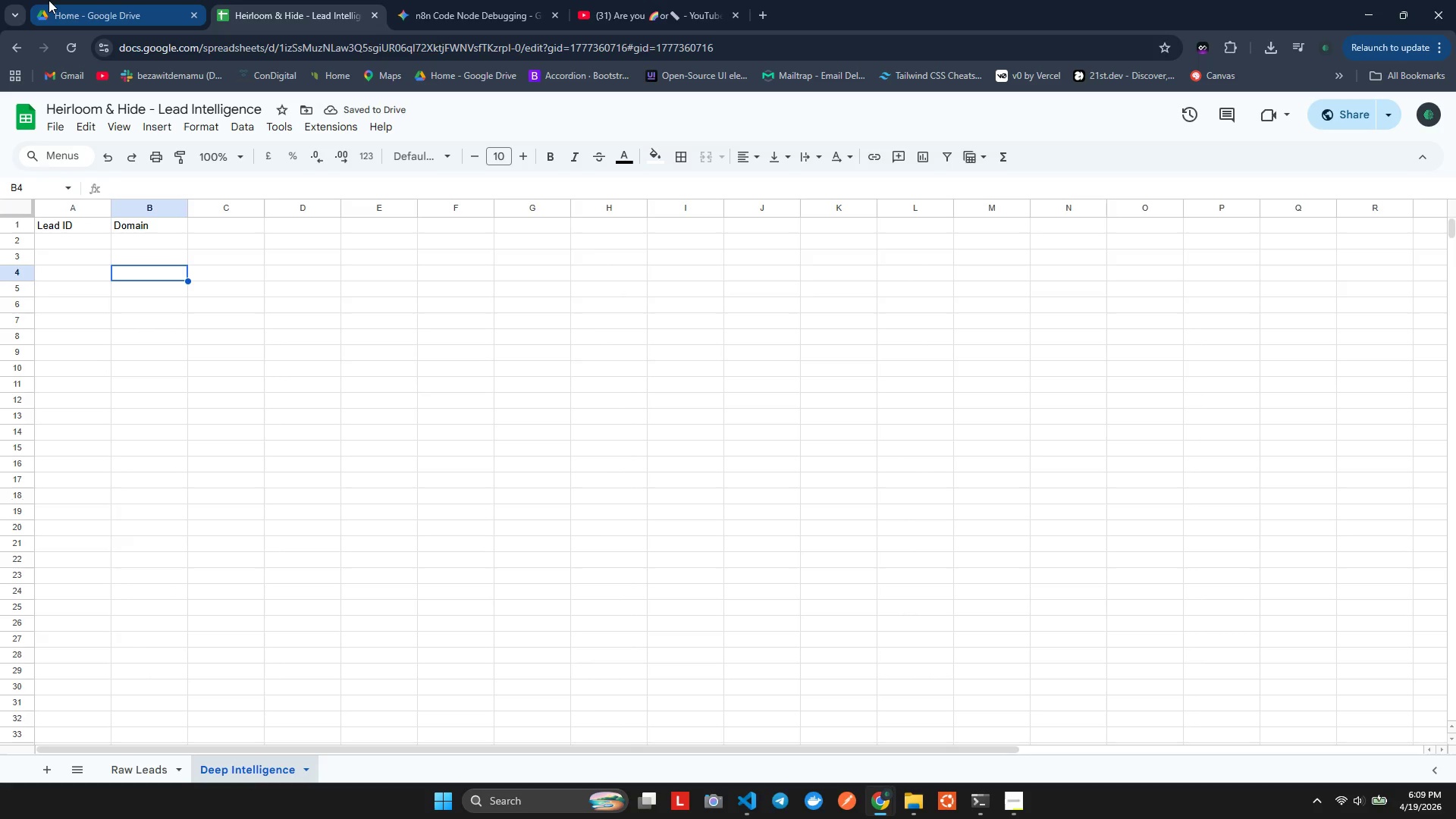 
left_click([49, 0])
 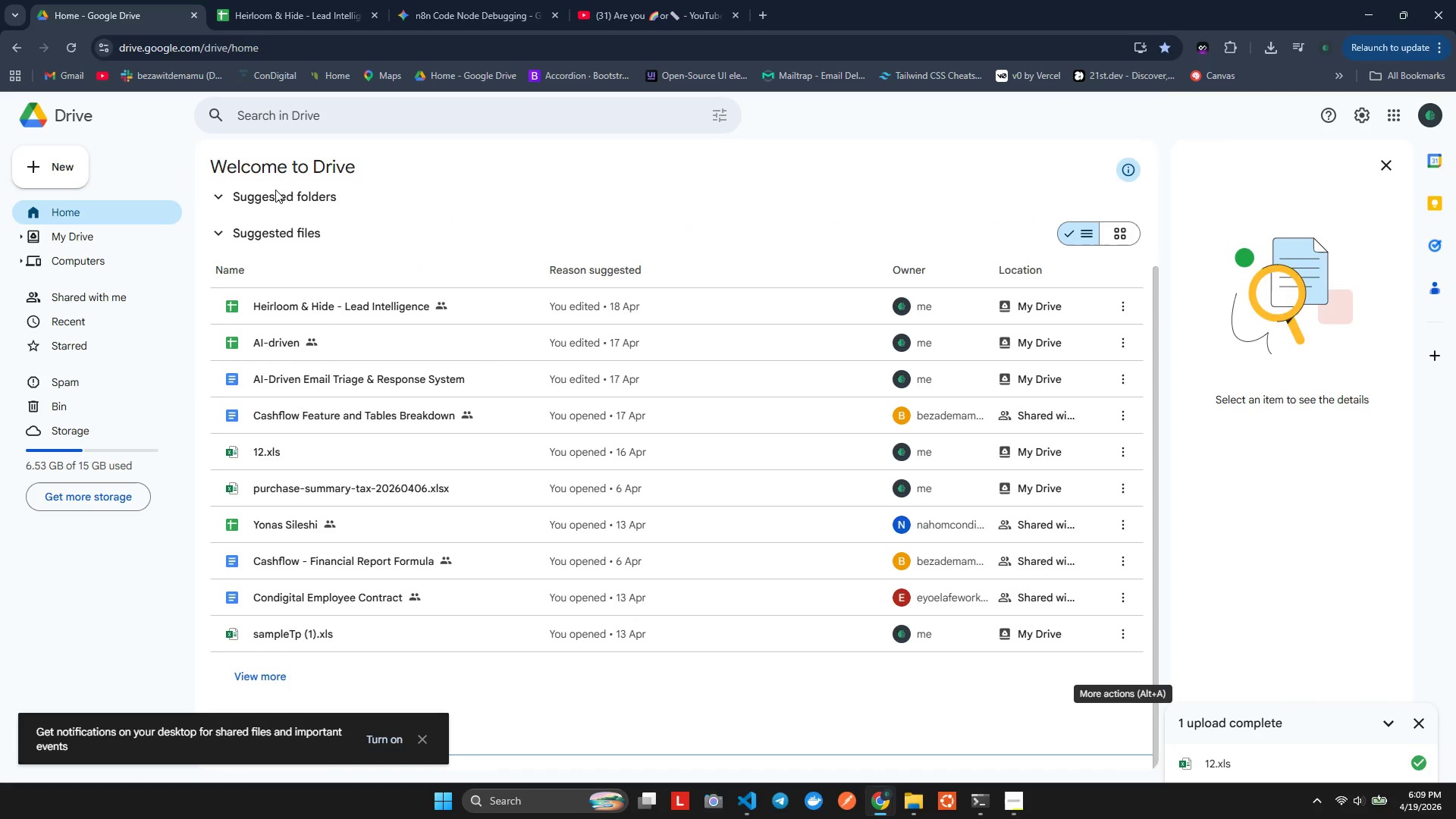 
left_click([404, 271])
 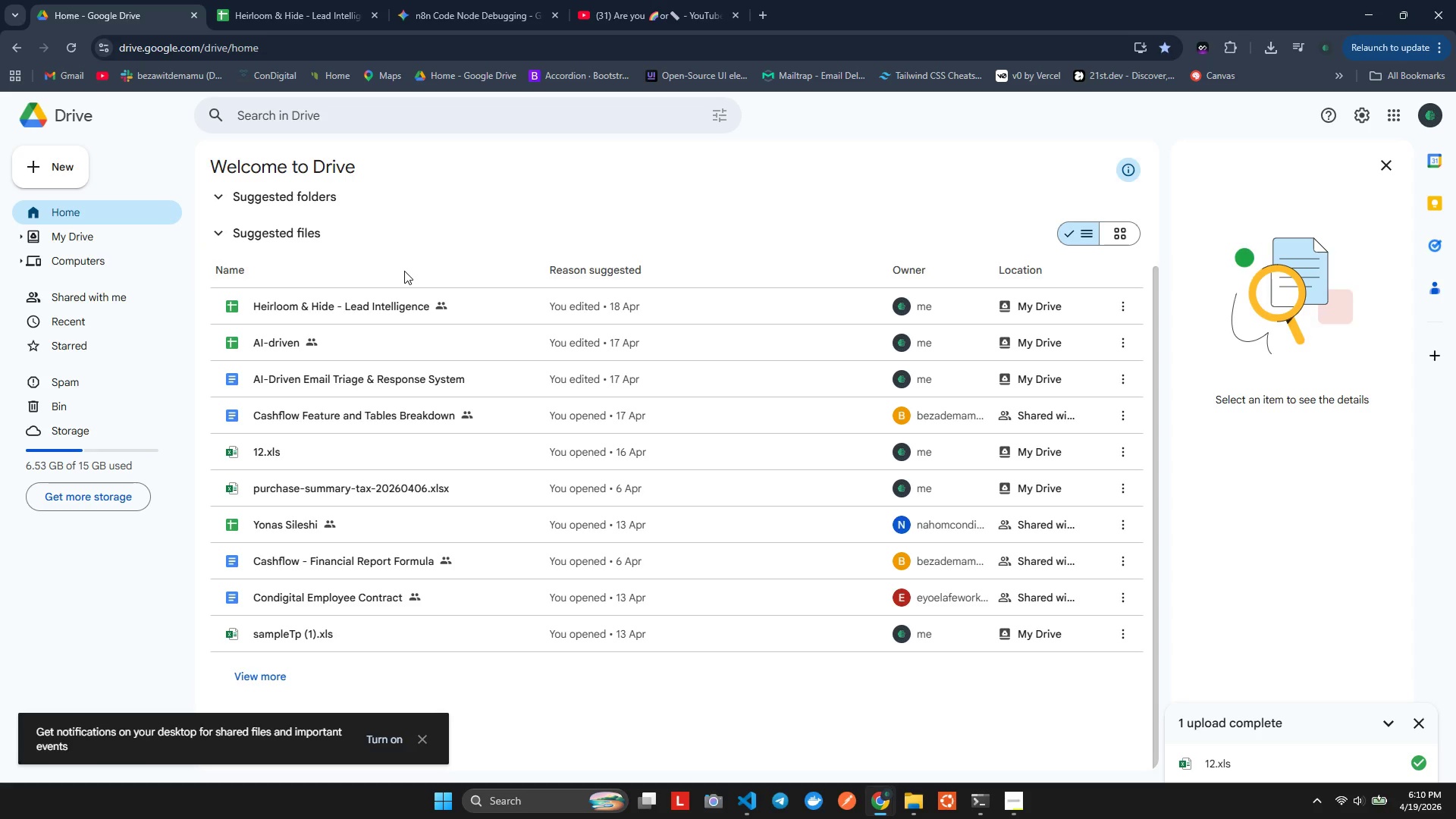 
wait(13.97)
 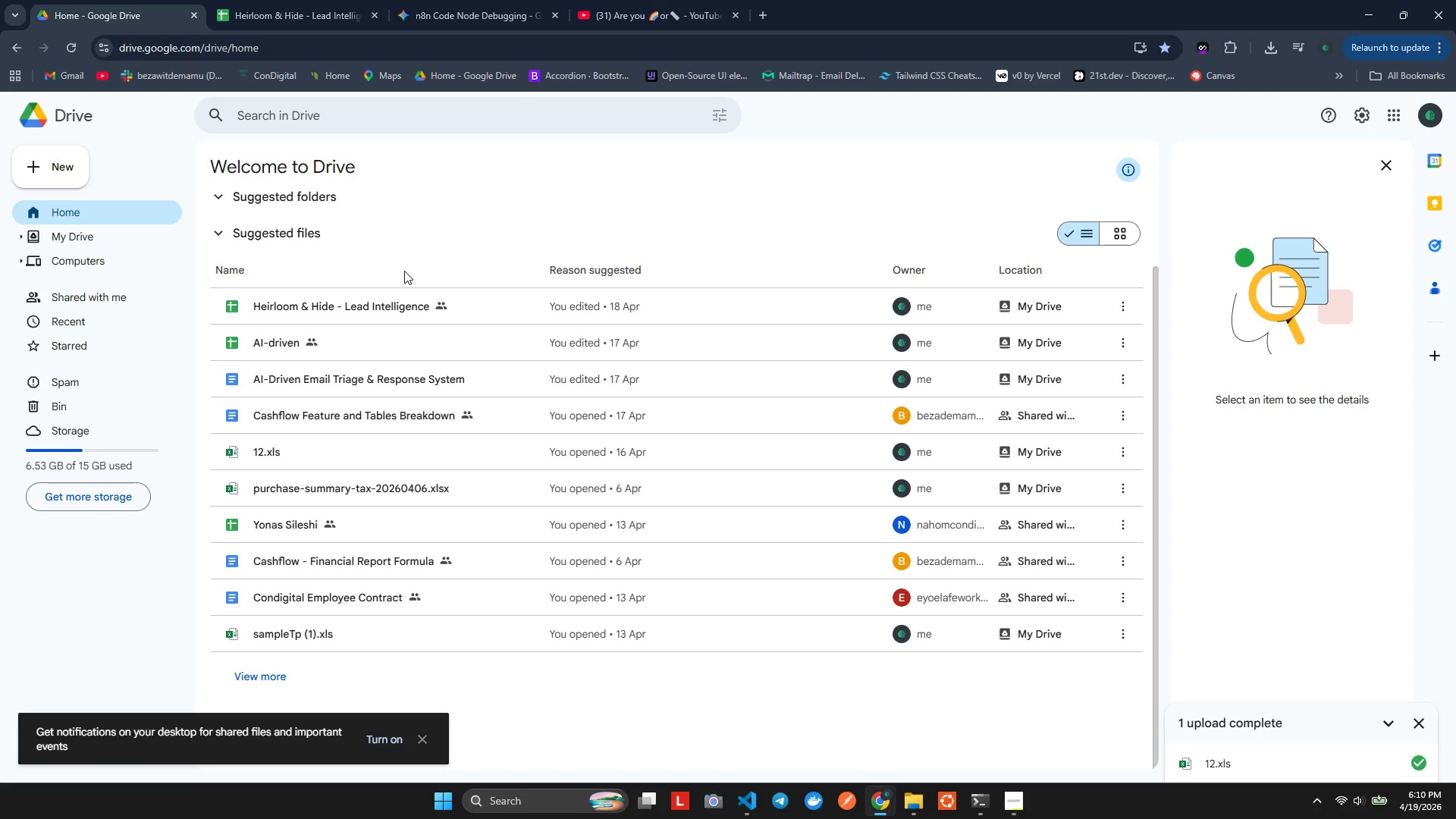 
key(Alt+Tab)
 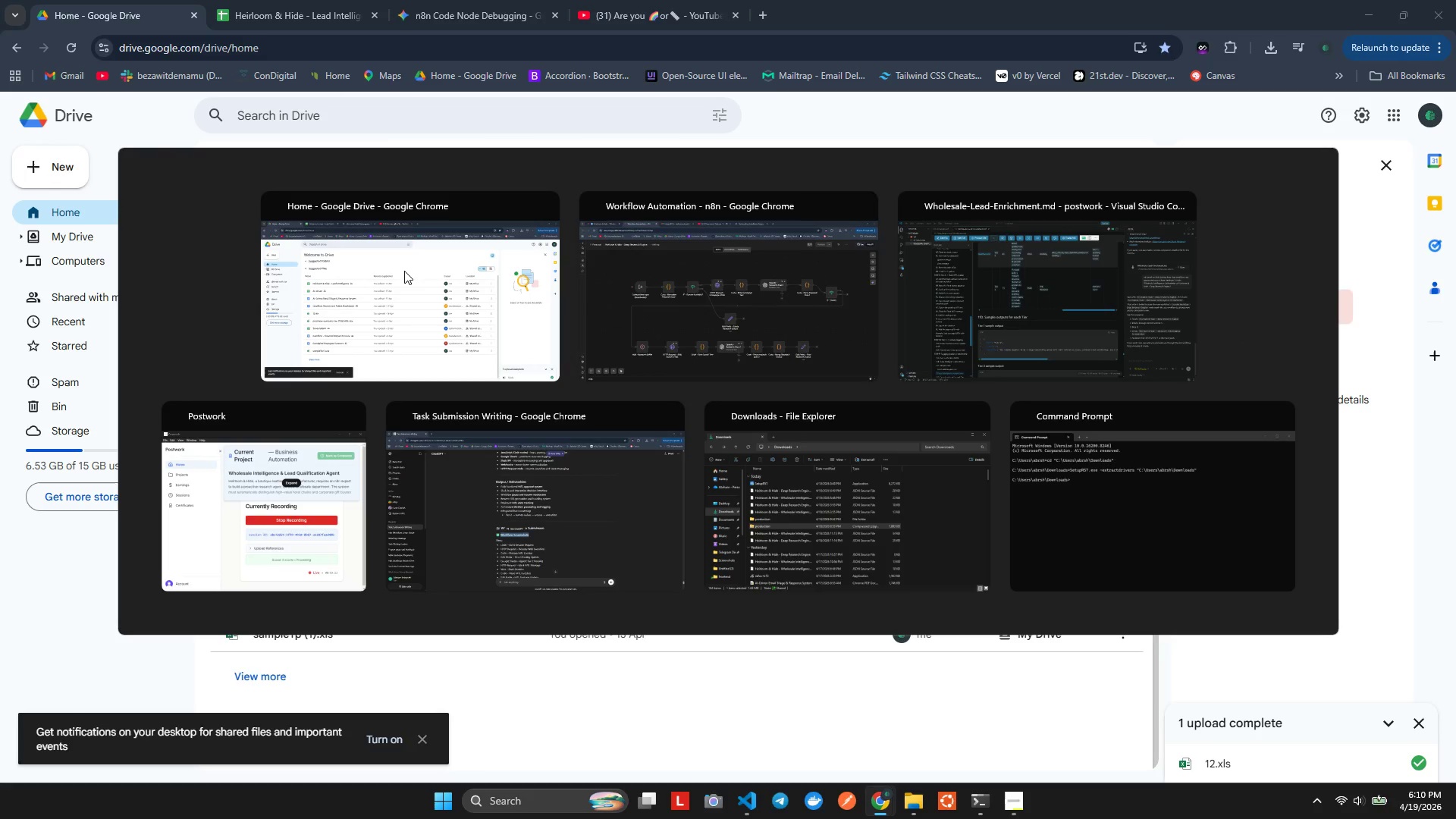 
left_click([451, 0])
 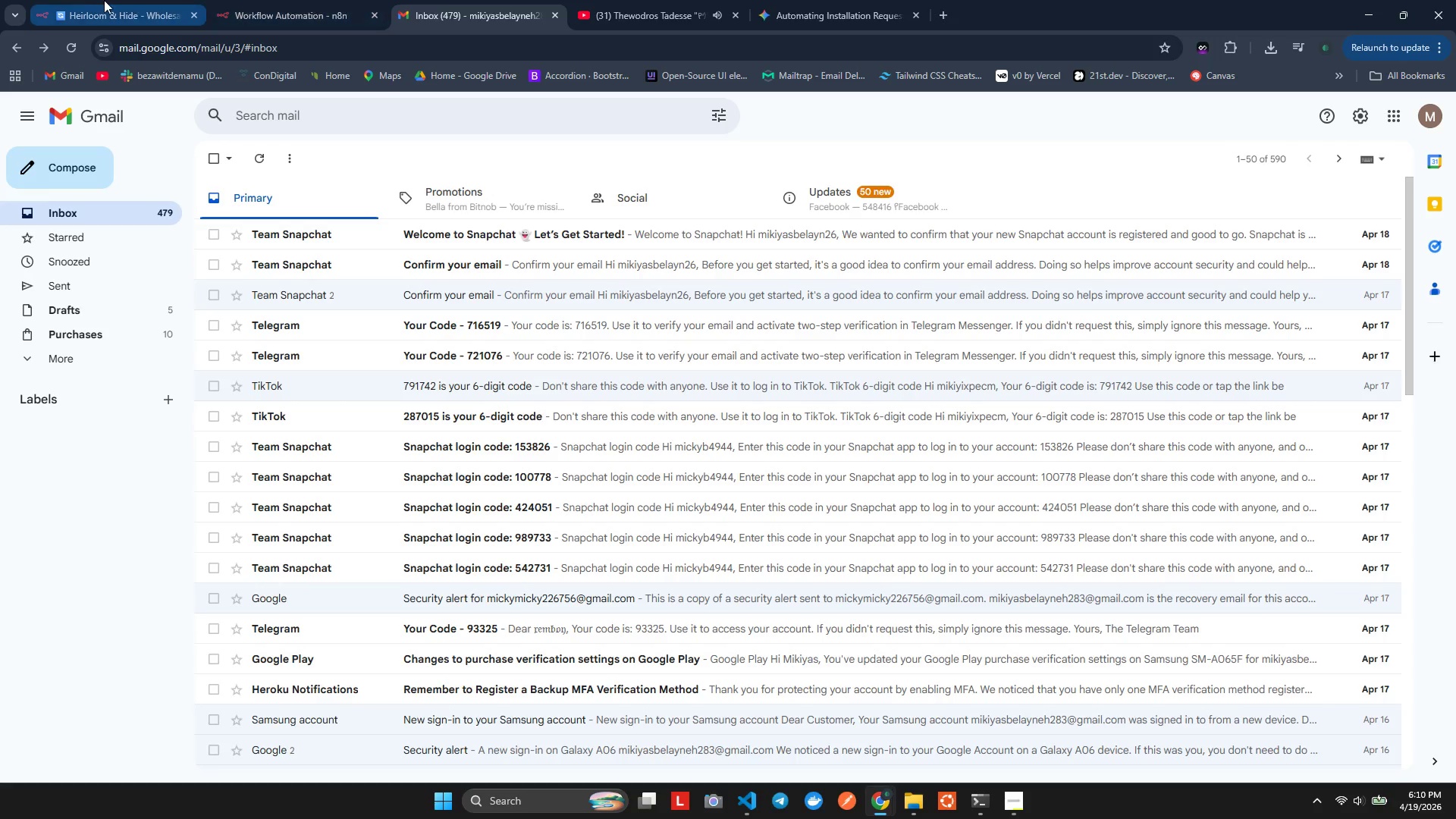 
left_click([91, 0])
 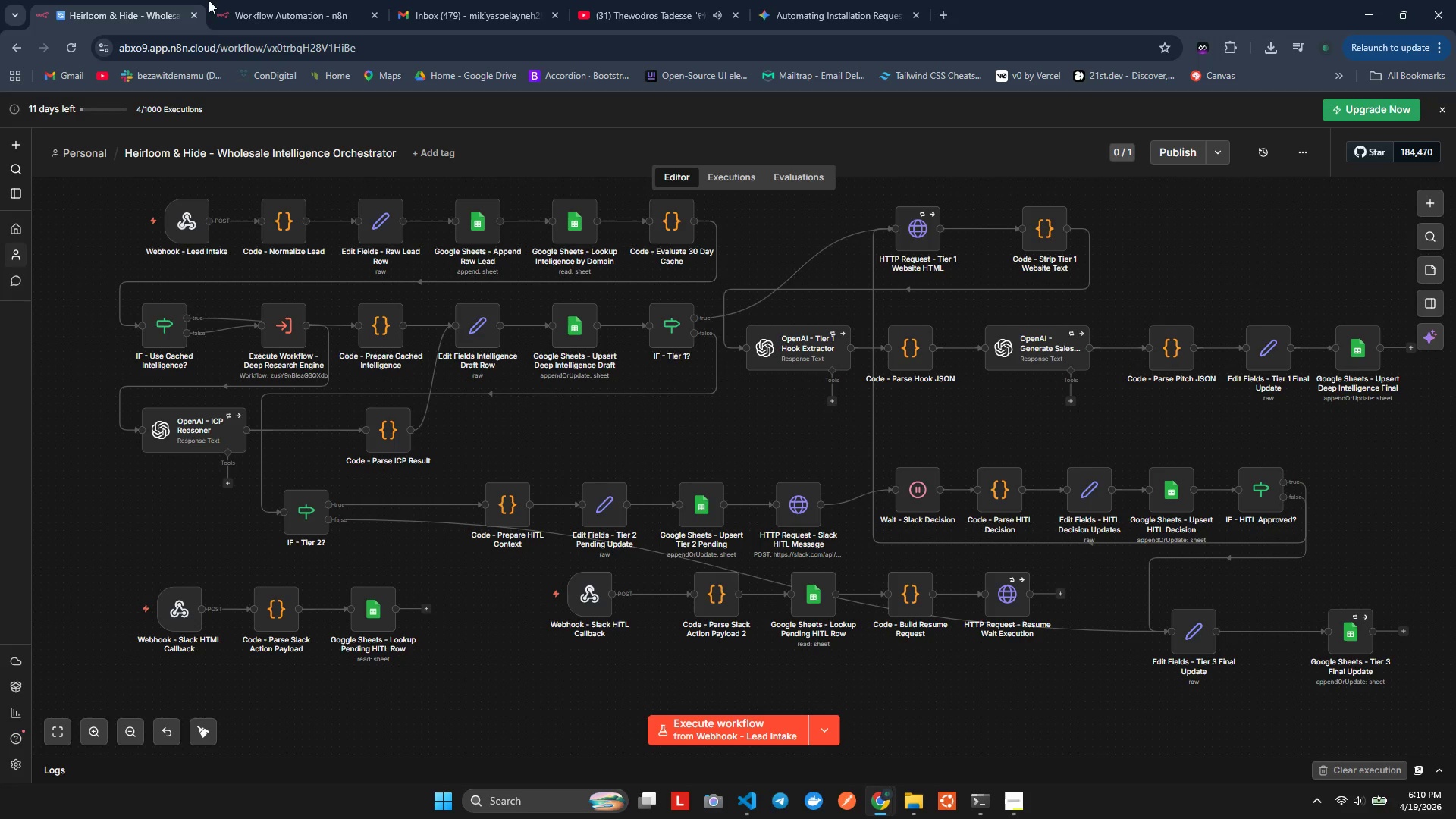 
mouse_move([272, 16])
 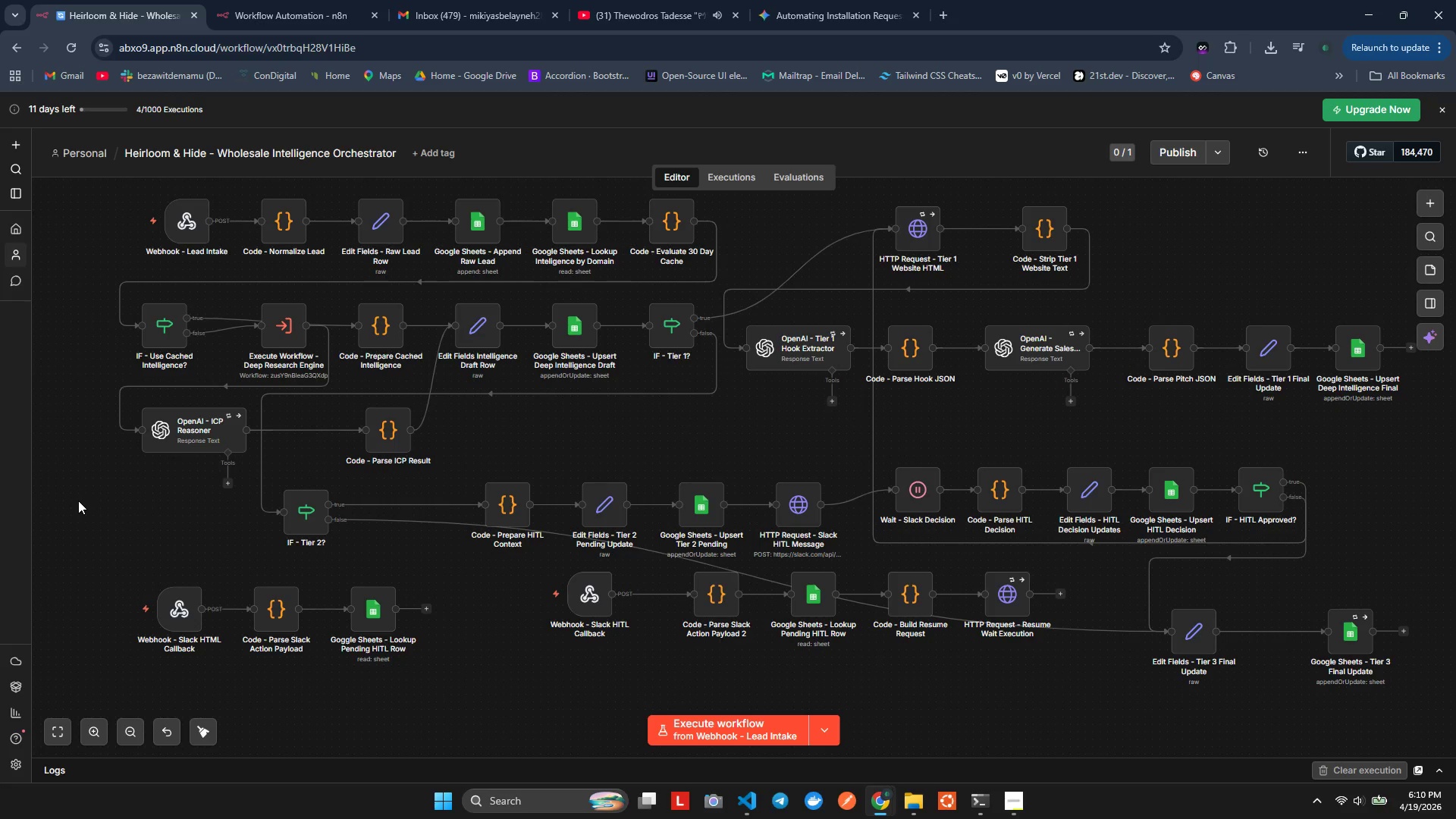 
wait(43.47)
 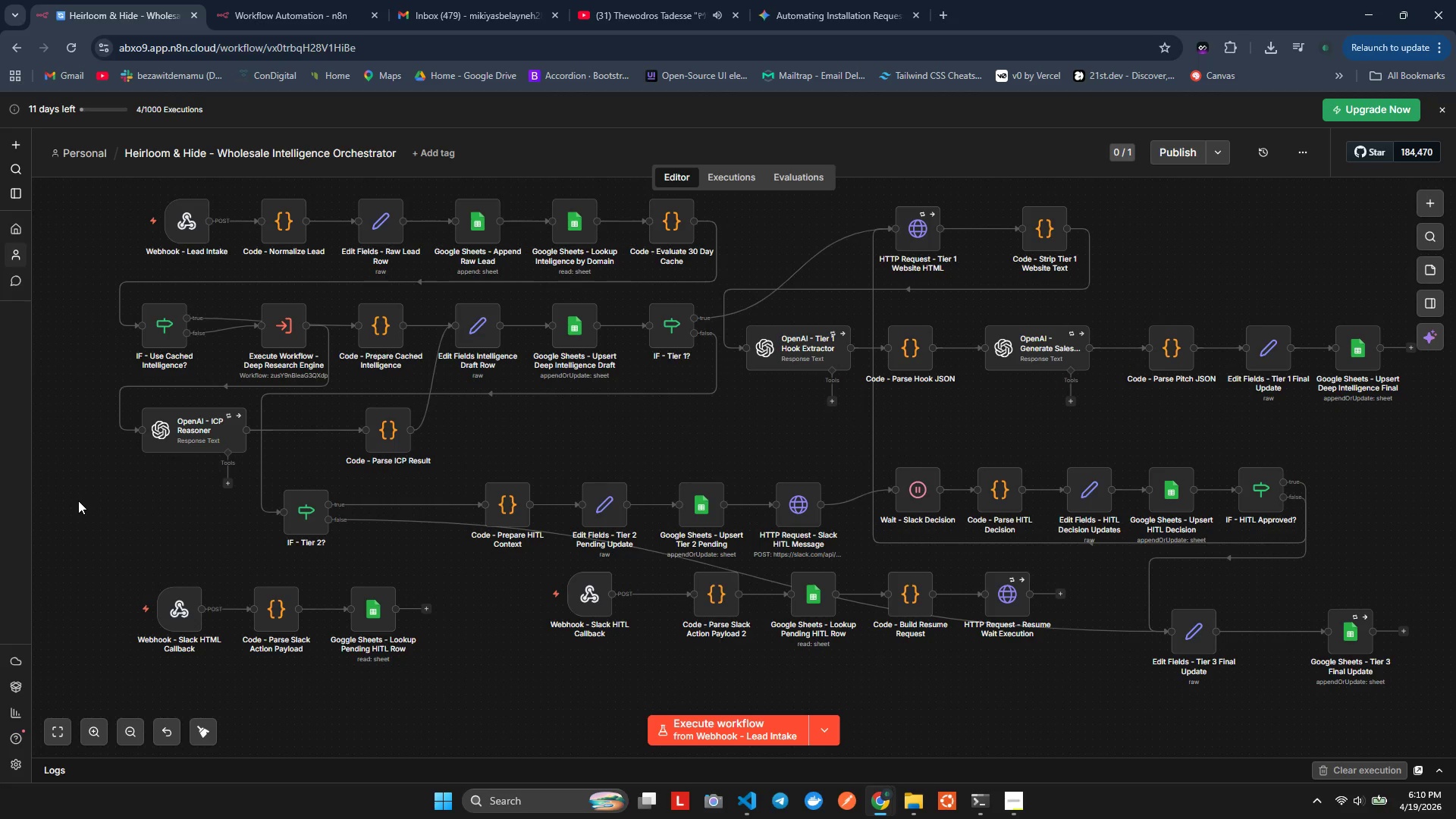 
left_click([448, 0])
 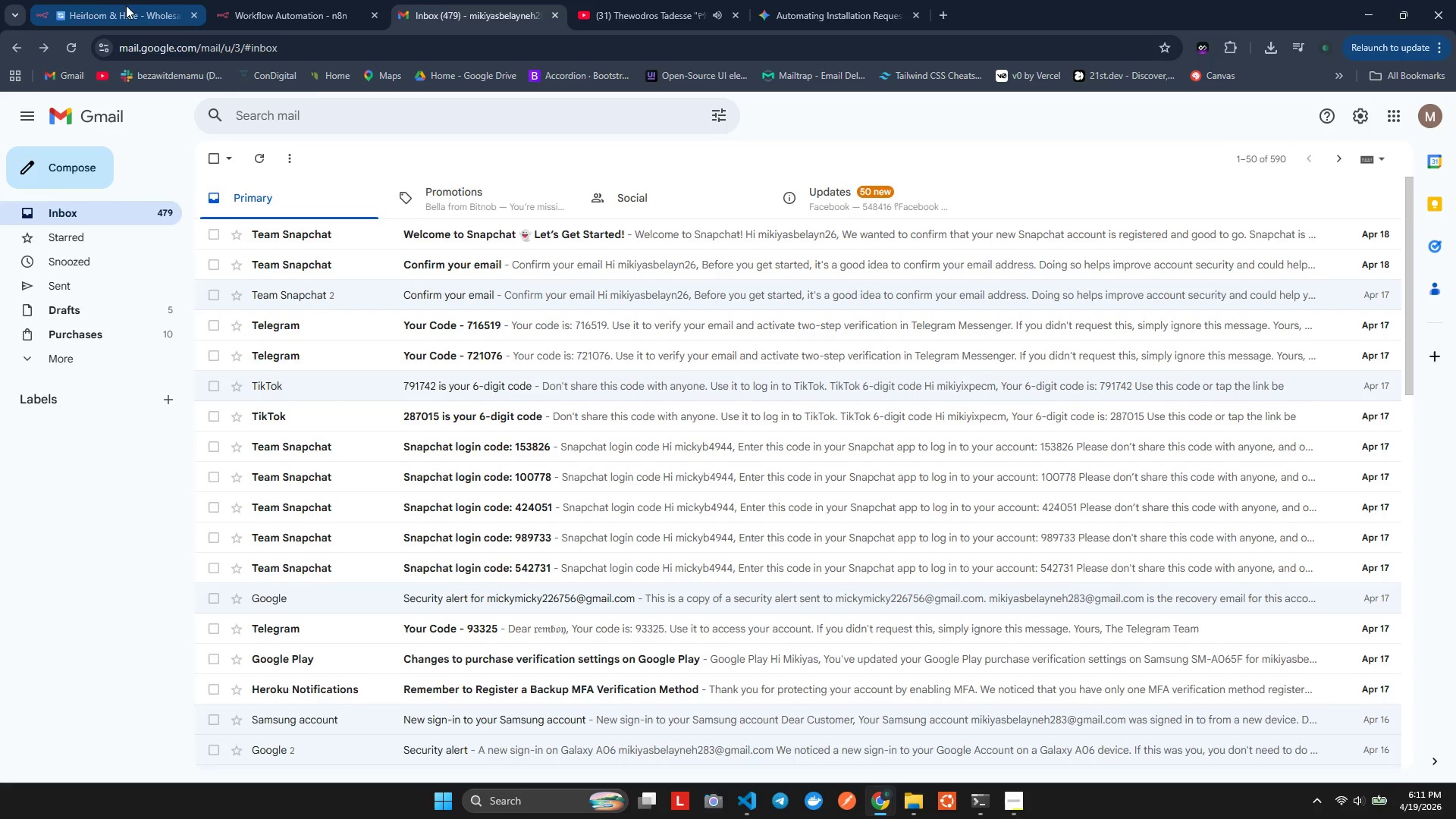 
left_click([65, 0])
 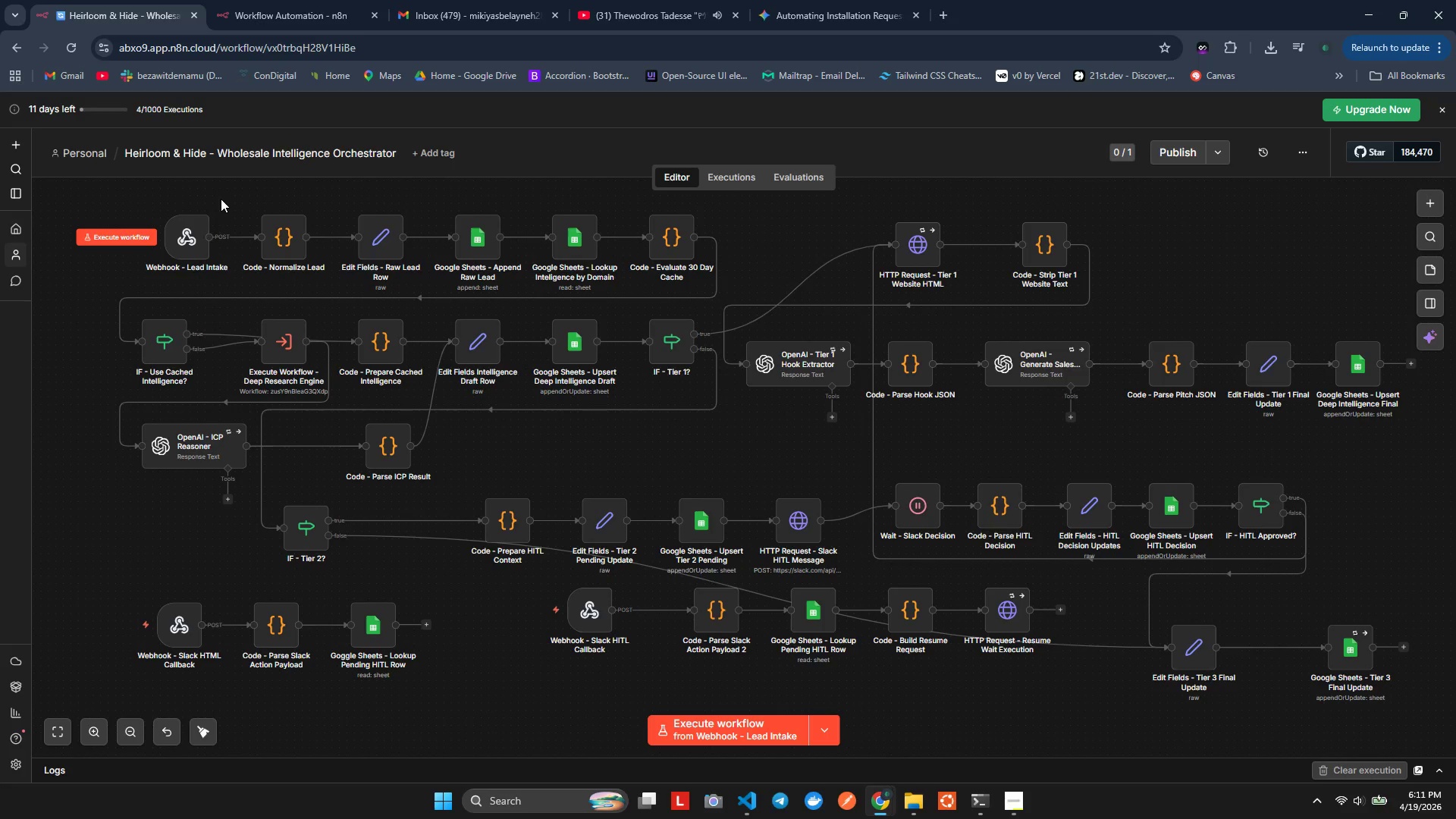 
wait(7.31)
 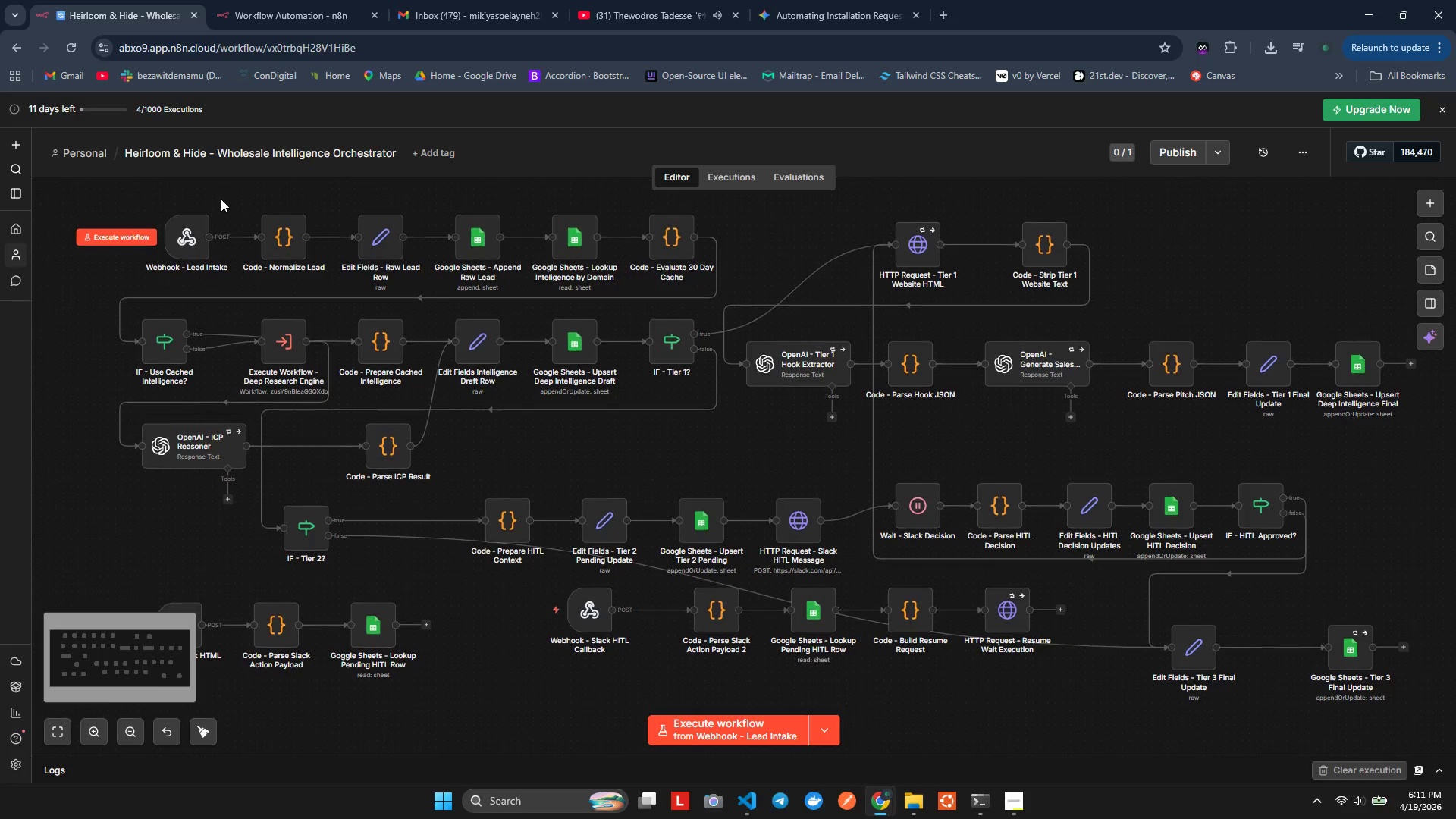 
key(Alt+Tab)
 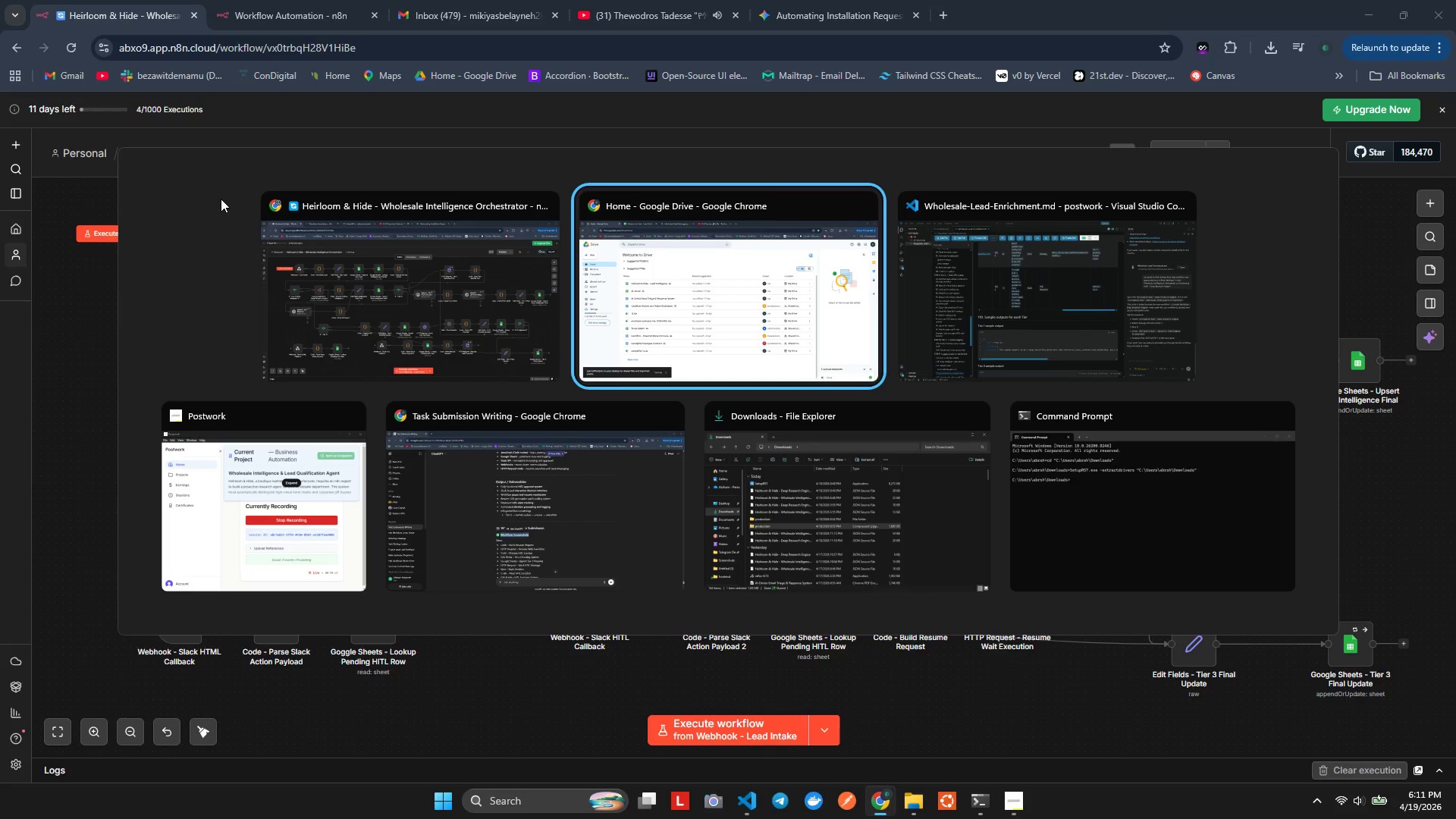 
key(Alt+Tab)
 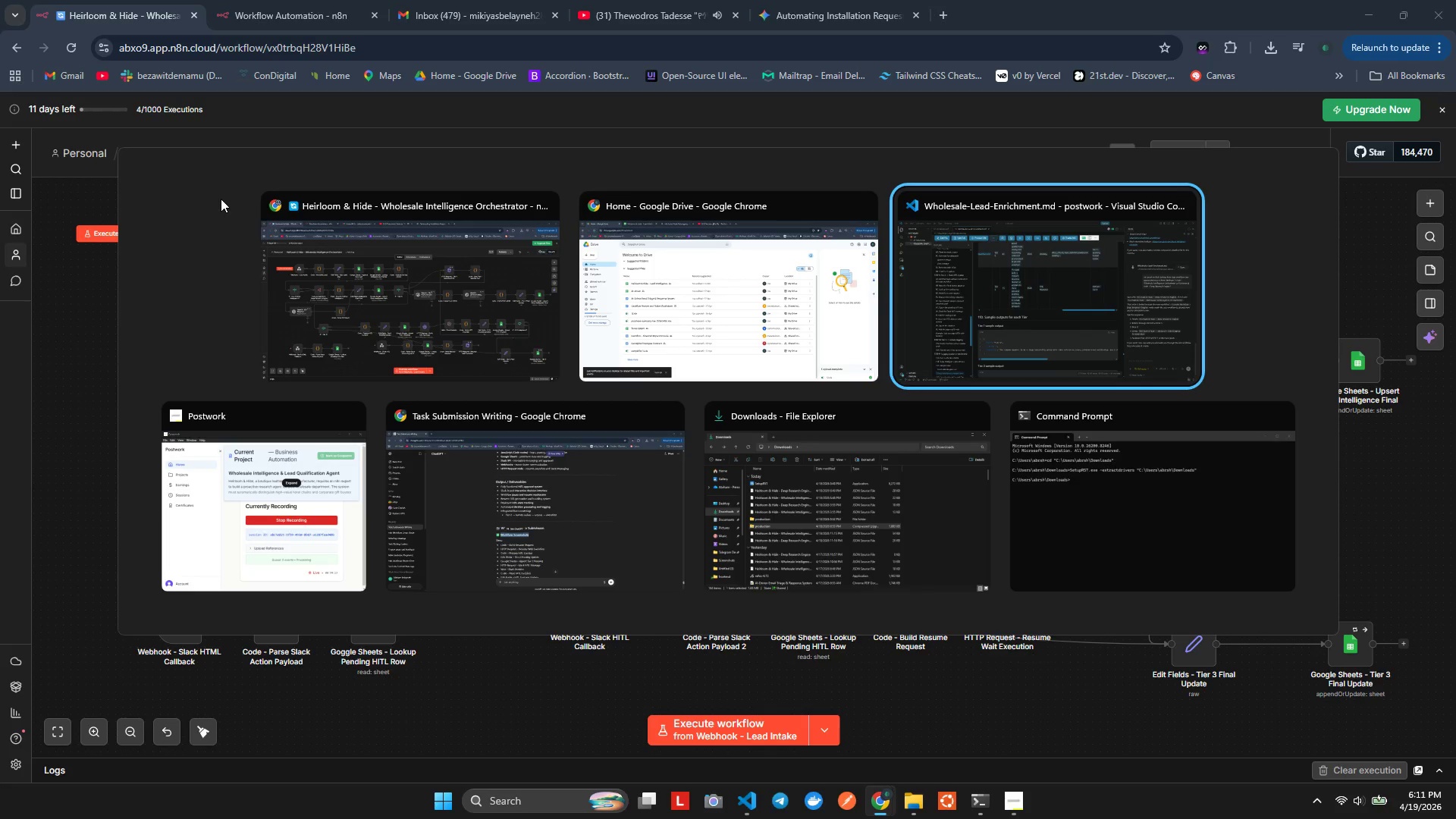 
key(Alt+Tab)